 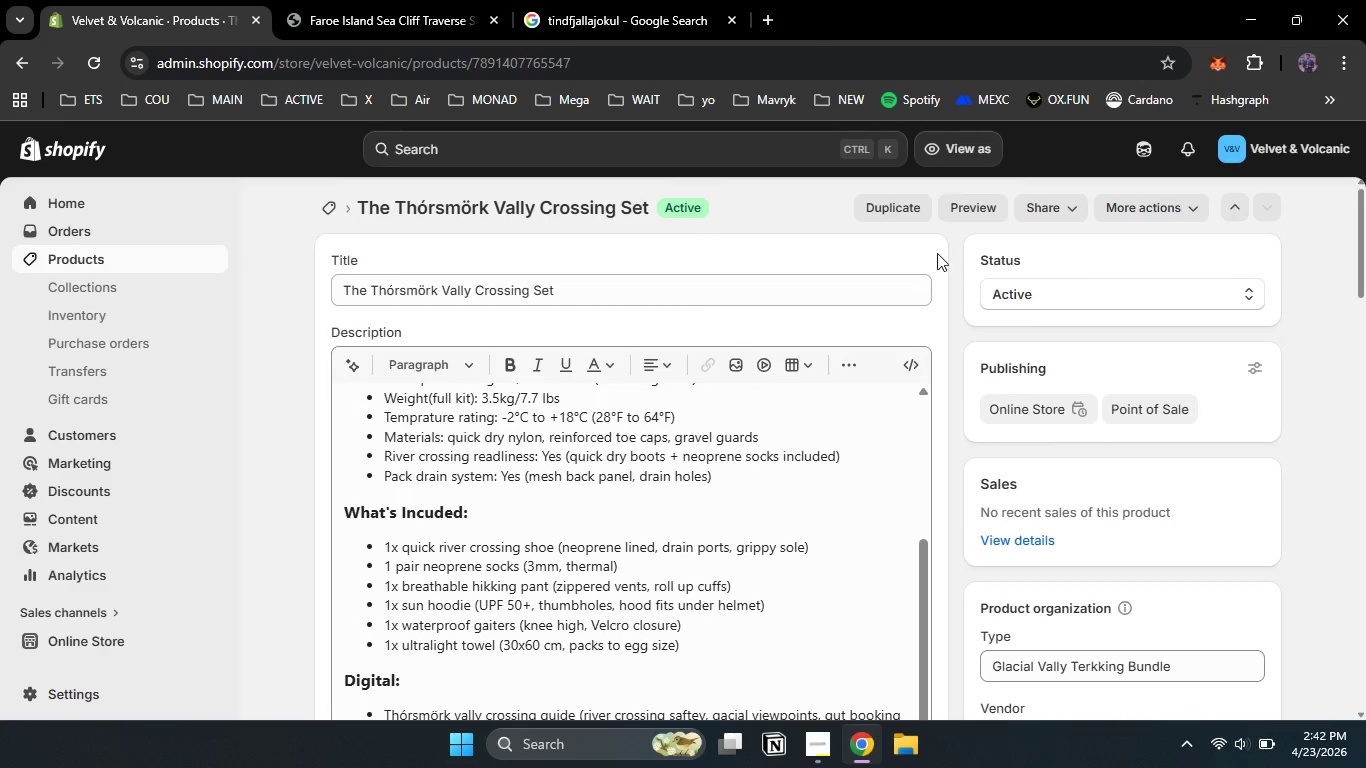 
left_click([74, 256])
 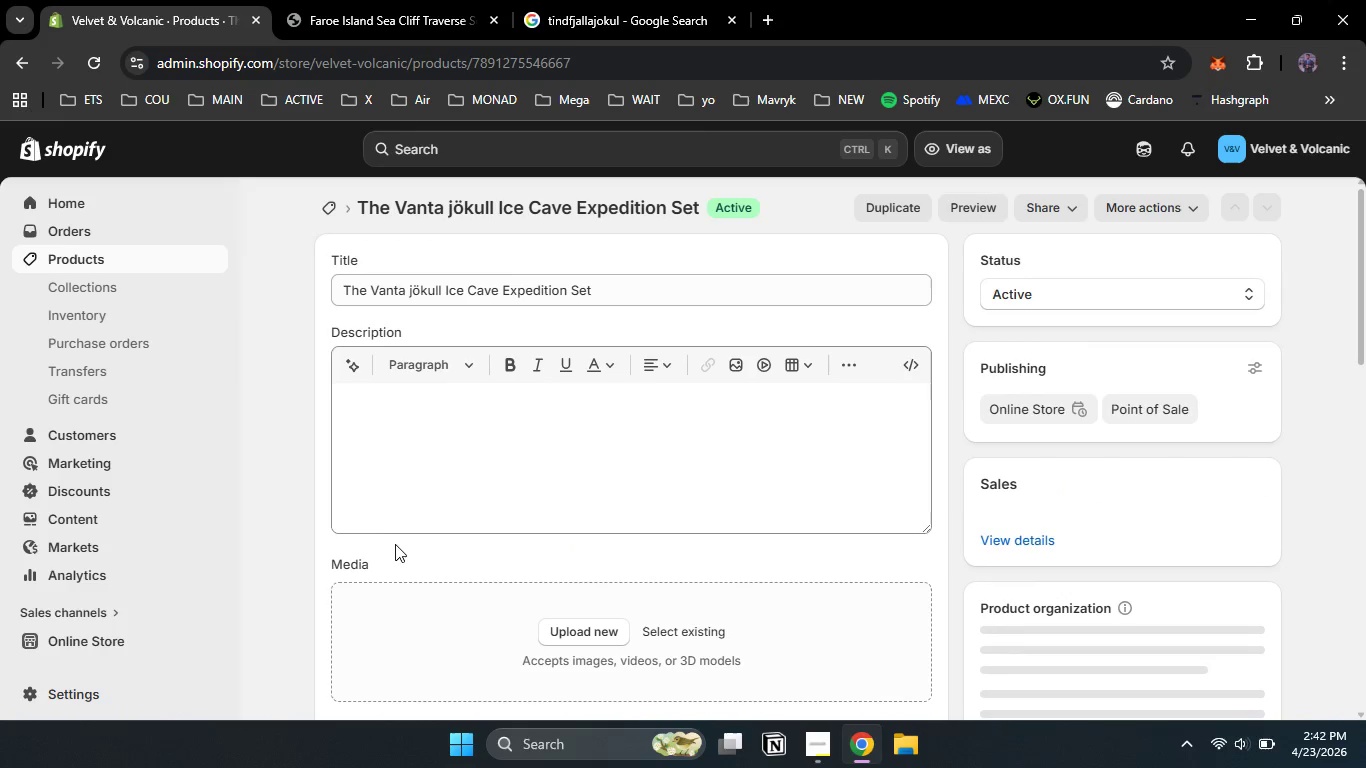 
wait(7.28)
 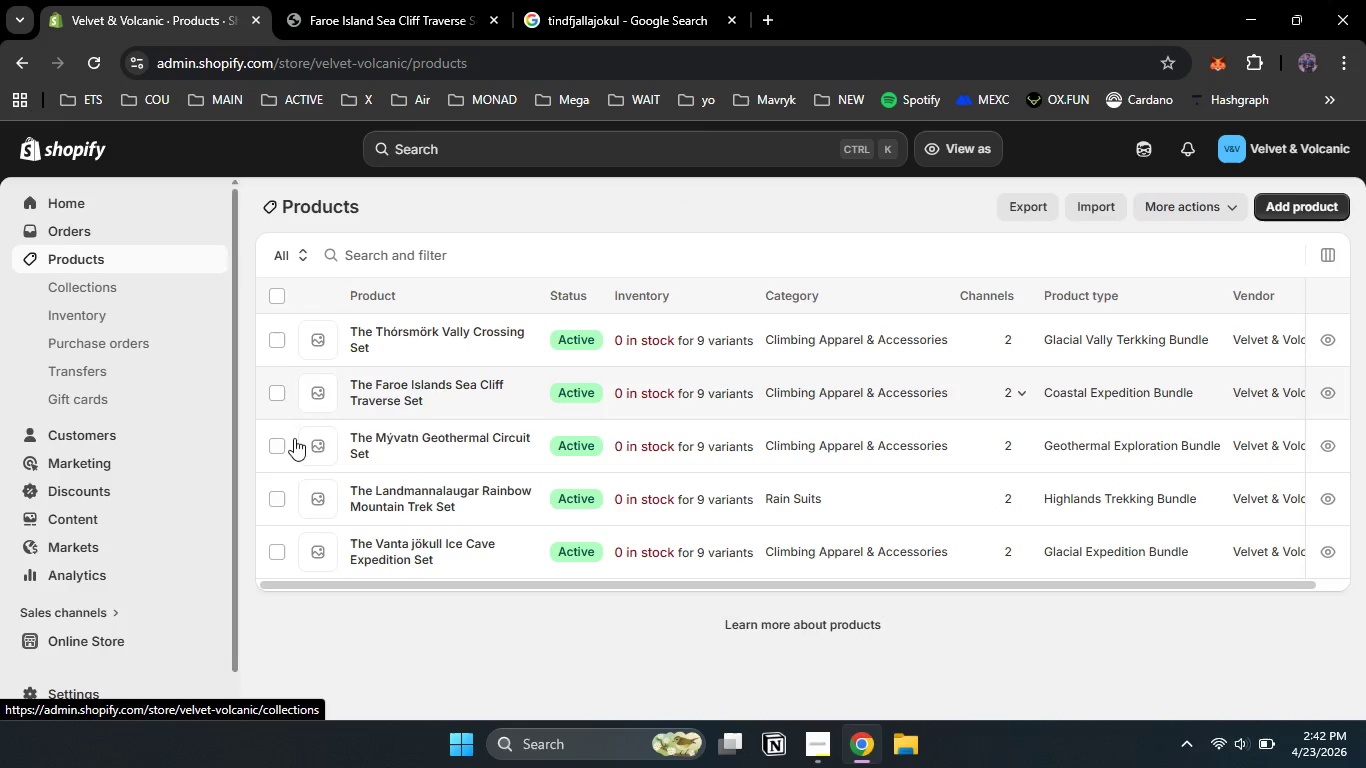 
left_click([899, 210])
 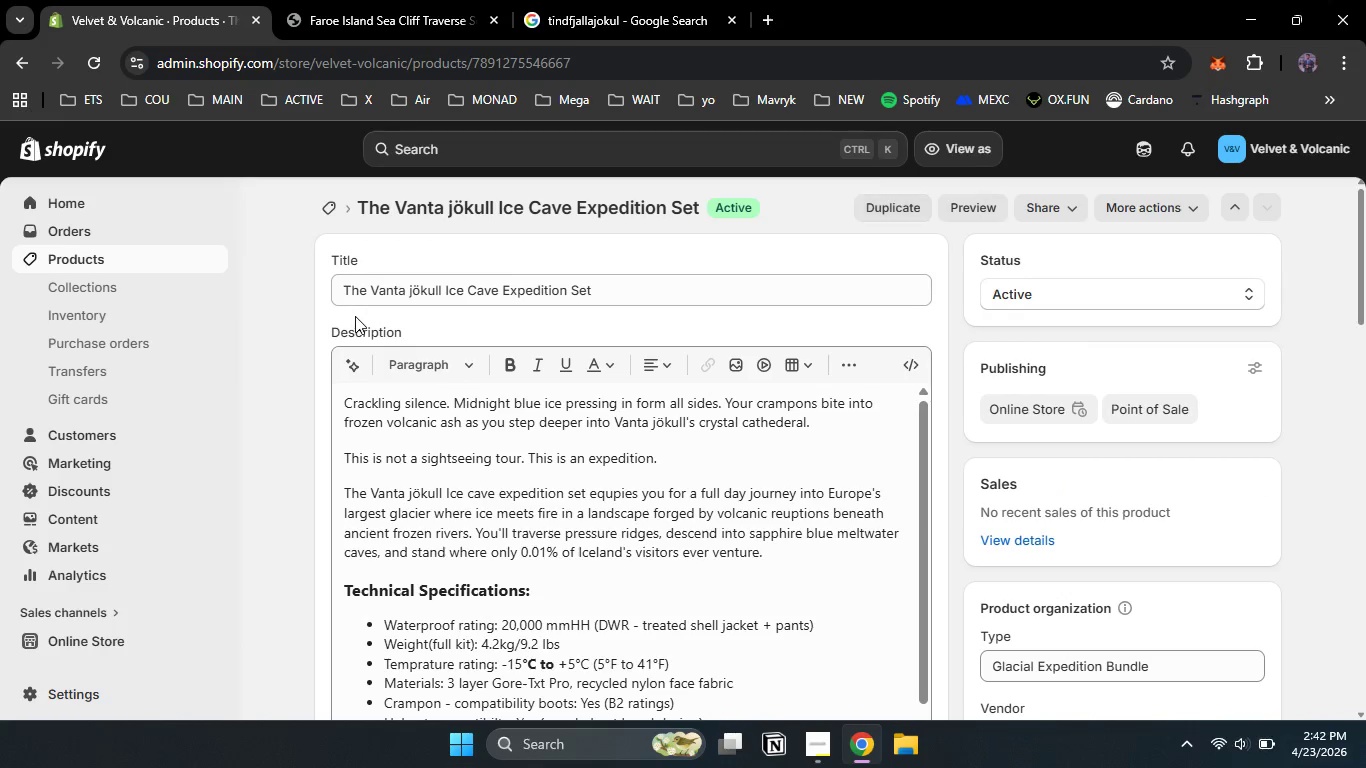 
mouse_move([255, 345])
 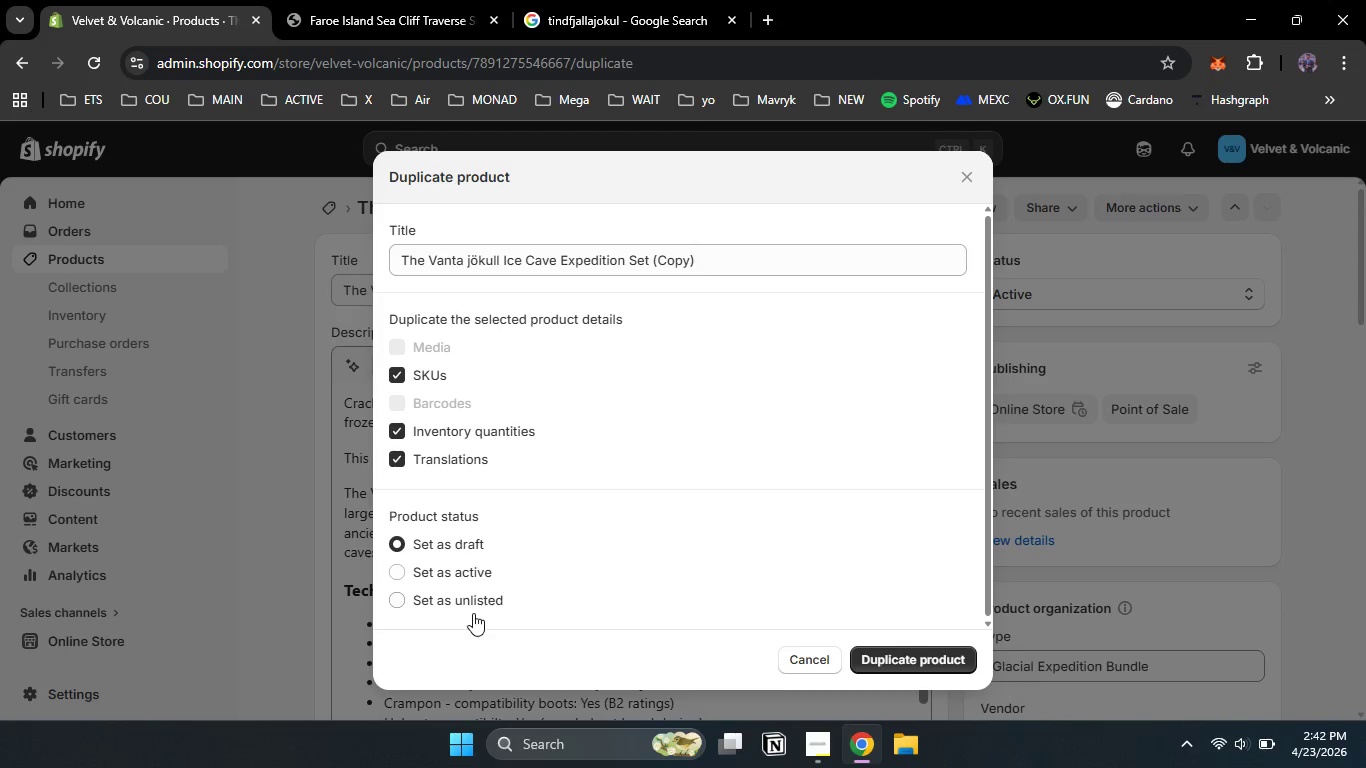 
left_click([459, 574])
 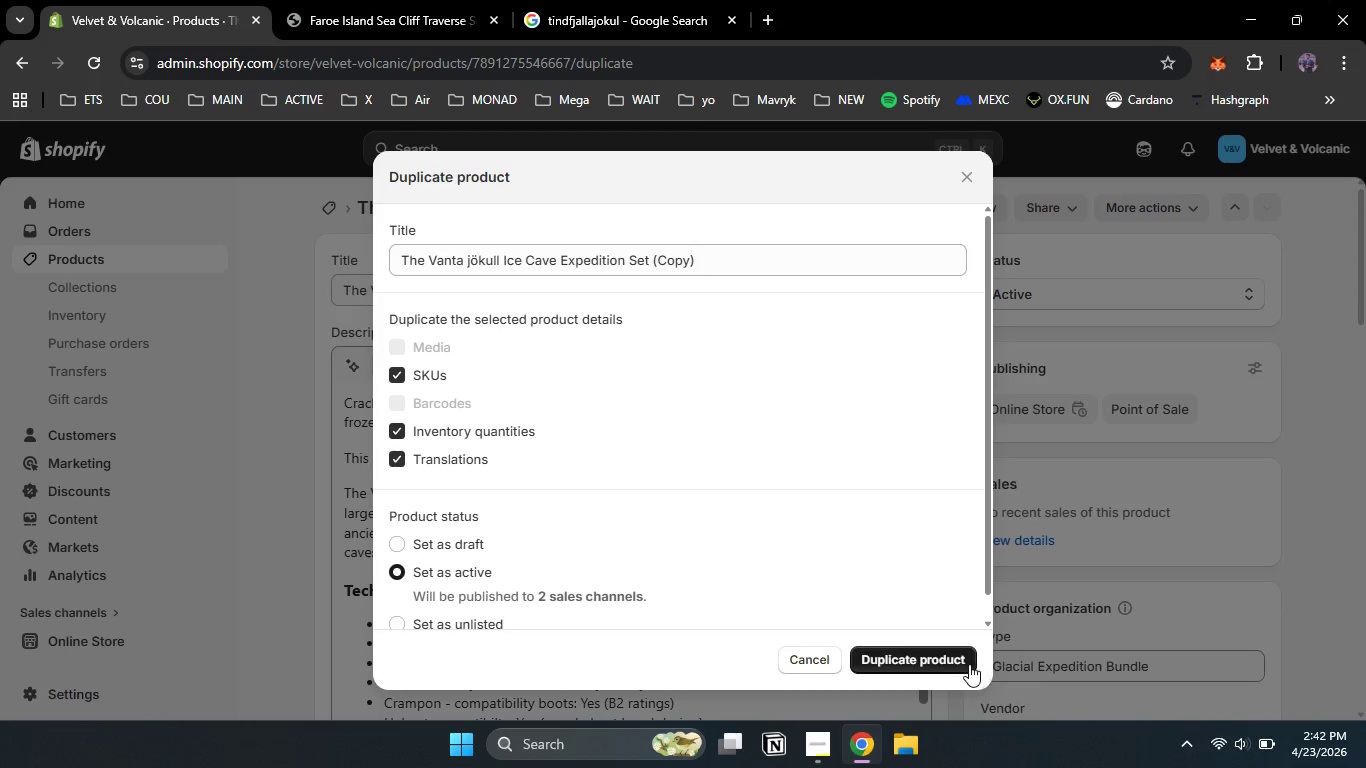 
left_click([954, 666])
 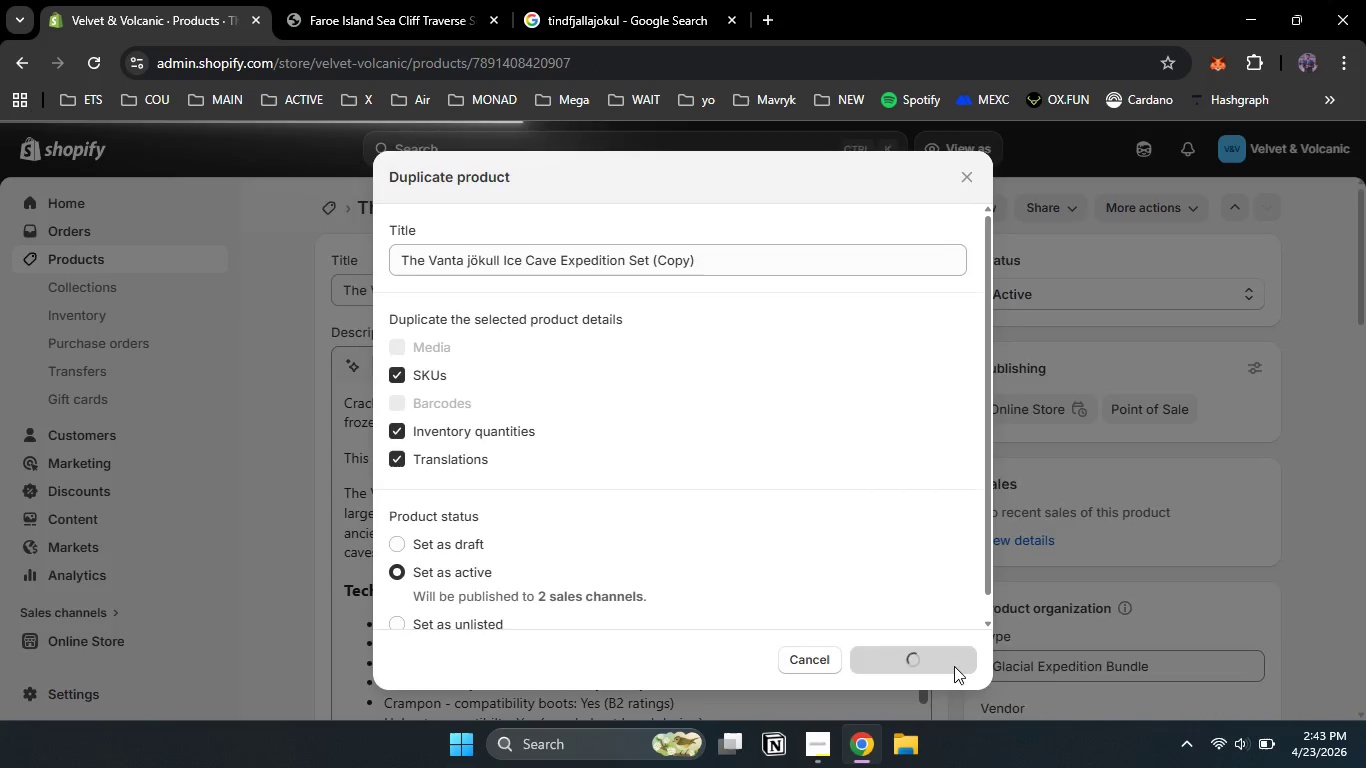 
wait(7.59)
 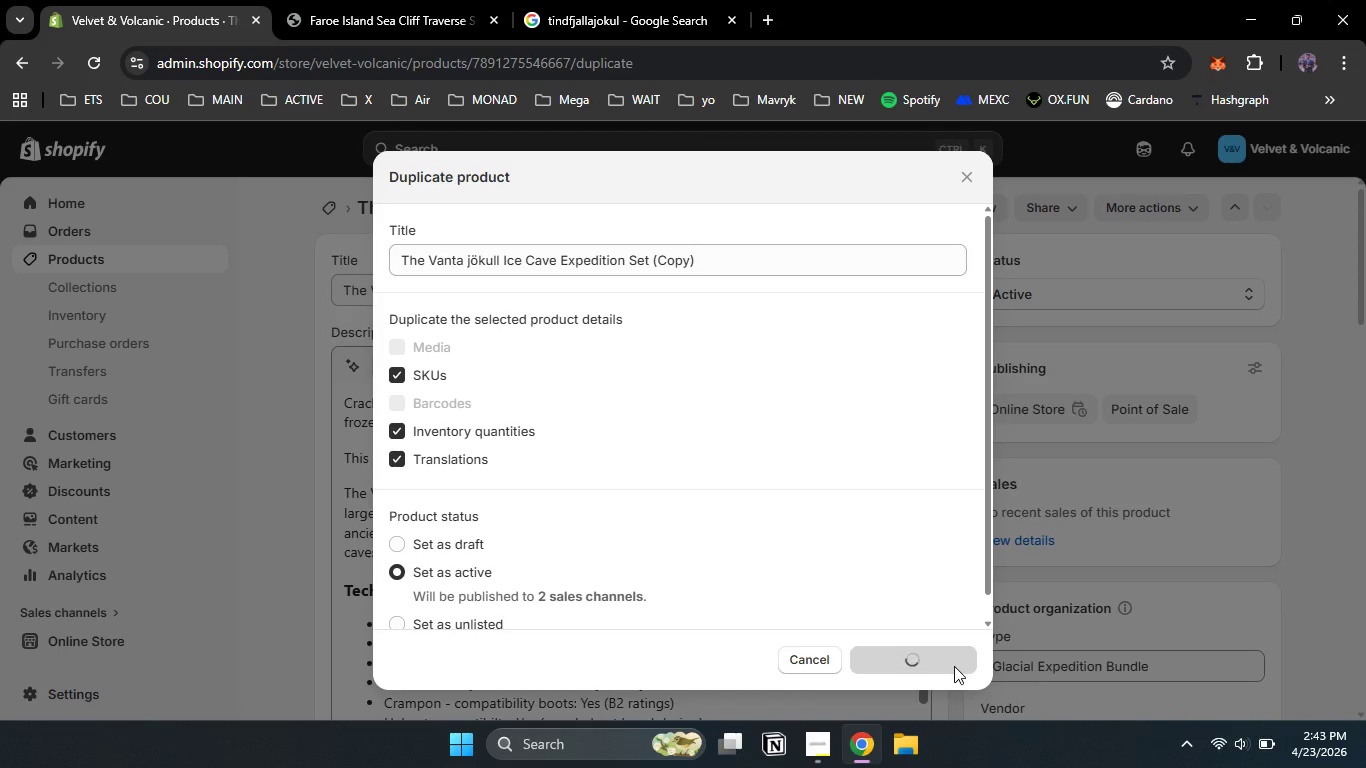 
double_click([595, 280])
 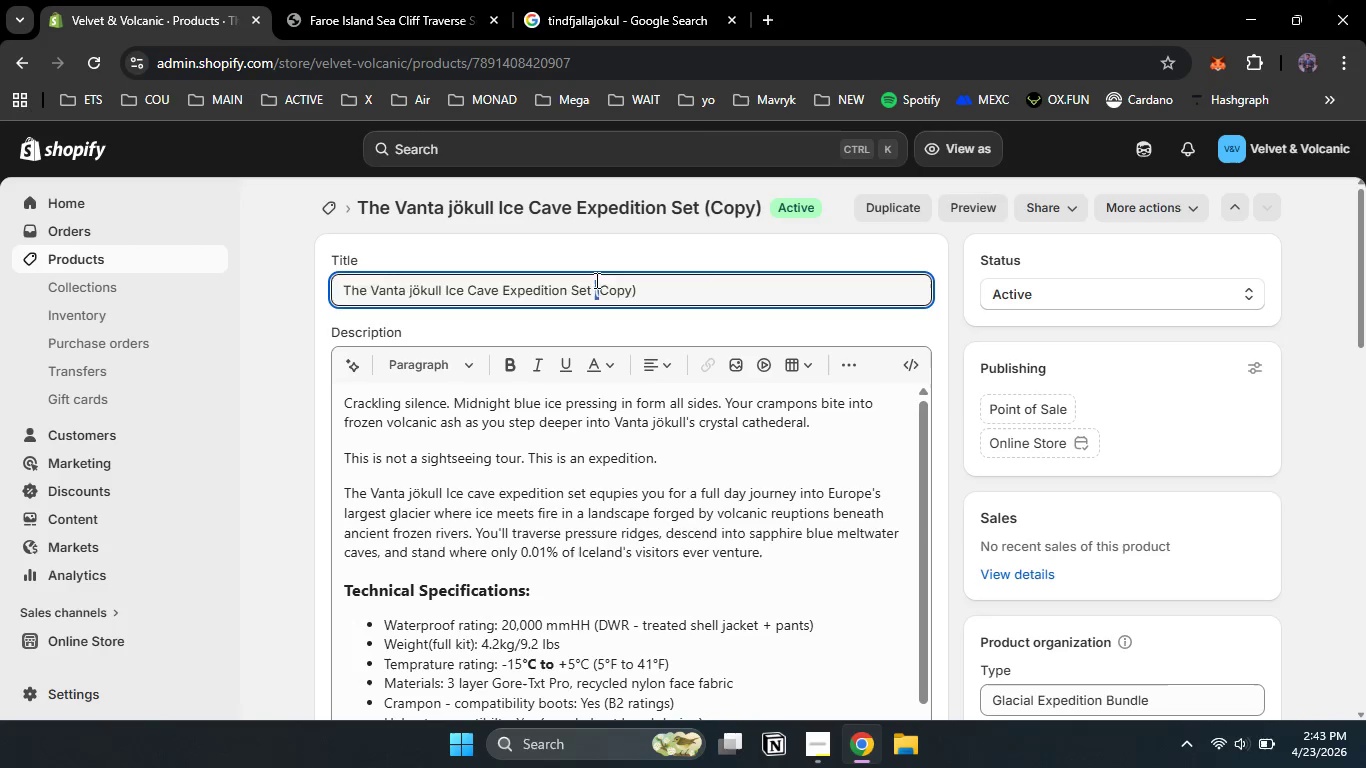 
triple_click([595, 280])
 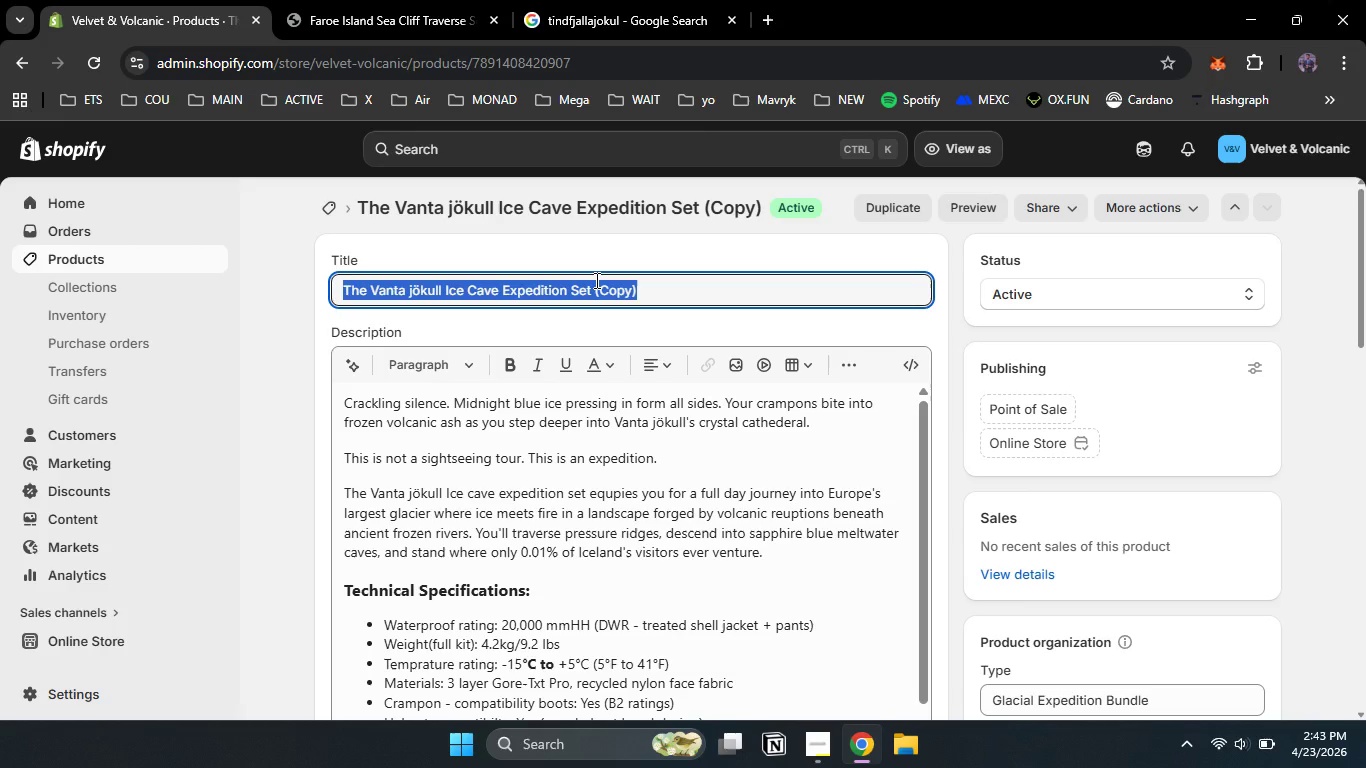 
key(Control+A)
 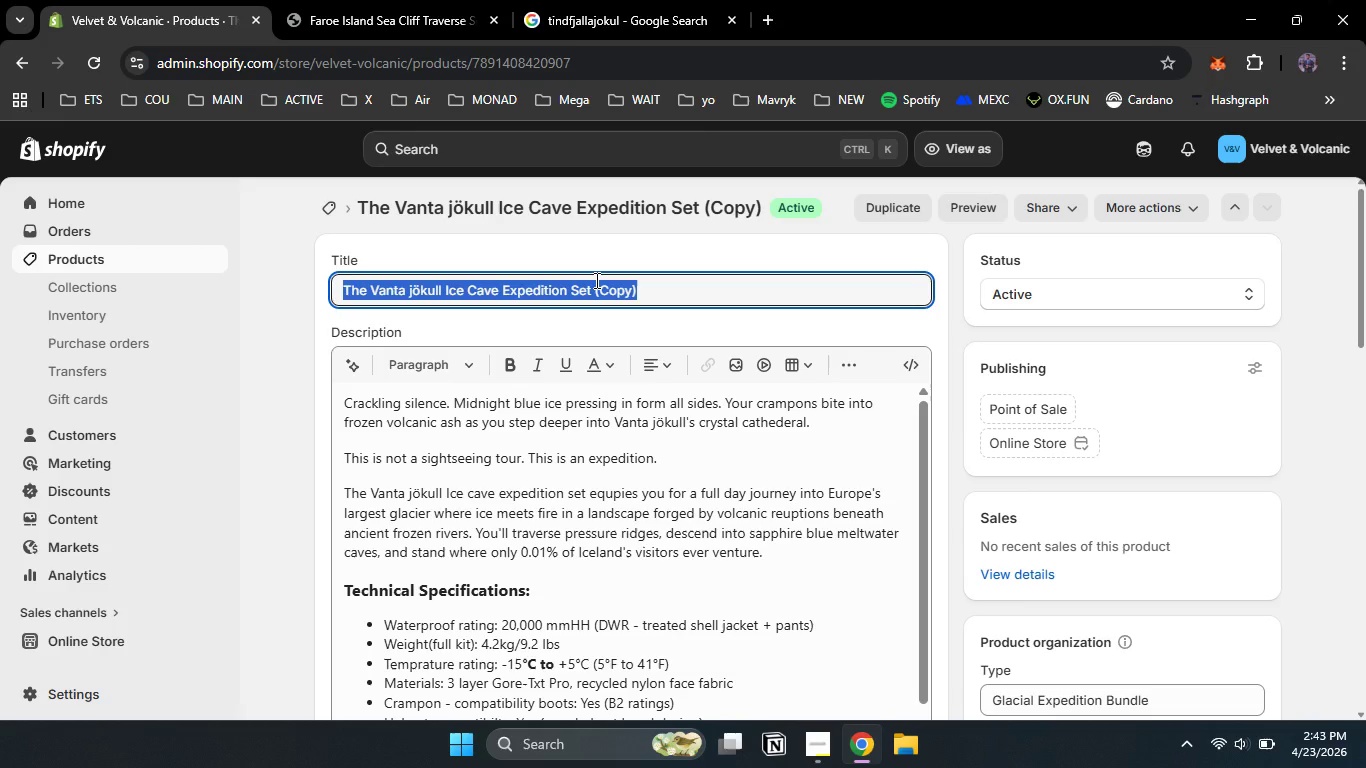 
type(The Askja Cala)
key(Backspace)
type(dera Secent Set)
 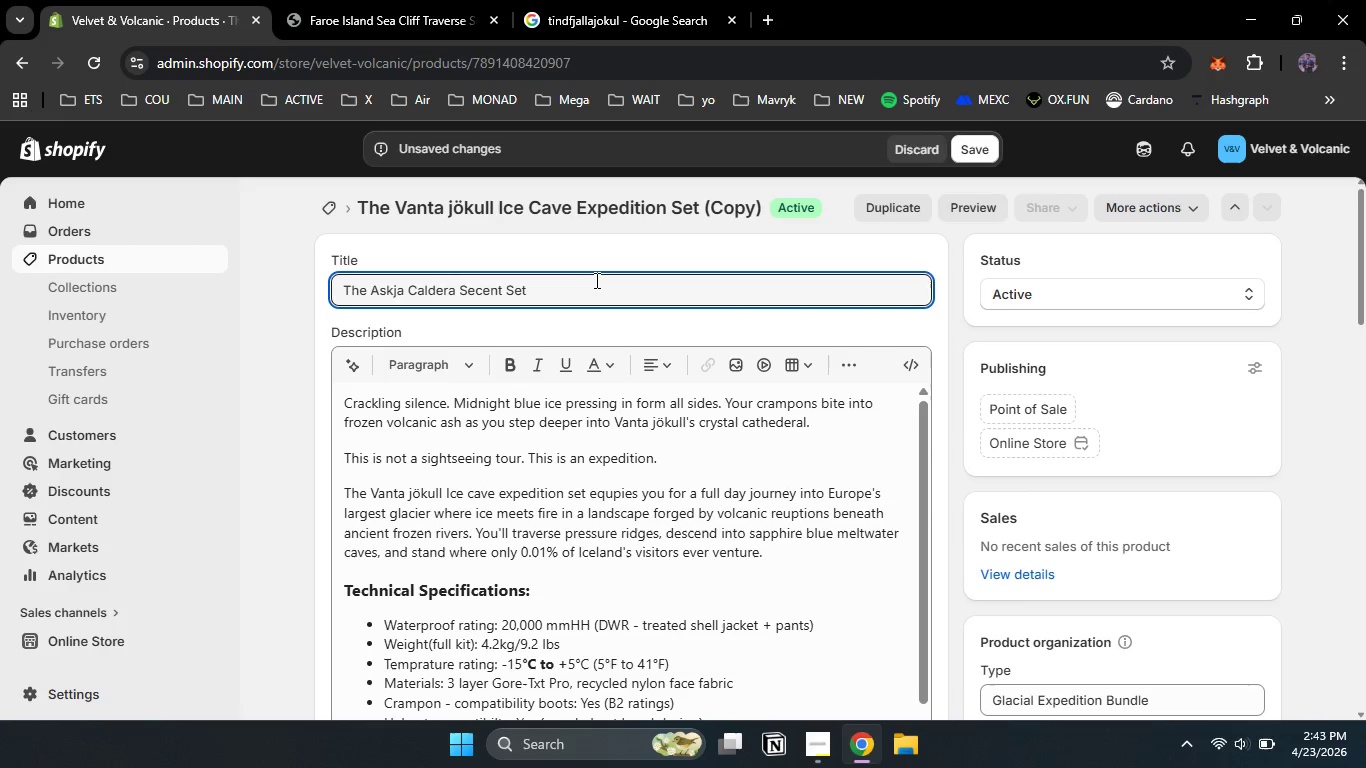 
key(Backspace)
 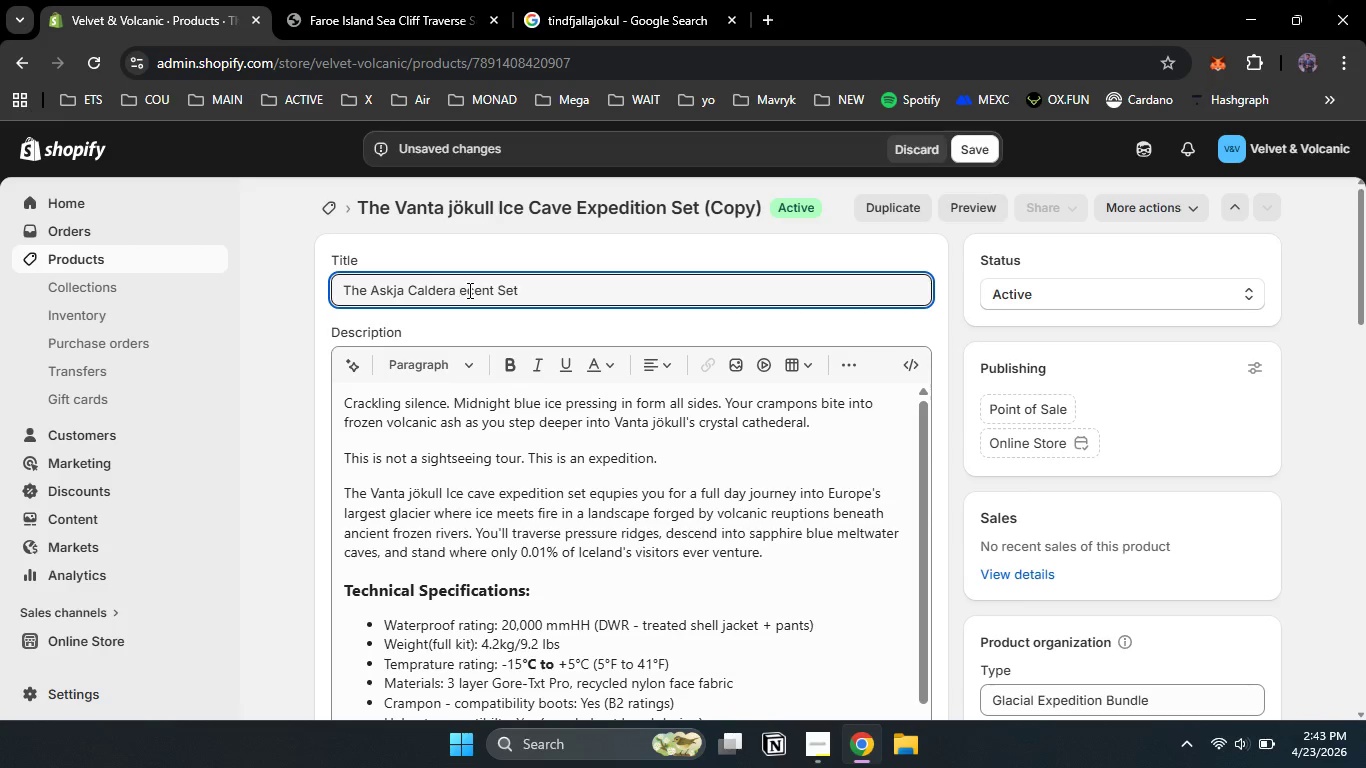 
key(Shift+ShiftLeft)
 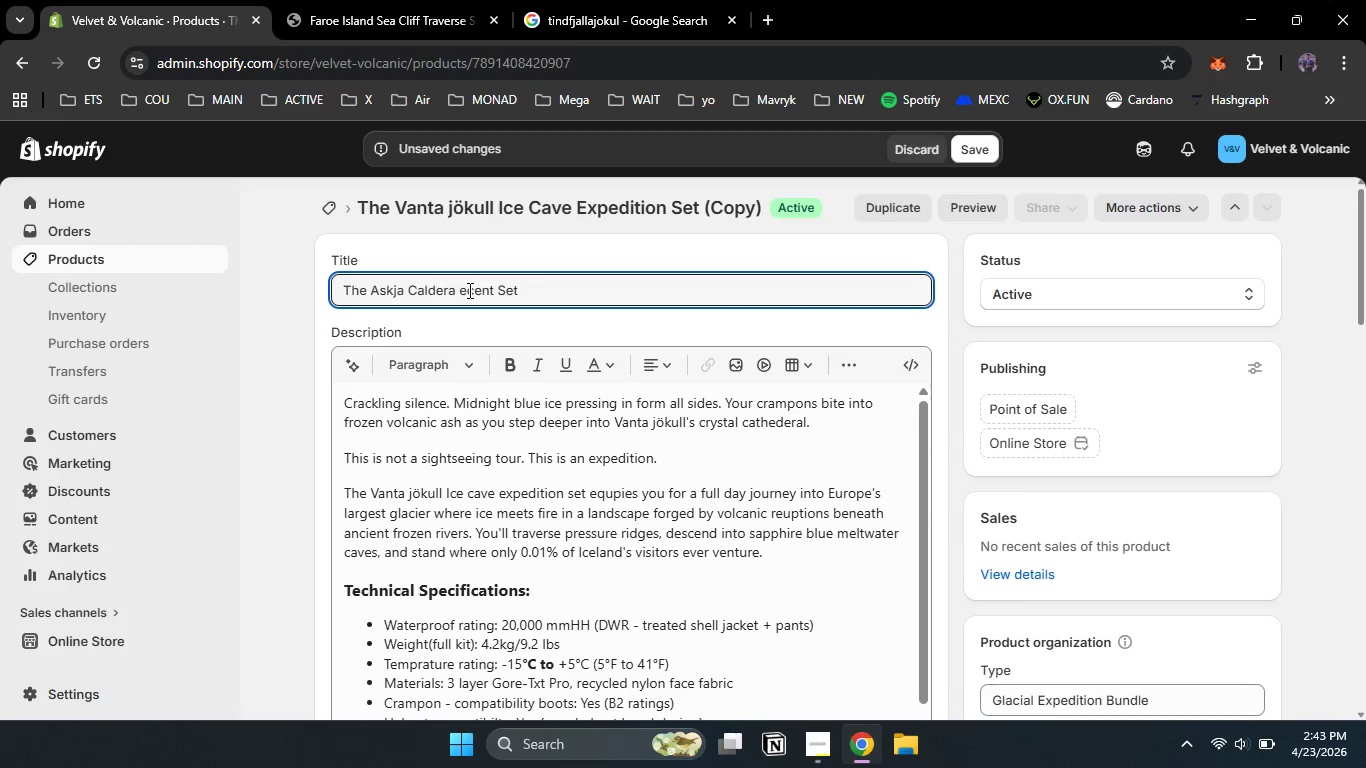 
key(Shift+D)
 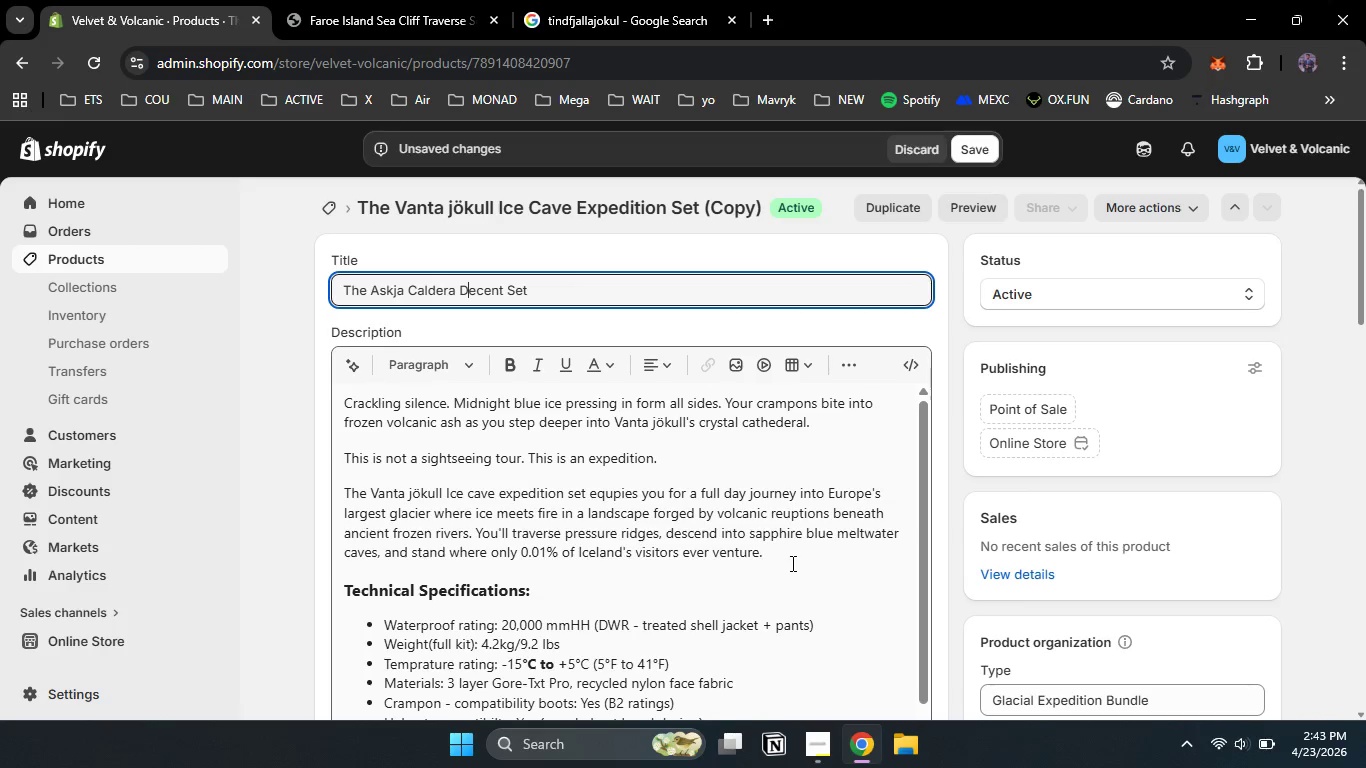 
left_click_drag(start_coordinate=[786, 559], to_coordinate=[314, 404])
 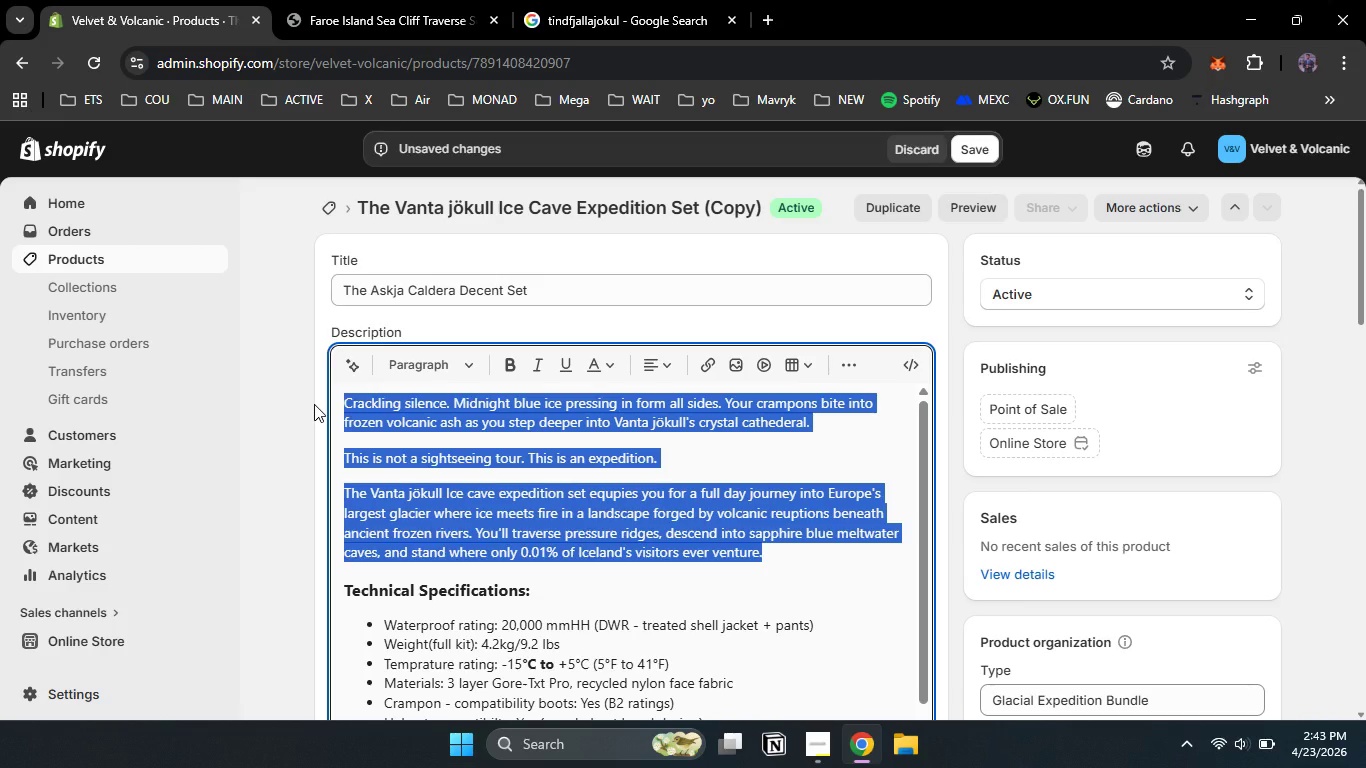 
type(t)
key(Backspace)
type(You dric)
key(Backspace)
type(ve 80 km on fr)
key(Backspace)
key(Backspace)
type(F-oads that void rental car insurances)
key(Backspace)
type(. Your car shakes0.)
key(Backspace)
key(Backspace)
type(. Dut)
key(Backspace)
type(st cloudes )
key(Backspace)
key(Backspace)
key(Backspace)
type(s folloe you like ghosts. Then you see it a collapsed volcano containing a sapphire lake )
key(Backspace)
type(, still warm from geothermal vent below.)
 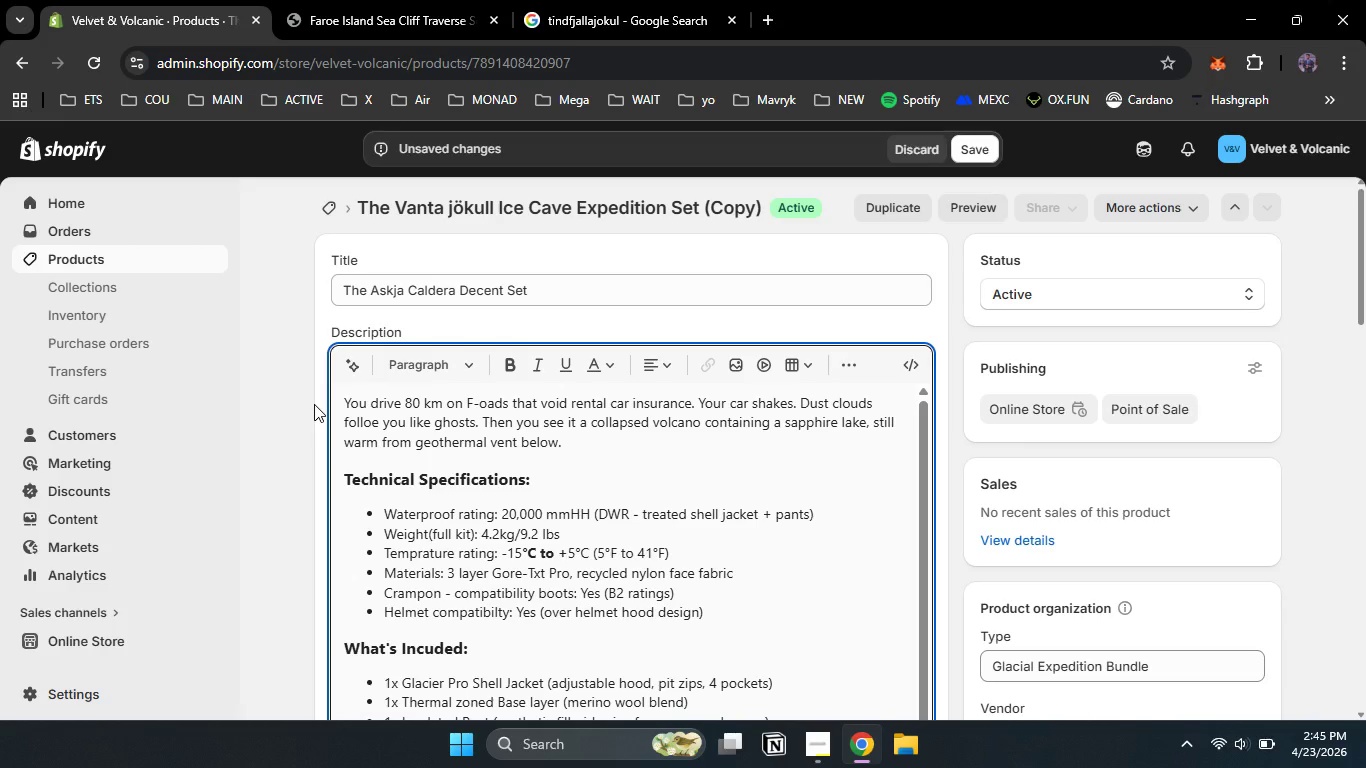 
key(Enter)
 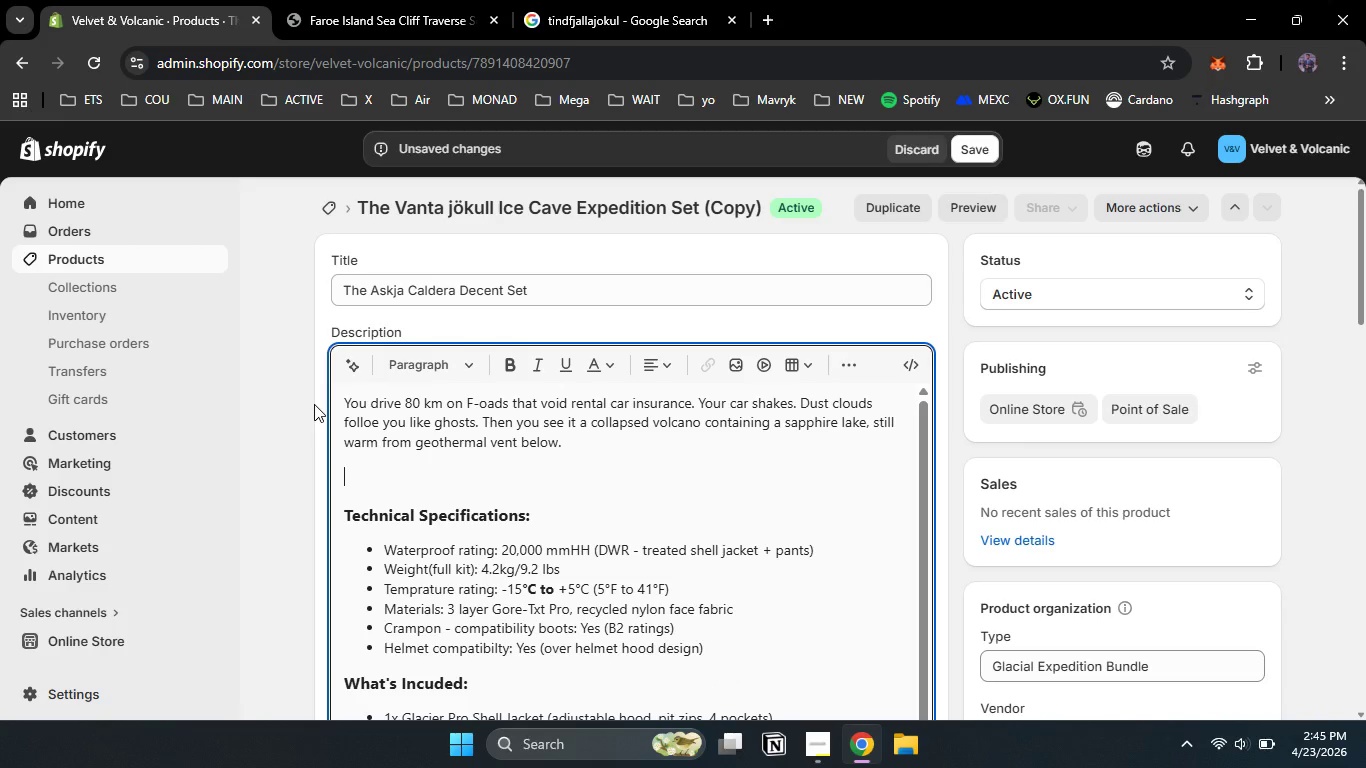 
type(The Asj)
key(Backspace)
type(kja Caldera Dec)
key(Backspace)
type(scent)
 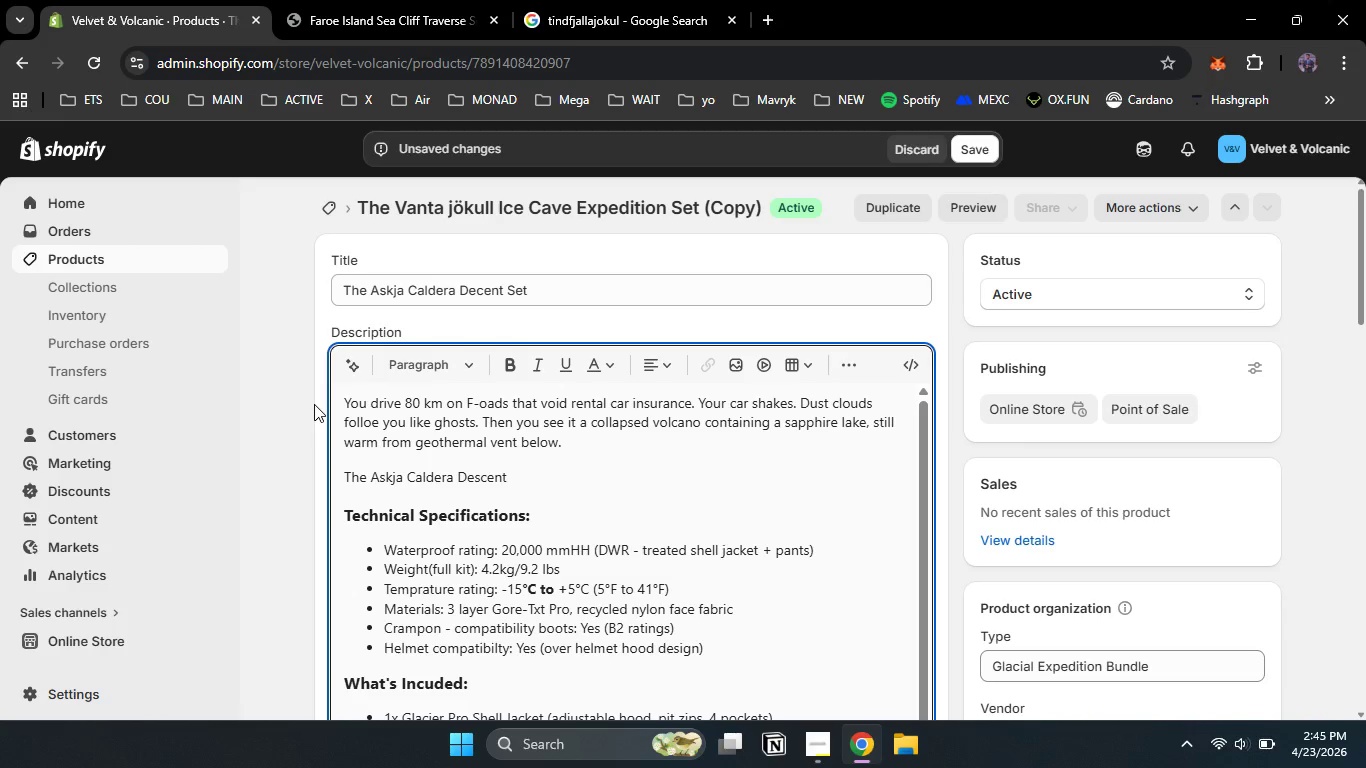 
left_click([475, 288])
 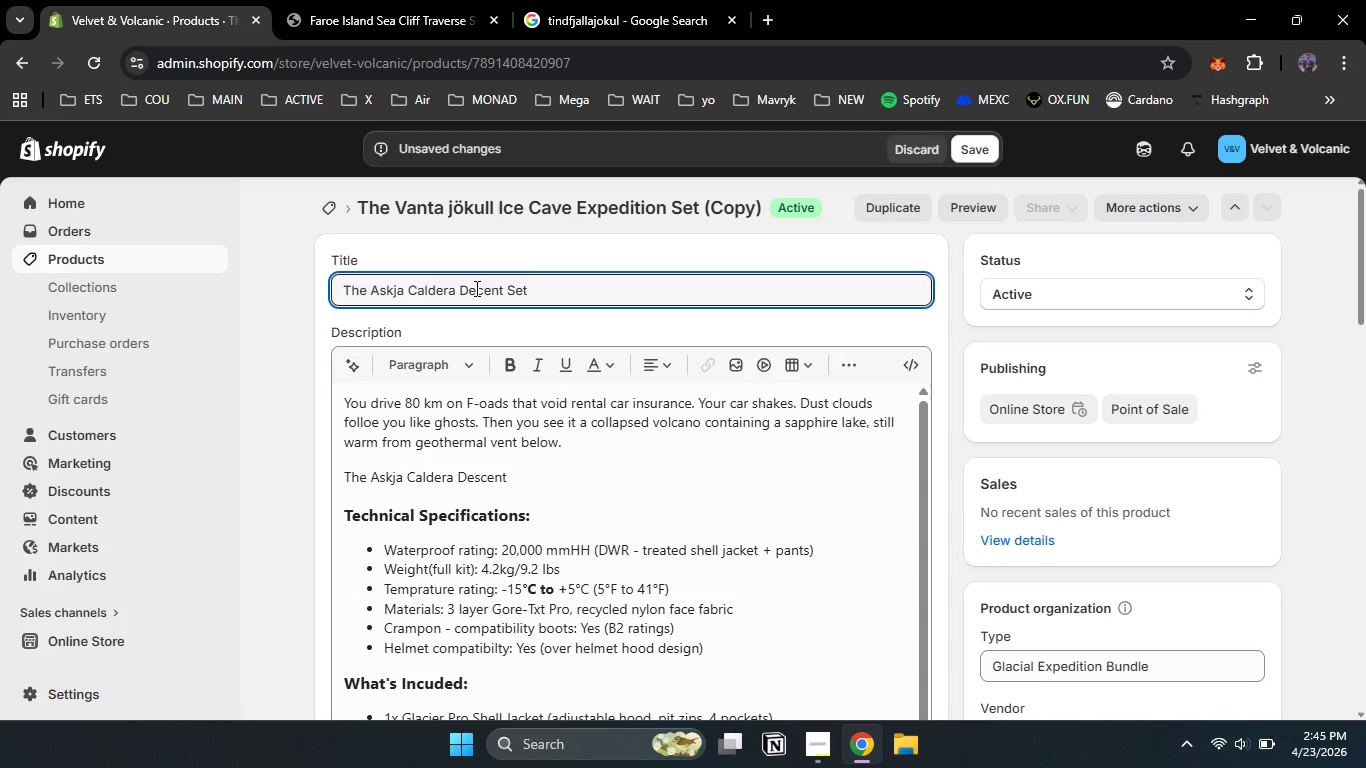 
key(S)
 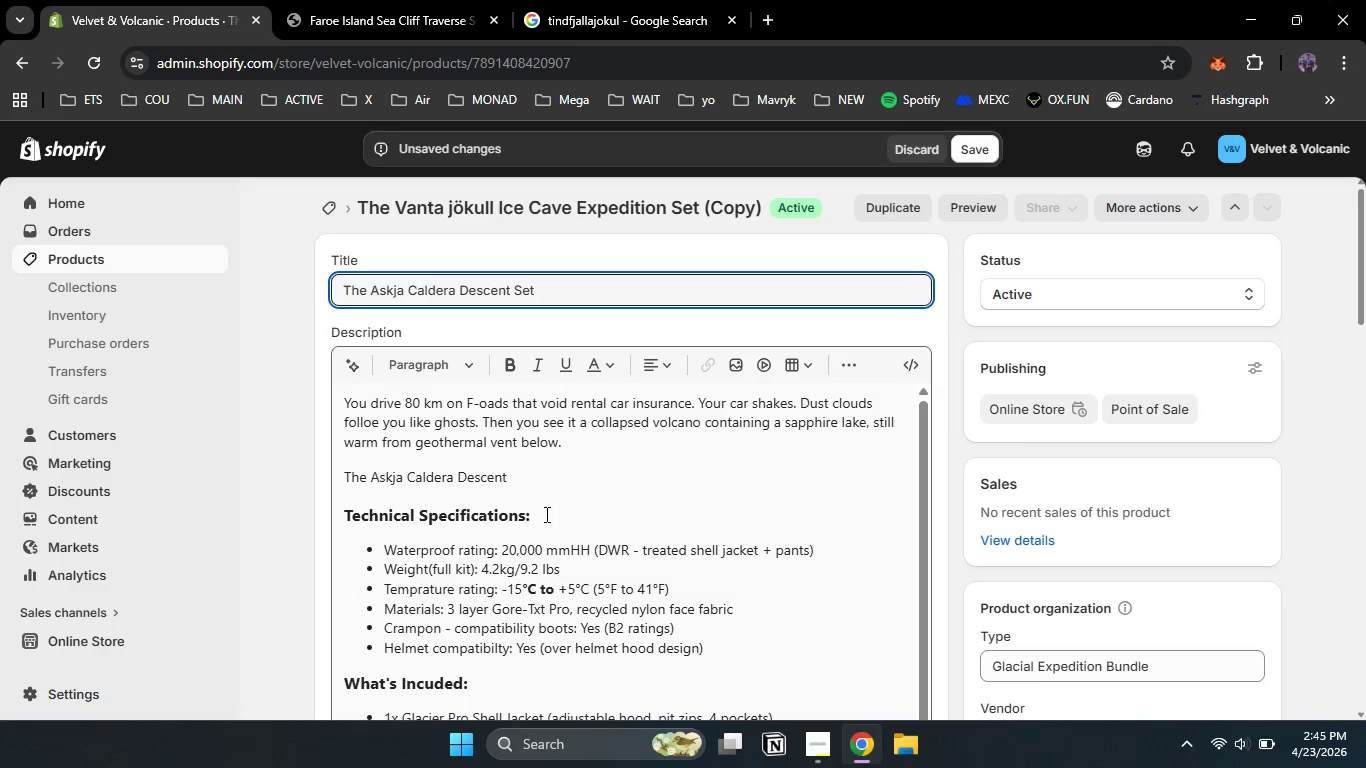 
left_click([530, 485])
 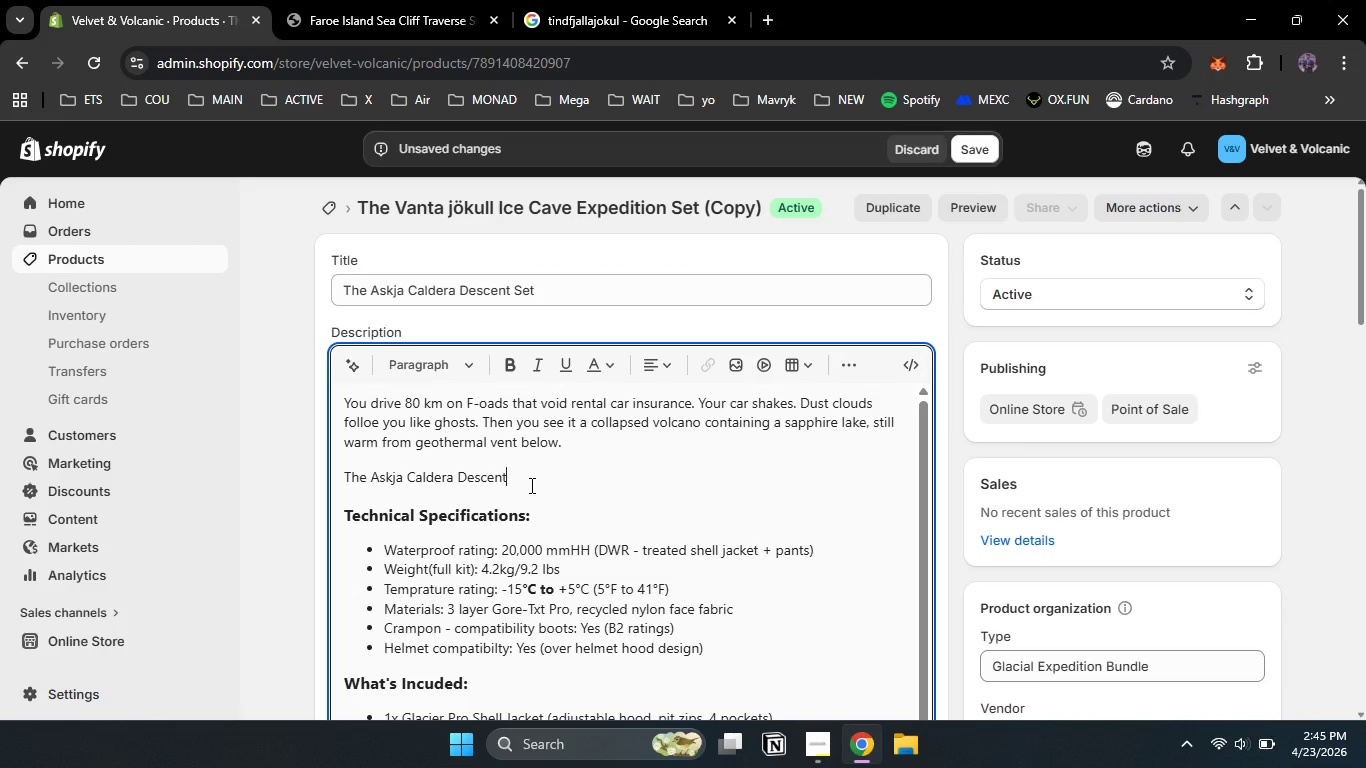 
type( set is for the remote highland )
key(Backspace)
type(s 4 hres)
key(Backspace)
key(Backspace)
type(s from the nera)
key(Backspace)
key(Backspace)
type(arest gas station, no )
key(Backspace)
type( phone signl, no rescur)
key(Backspace)
type(e, )
key(Backspace)
key(Backspace)
type( within a day. This is self sufficiency gear for the U)
key(Backspace)
type(Iceland's most alien landscape.)
 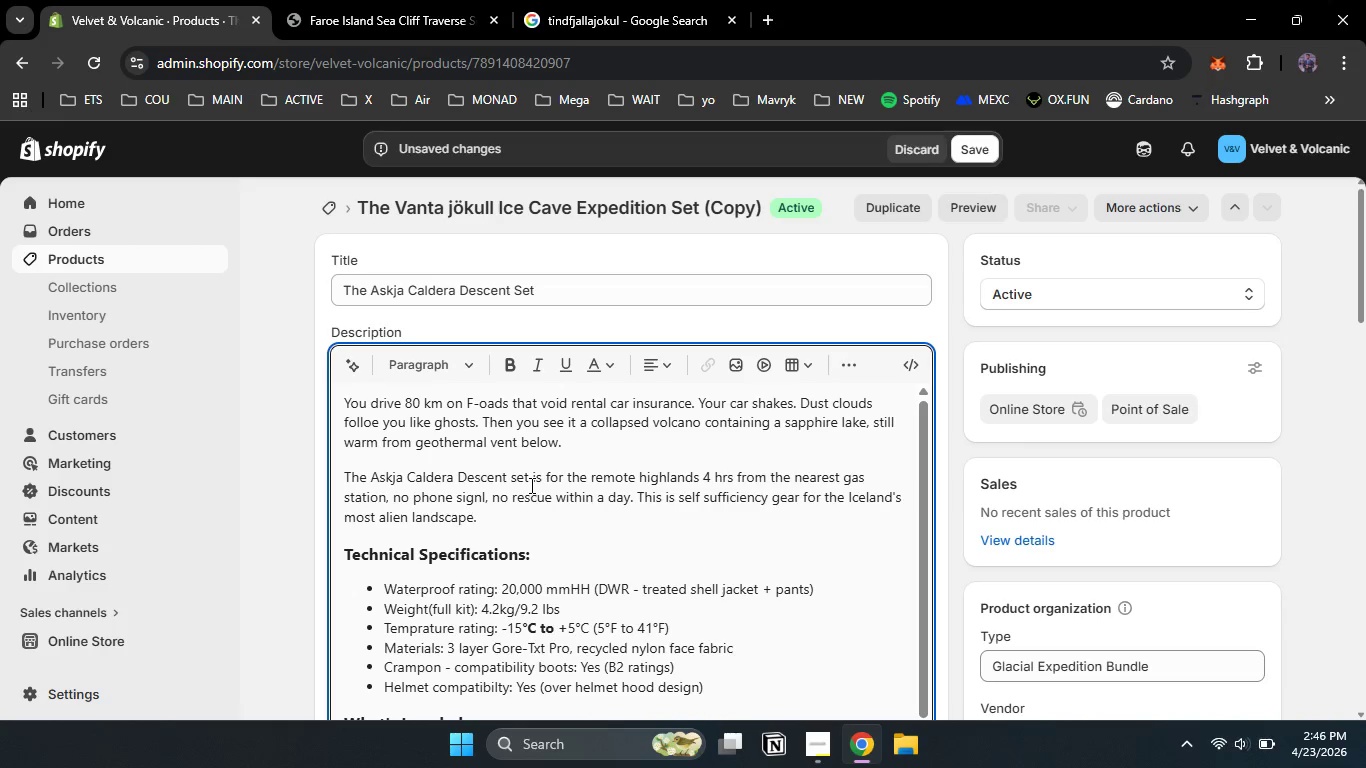 
scroll: coordinate [554, 471], scroll_direction: none, amount: 0.0
 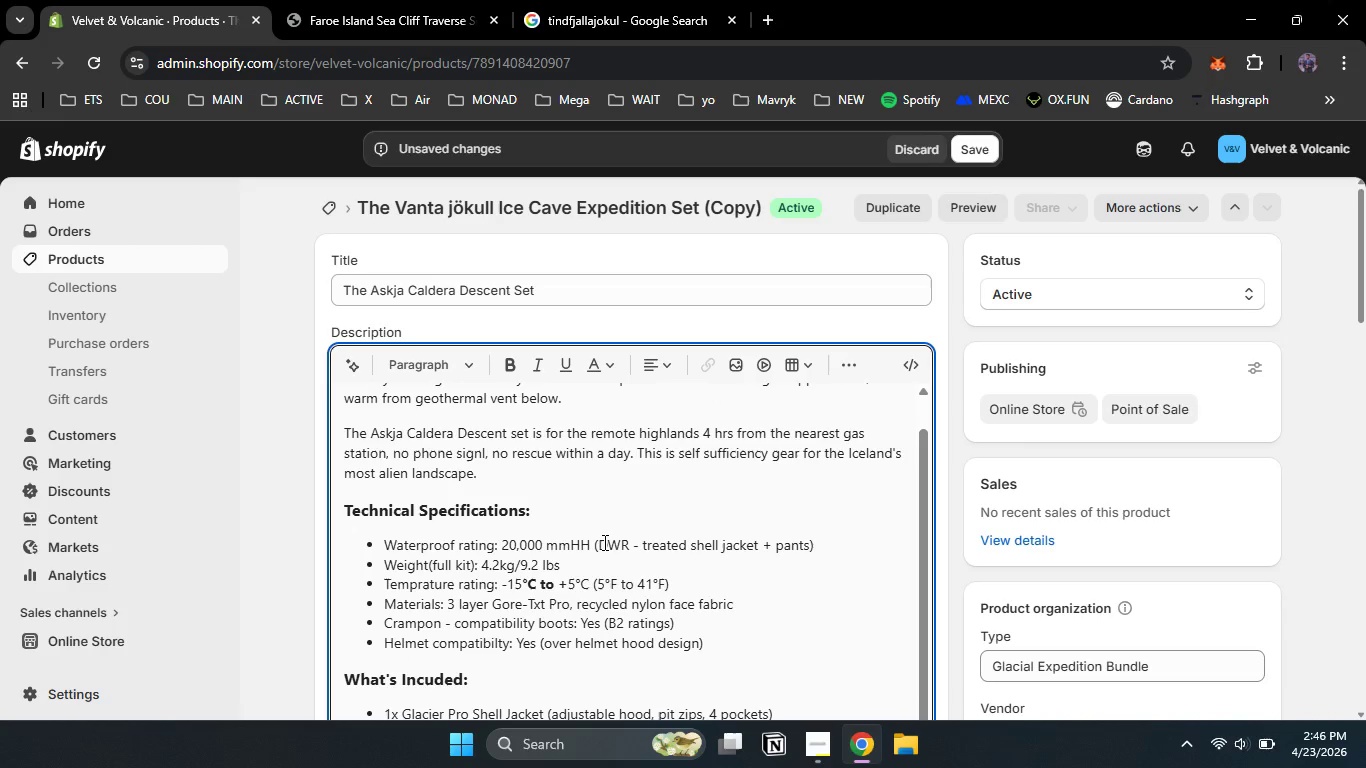 
left_click_drag(start_coordinate=[602, 542], to_coordinate=[808, 551])
 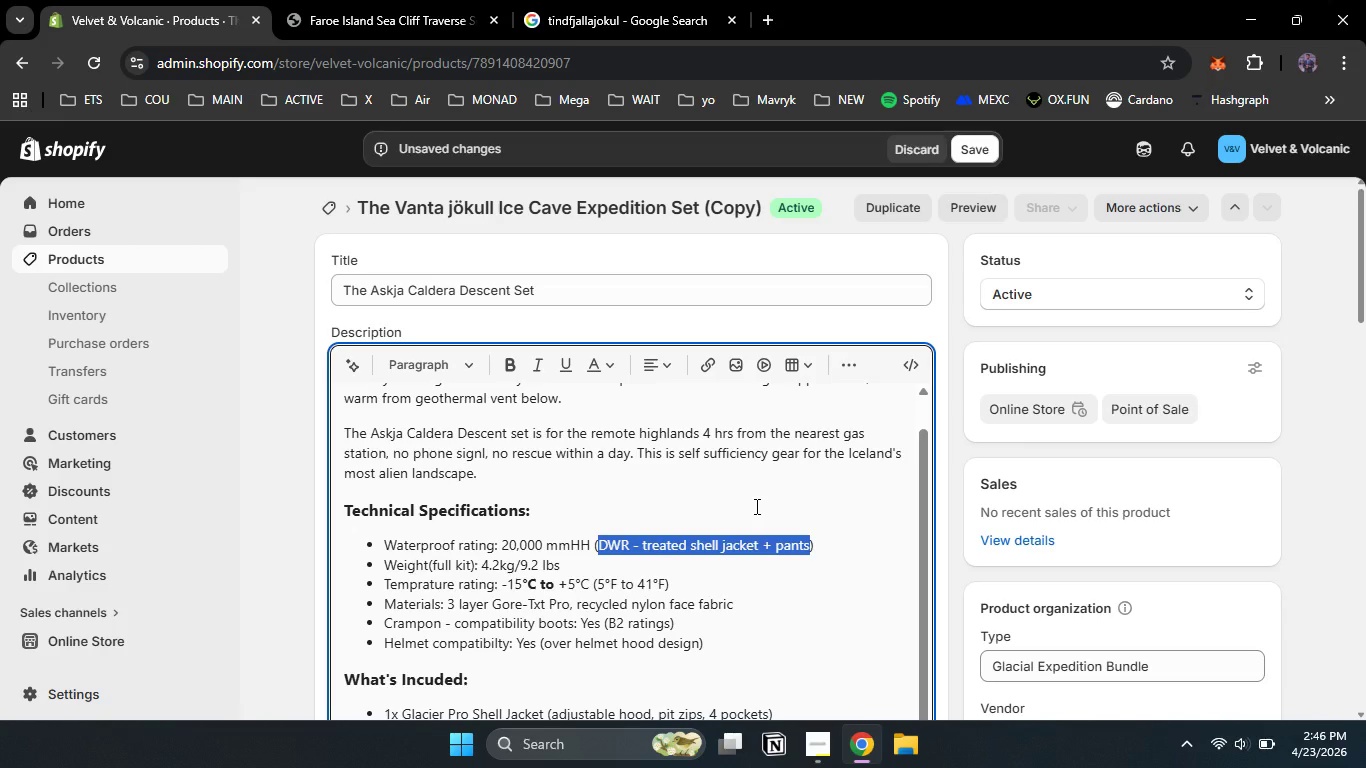 
type(full storm protection)
 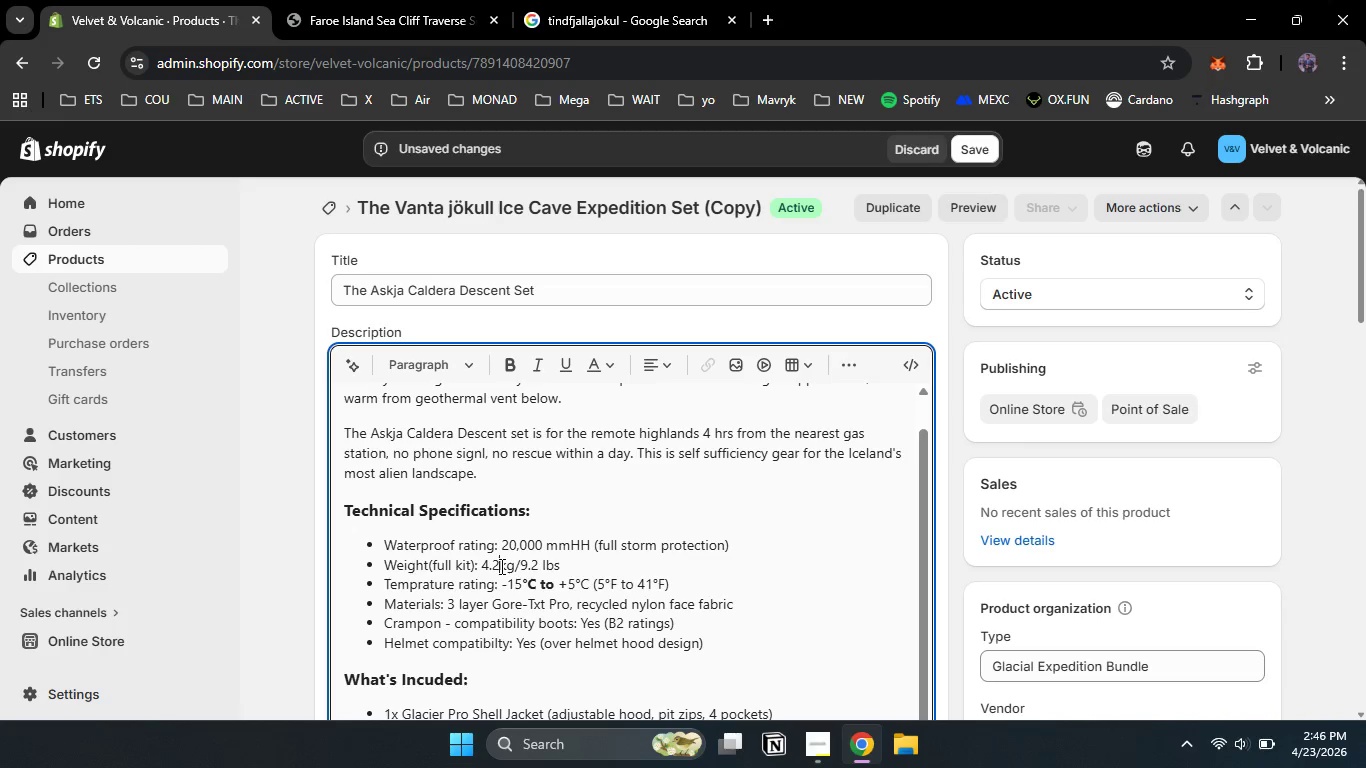 
key(Backspace)
 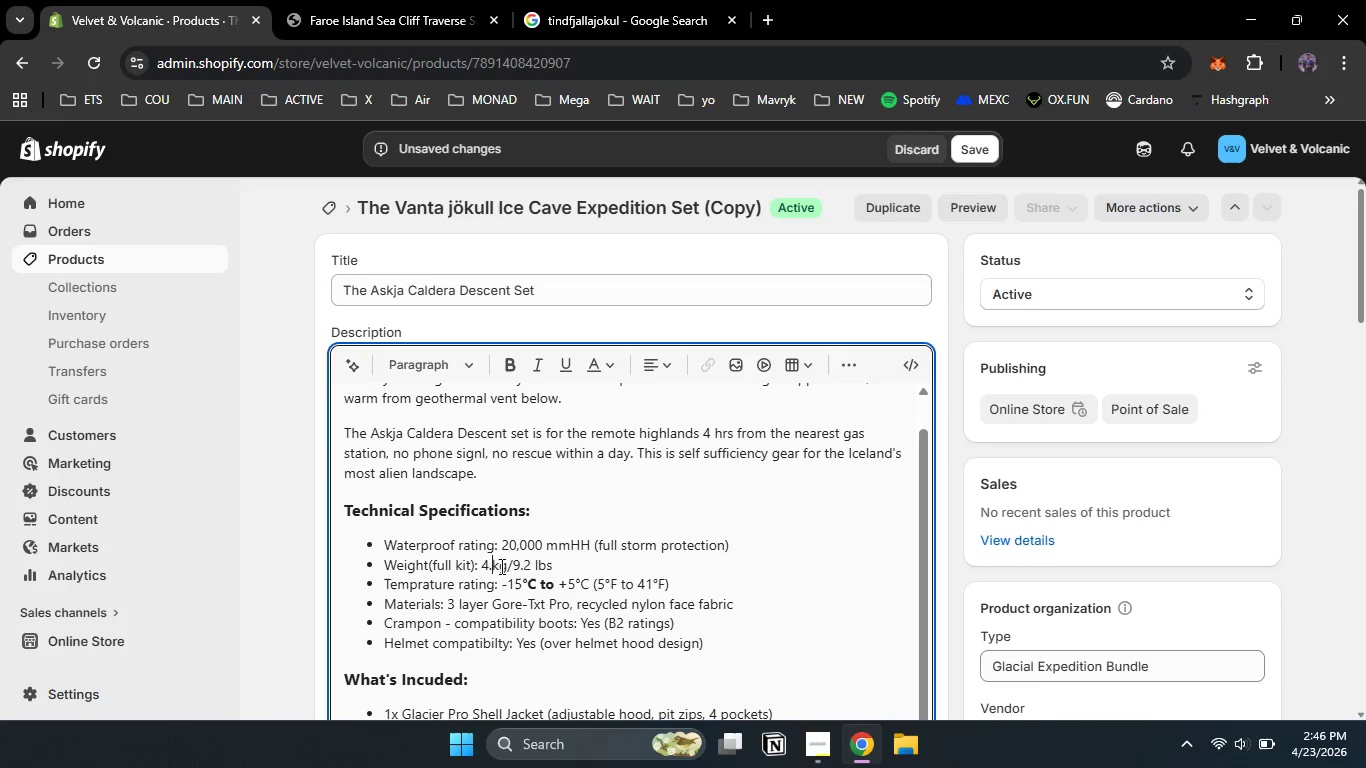 
key(Numpad8)
 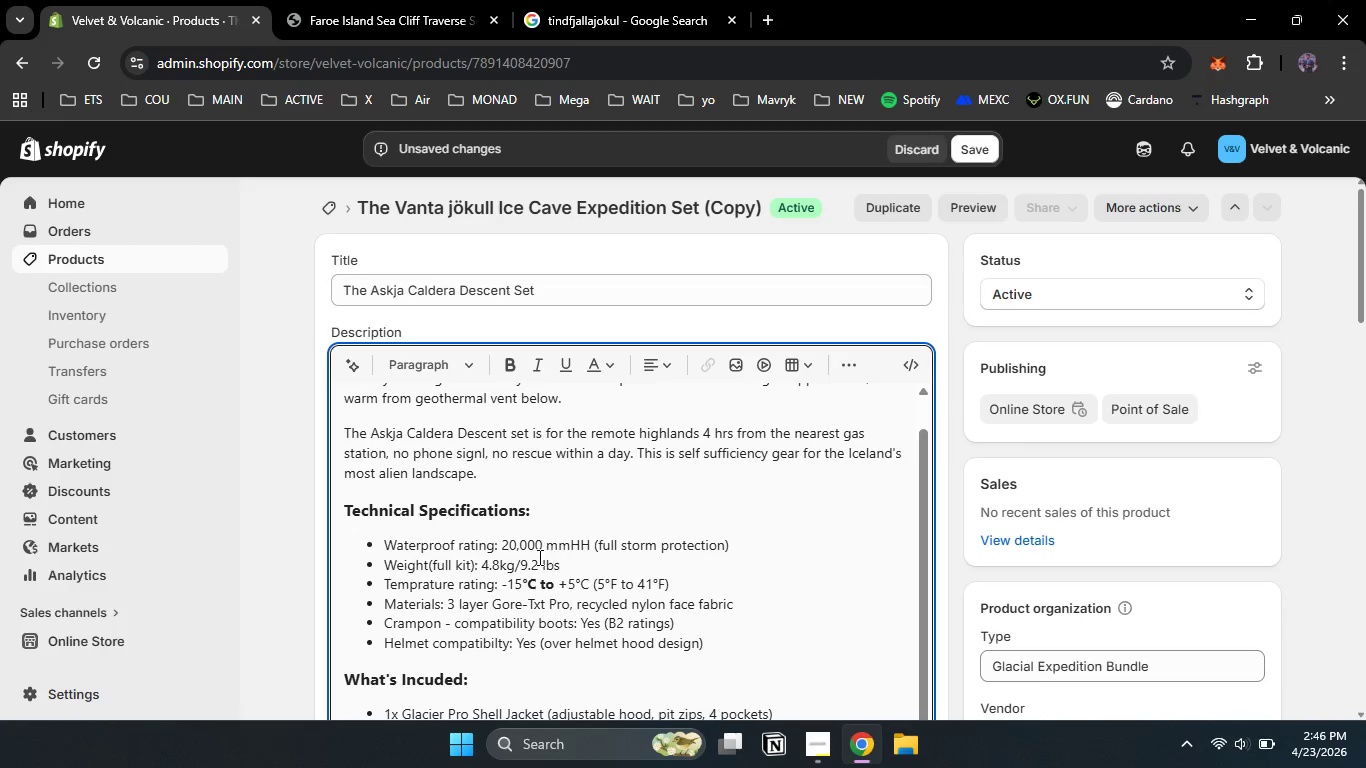 
left_click([537, 558])
 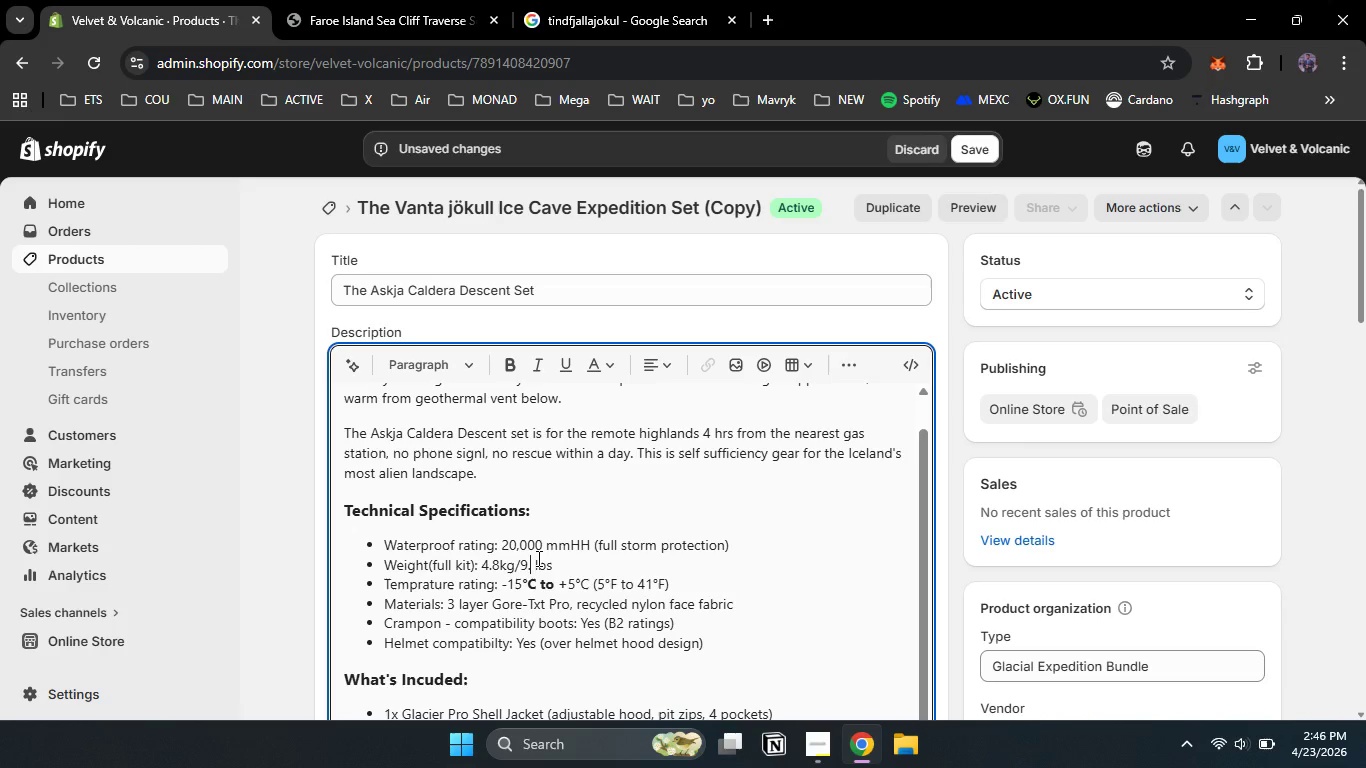 
key(Backspace)
 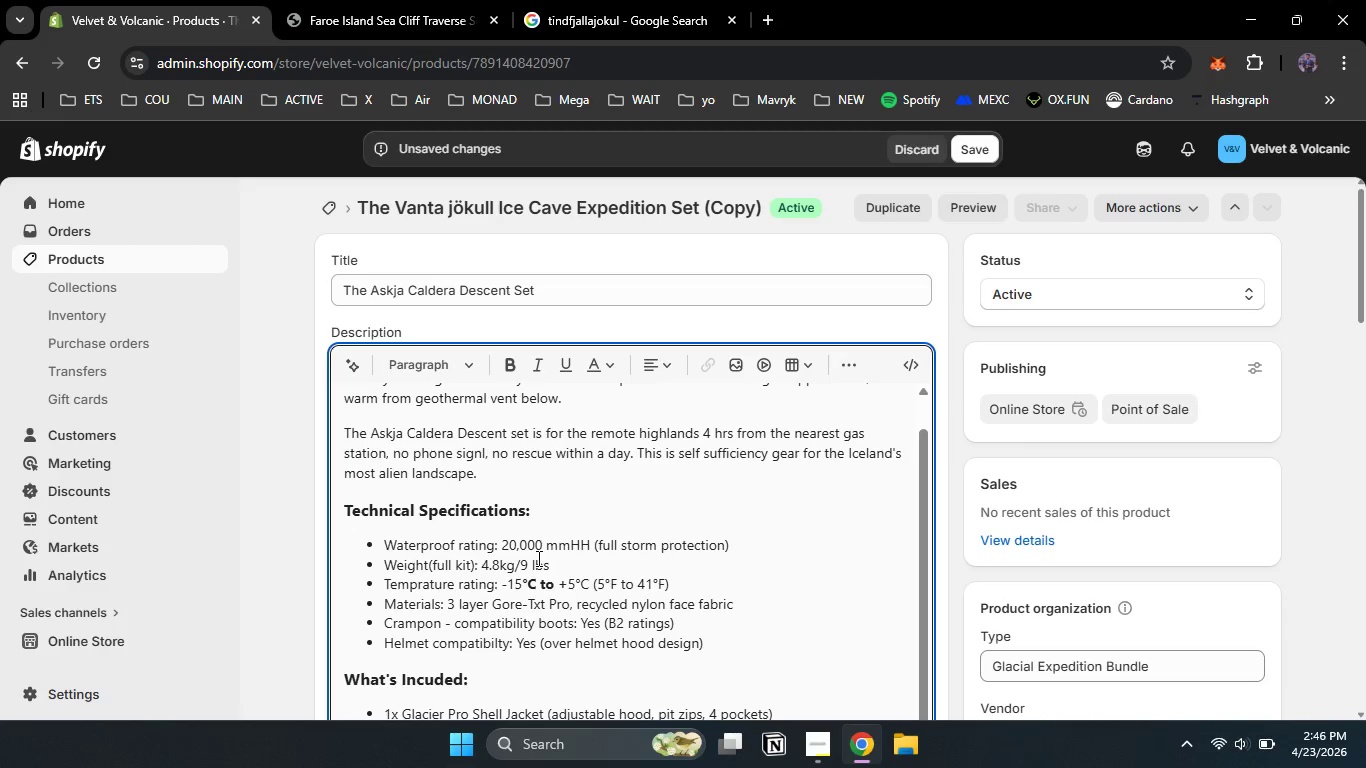 
key(Backspace)
 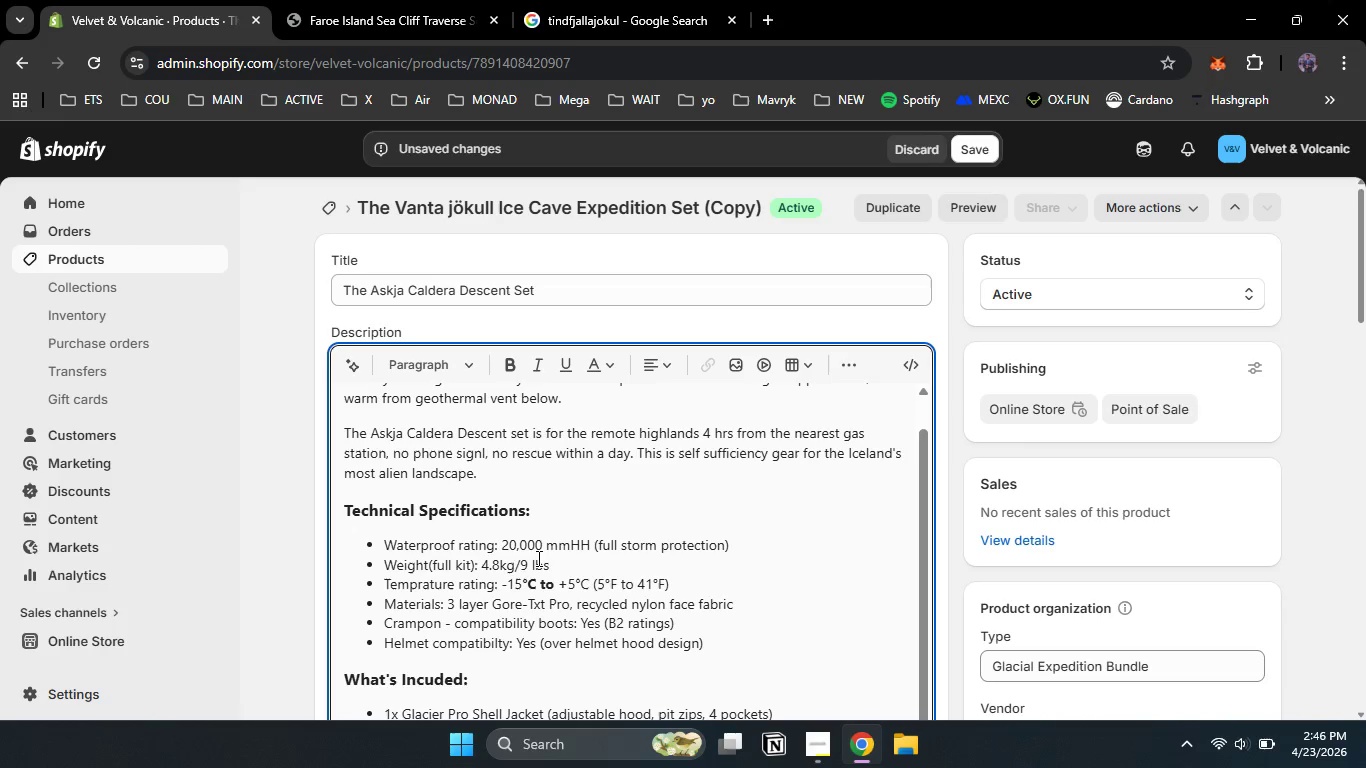 
key(Backspace)
 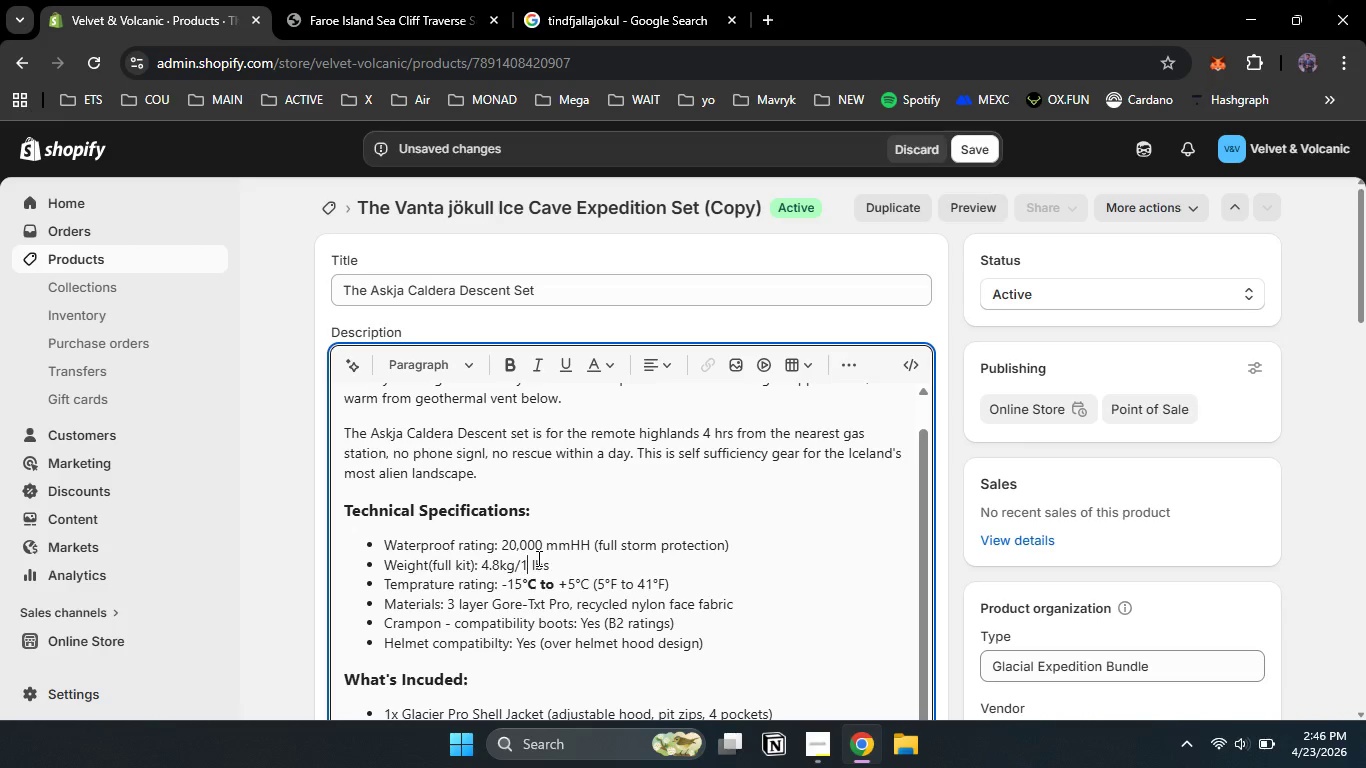 
key(Numpad1)
 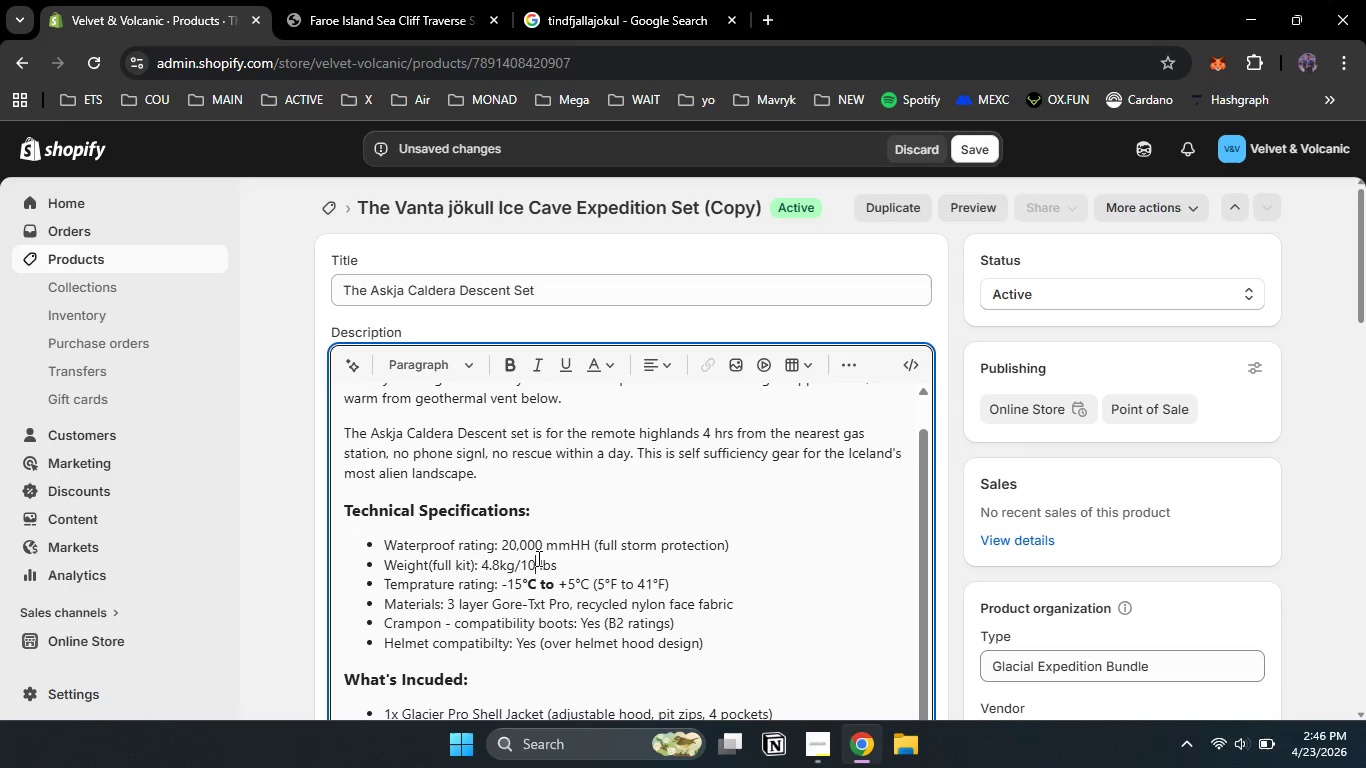 
key(Numpad0)
 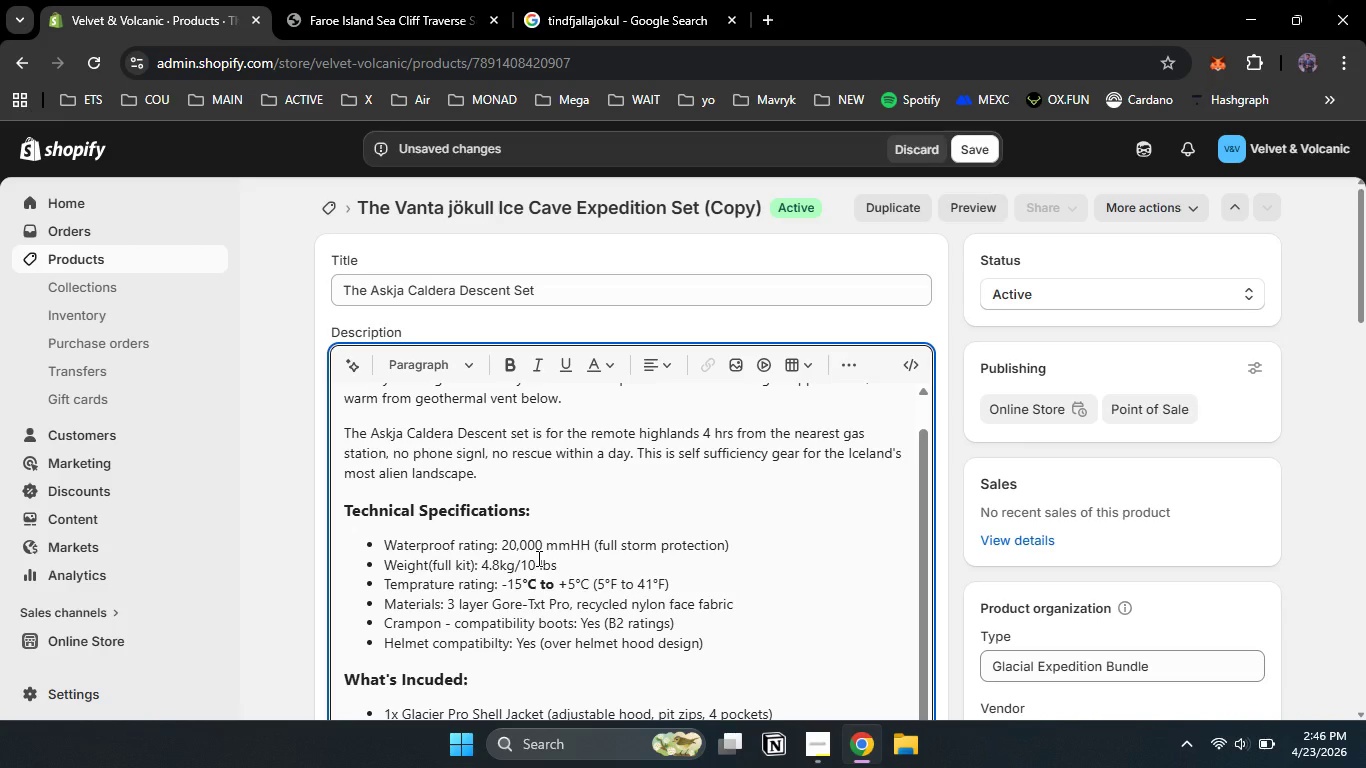 
key(Numpad6)
 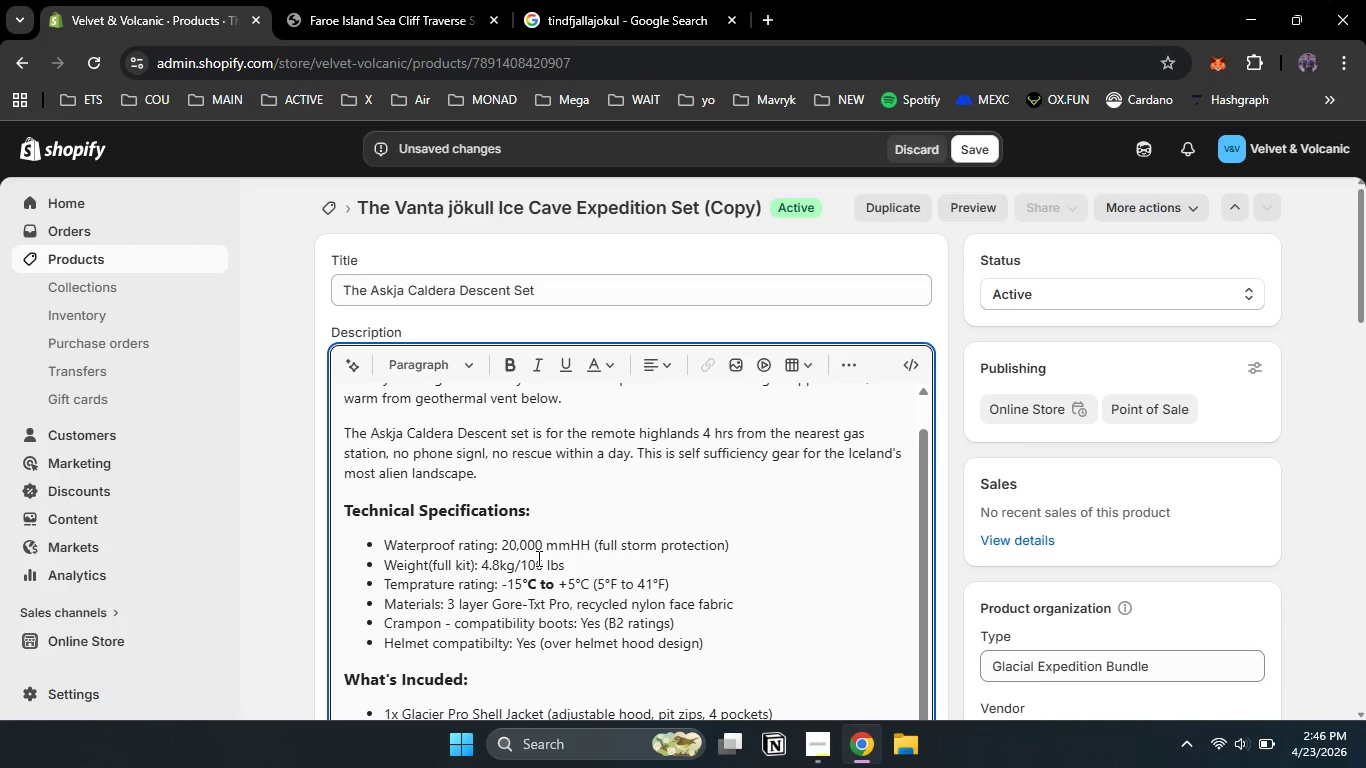 
scroll: coordinate [537, 558], scroll_direction: none, amount: 0.0
 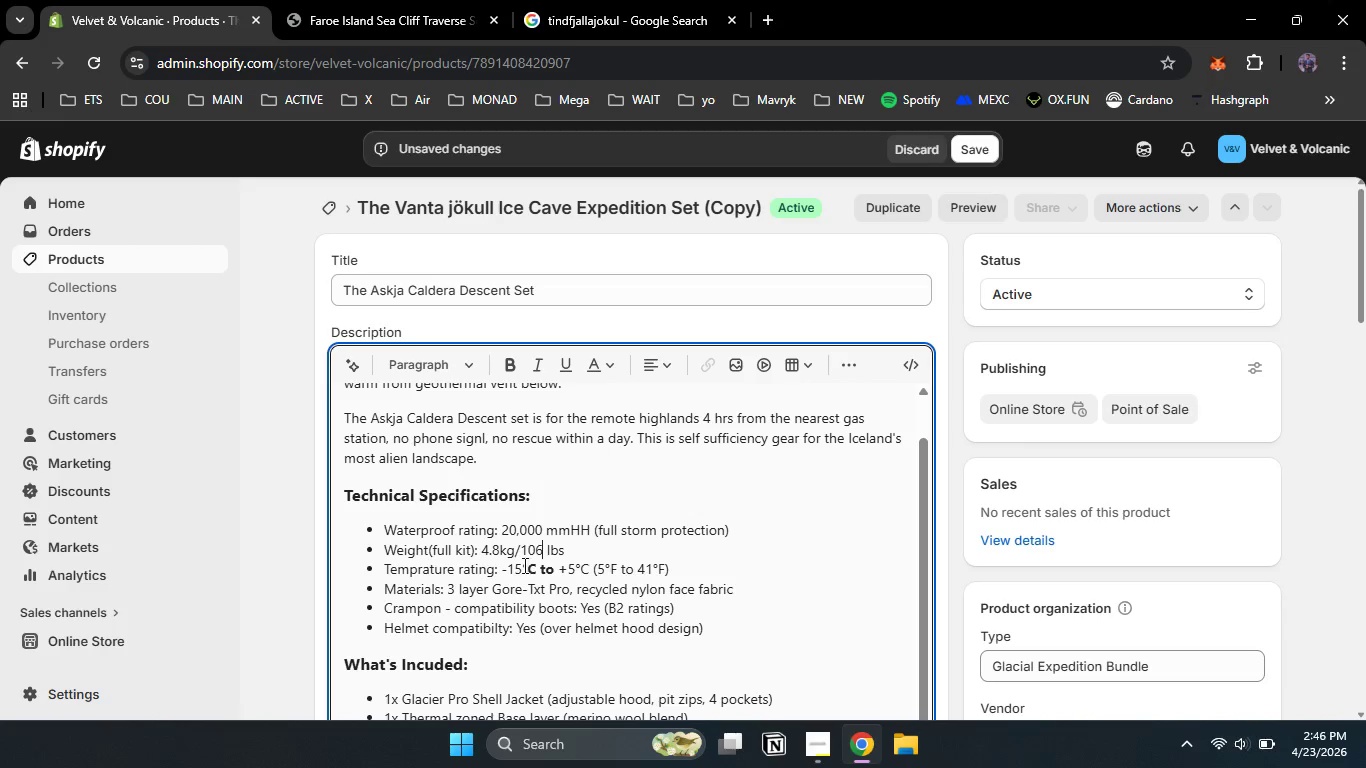 
left_click([522, 565])
 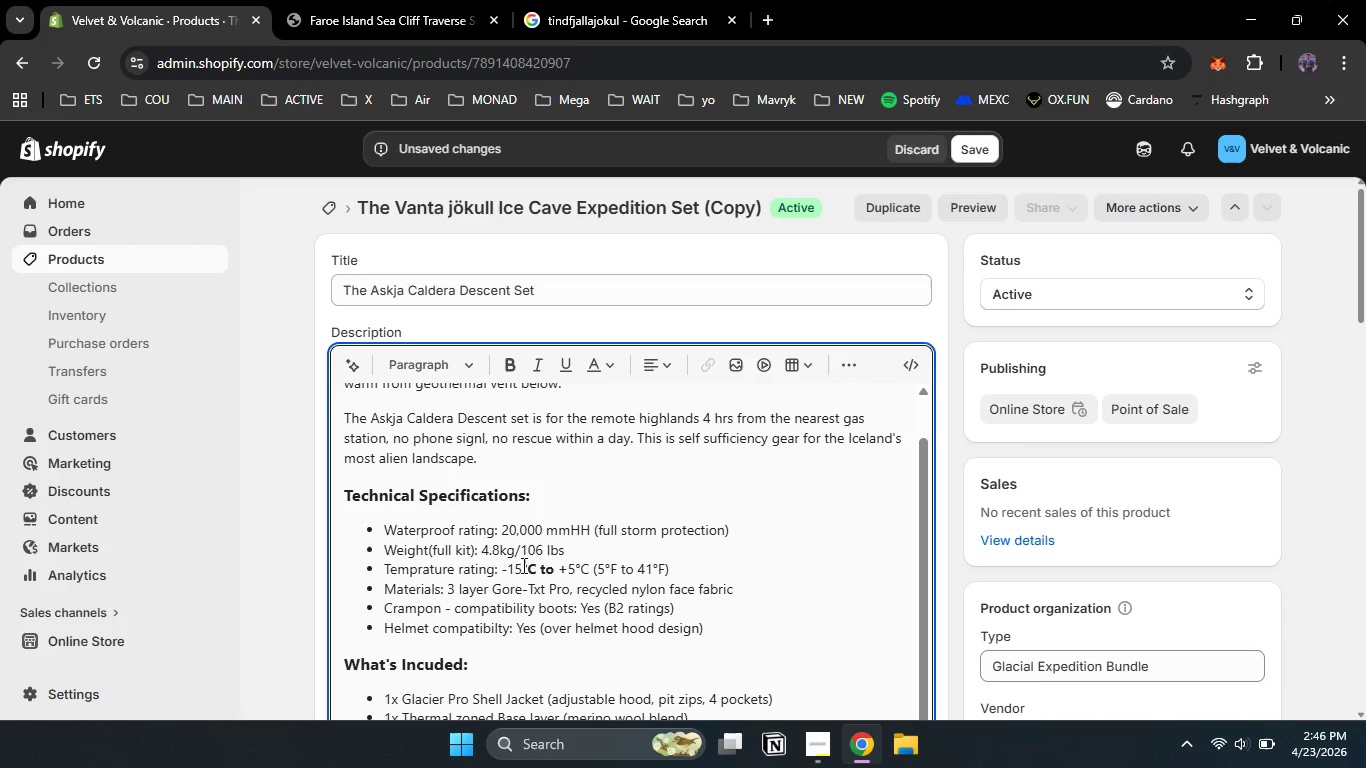 
key(Backspace)
 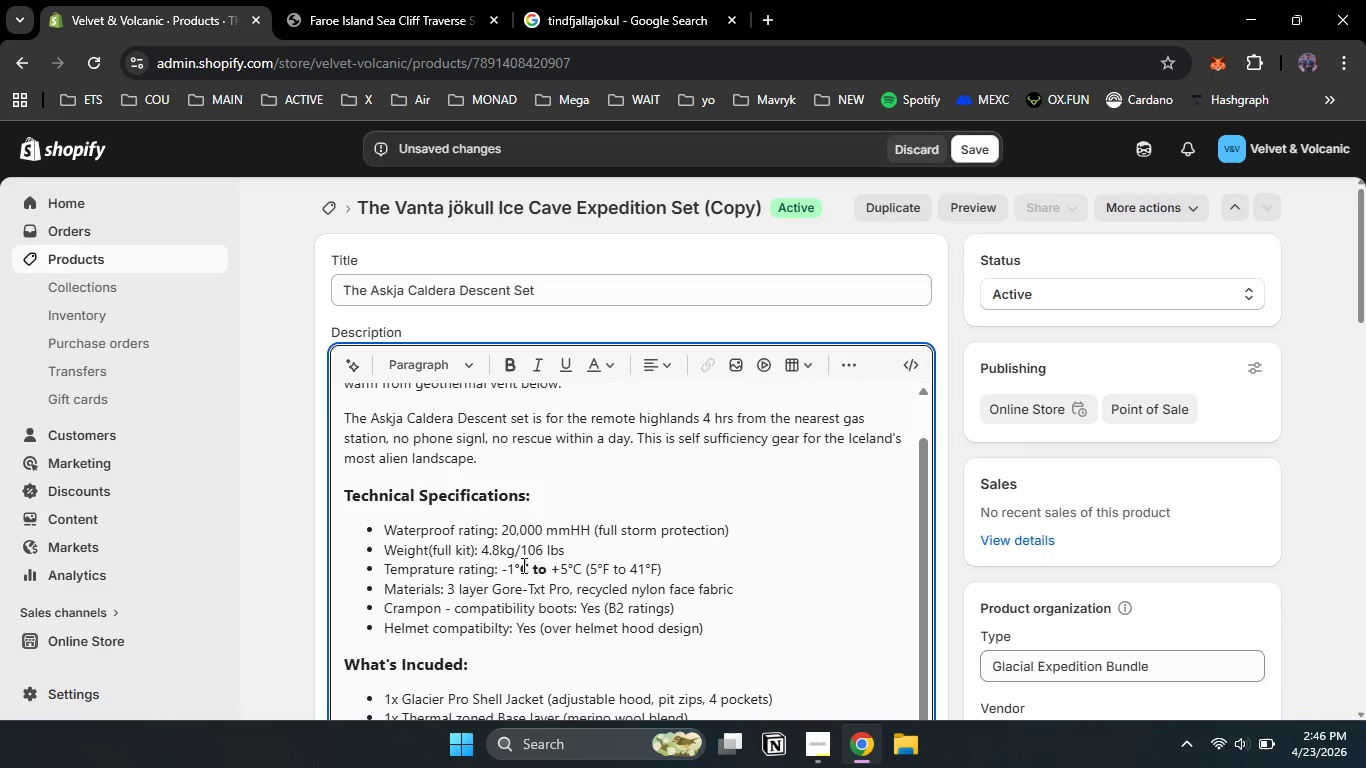 
key(Numpad0)
 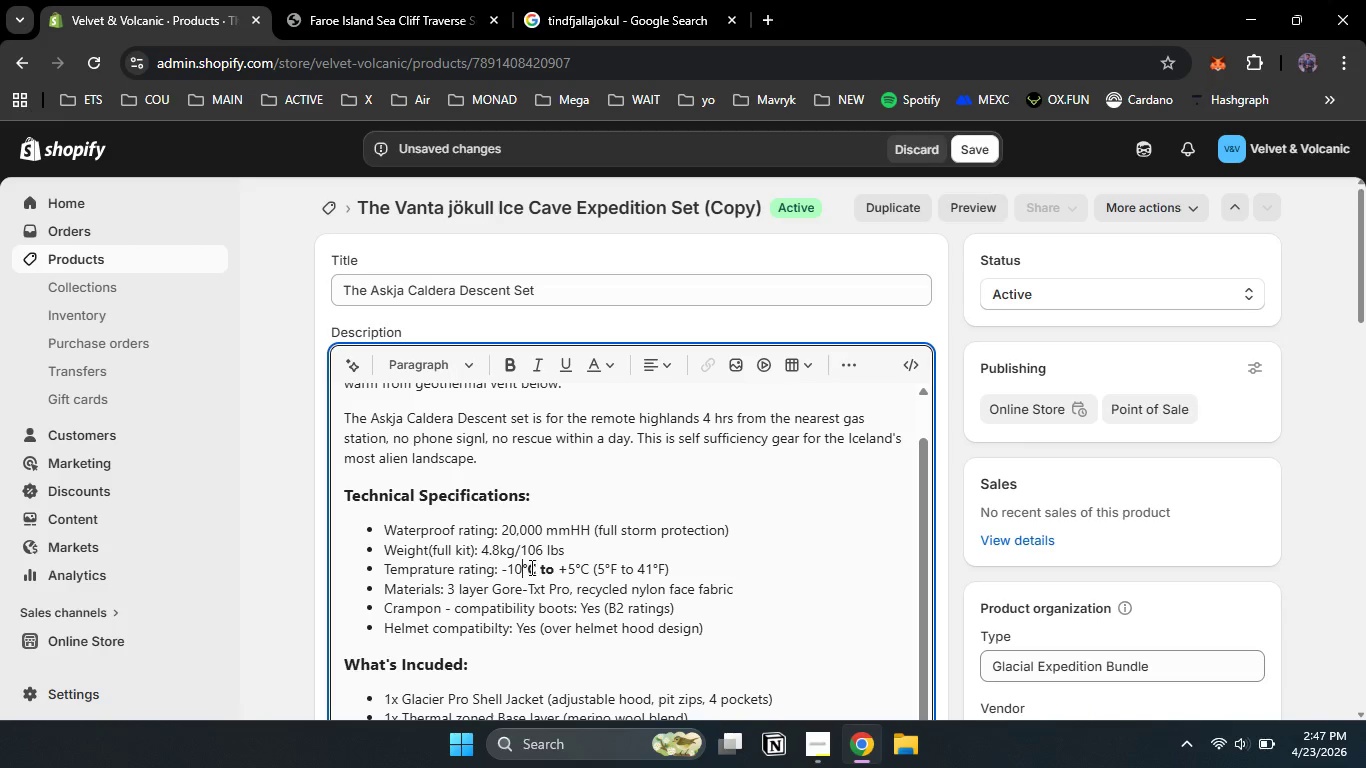 
left_click_drag(start_coordinate=[525, 567], to_coordinate=[553, 568])
 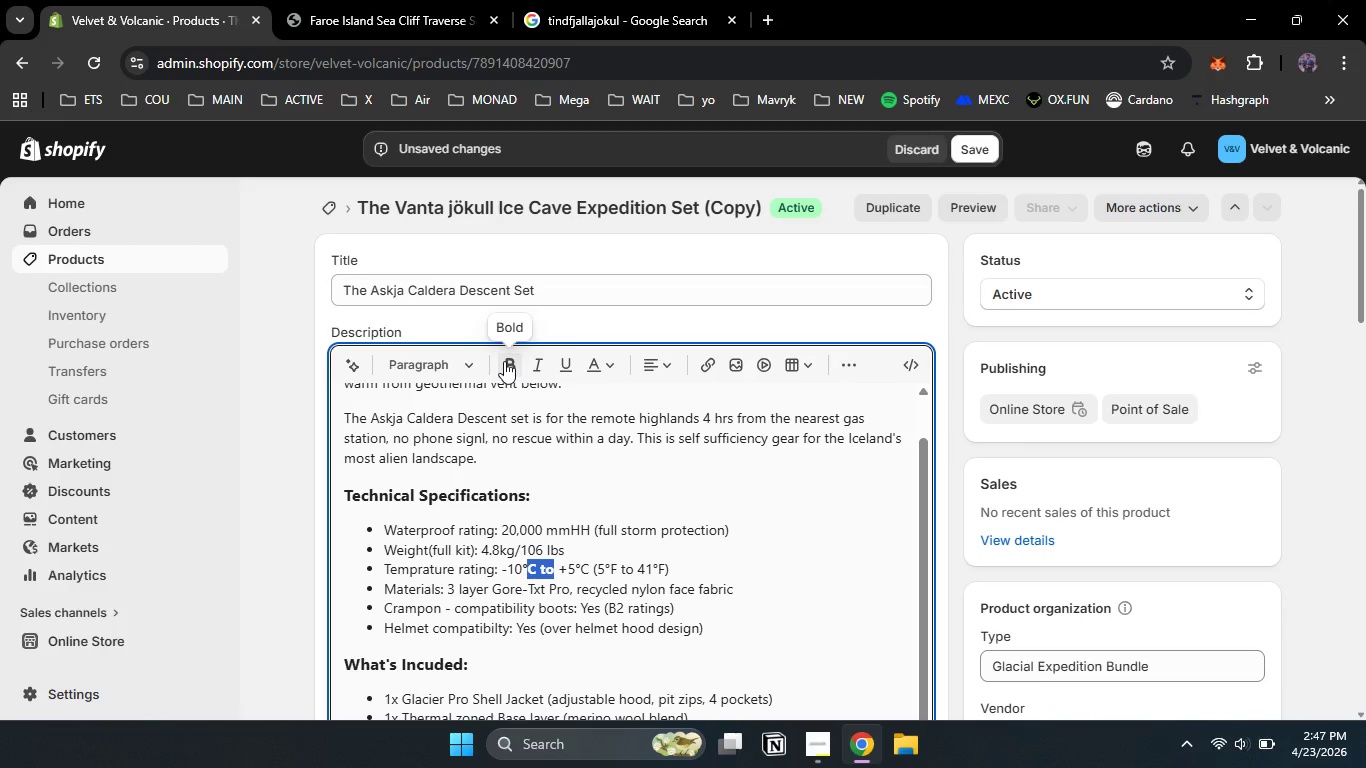 
left_click([504, 361])
 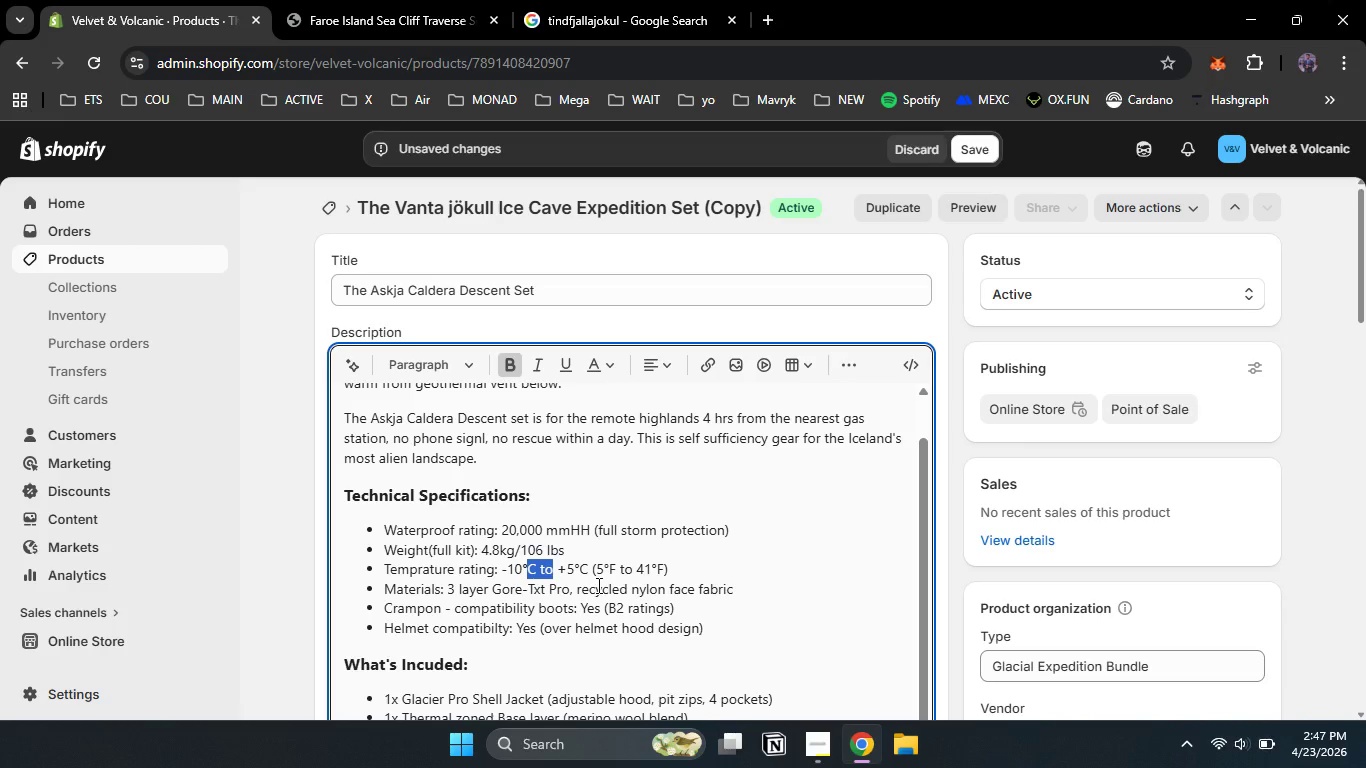 
left_click([571, 569])
 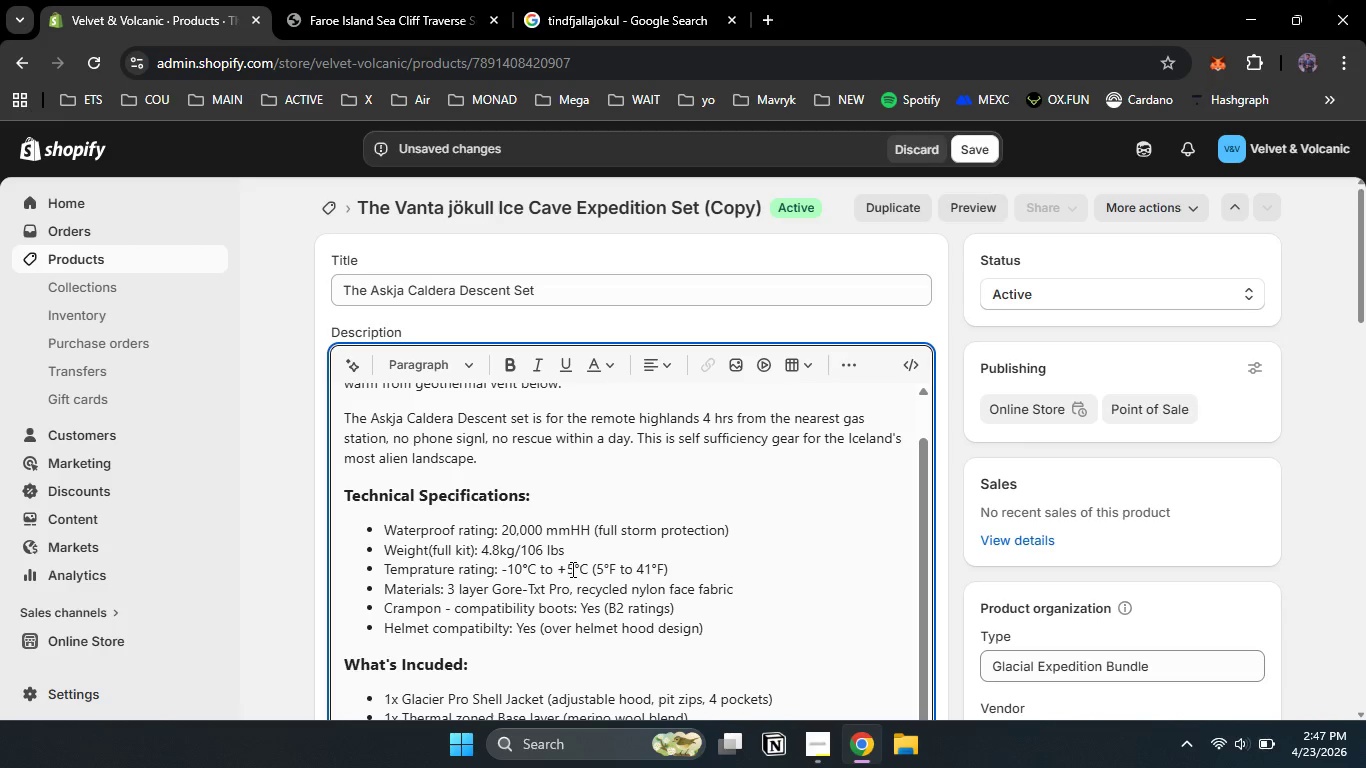 
key(Backspace)
 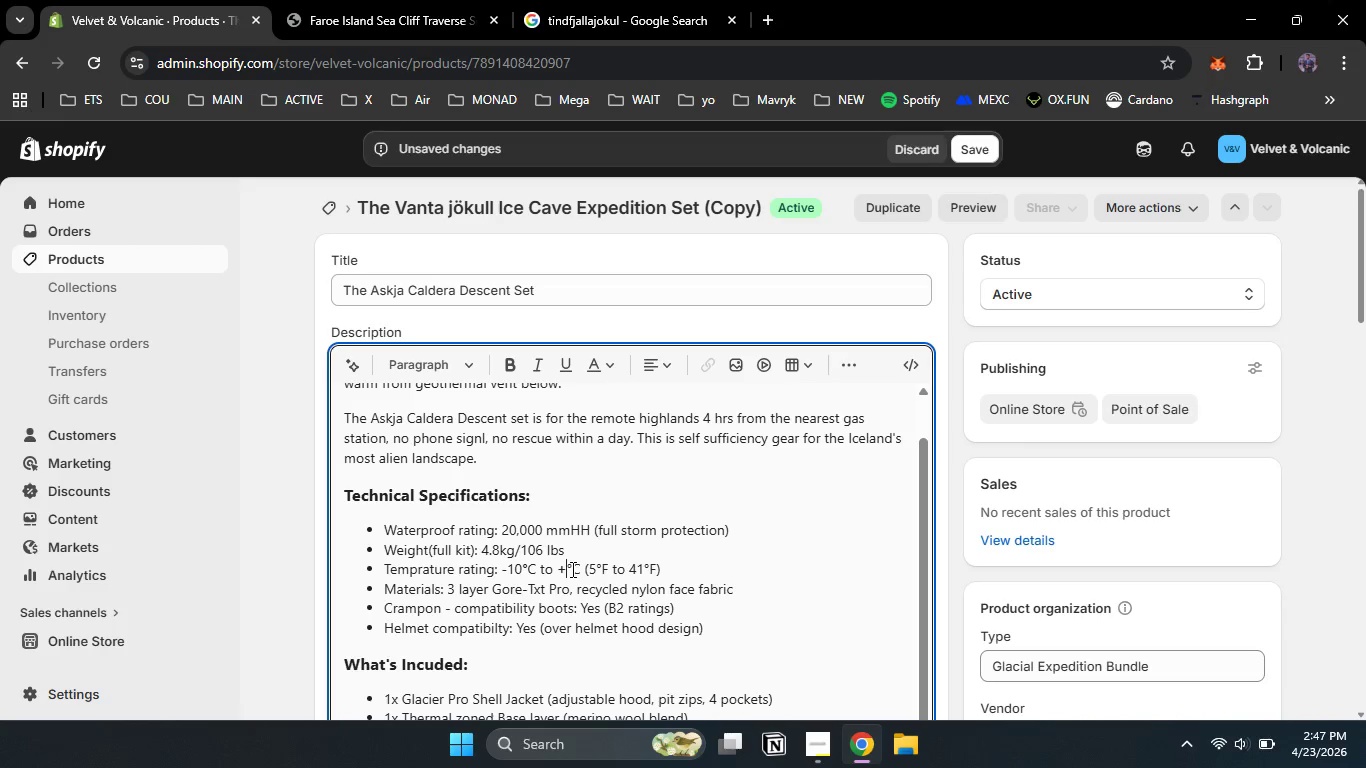 
key(Numpad1)
 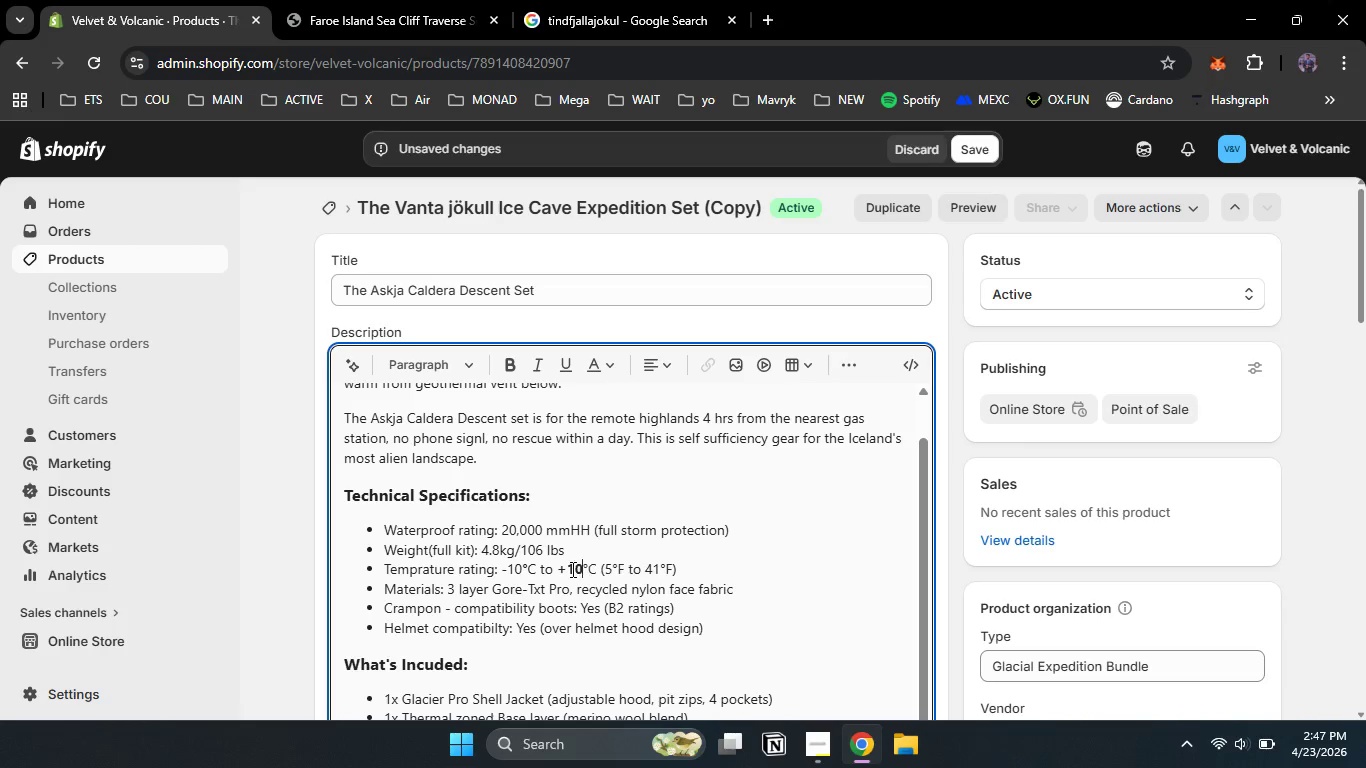 
key(Numpad0)
 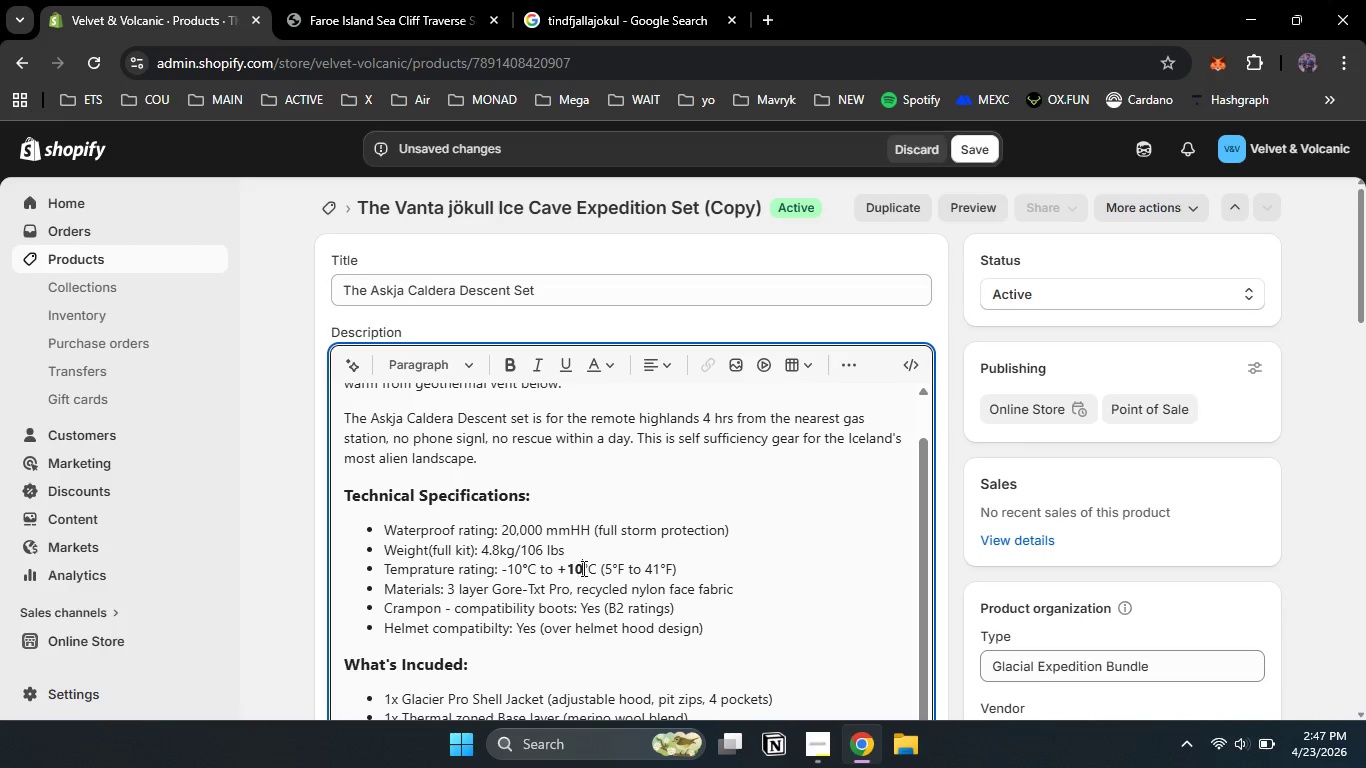 
left_click_drag(start_coordinate=[585, 568], to_coordinate=[567, 567])
 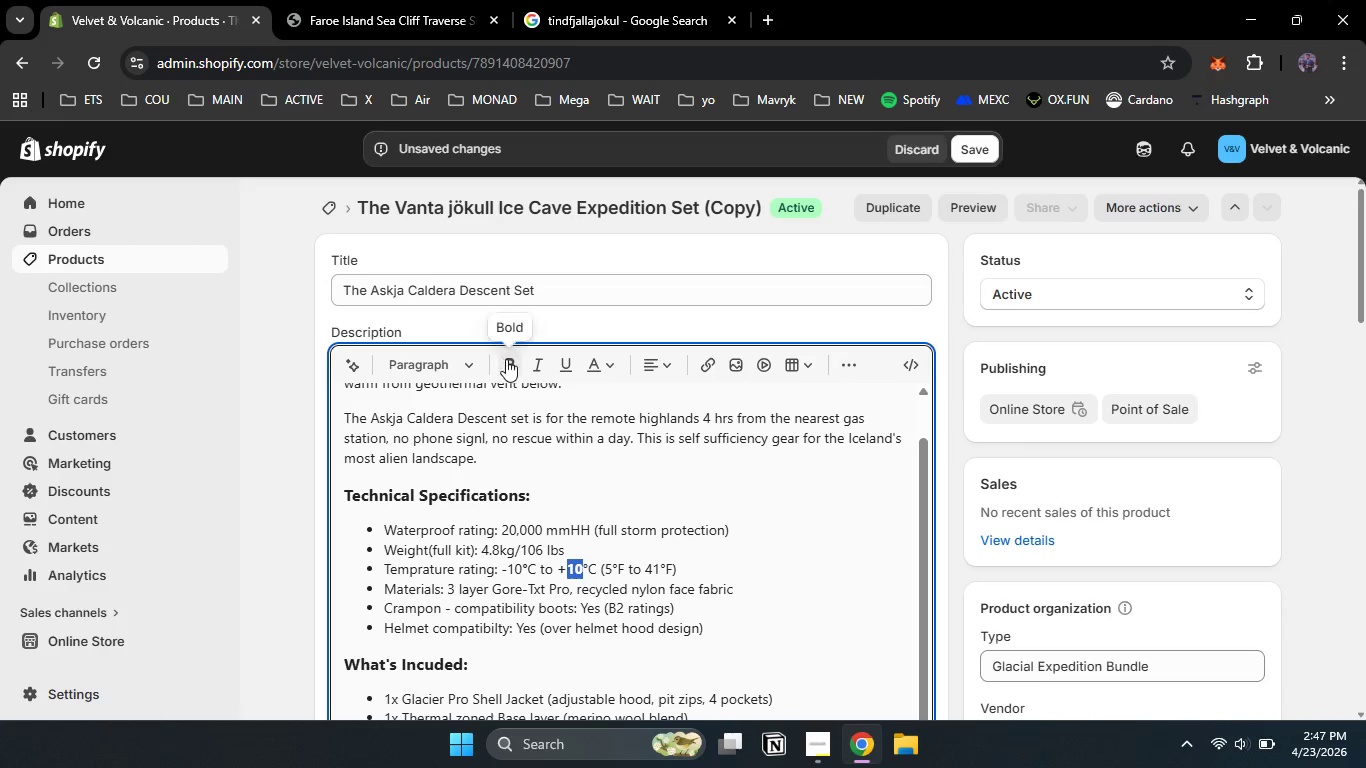 
left_click([507, 361])
 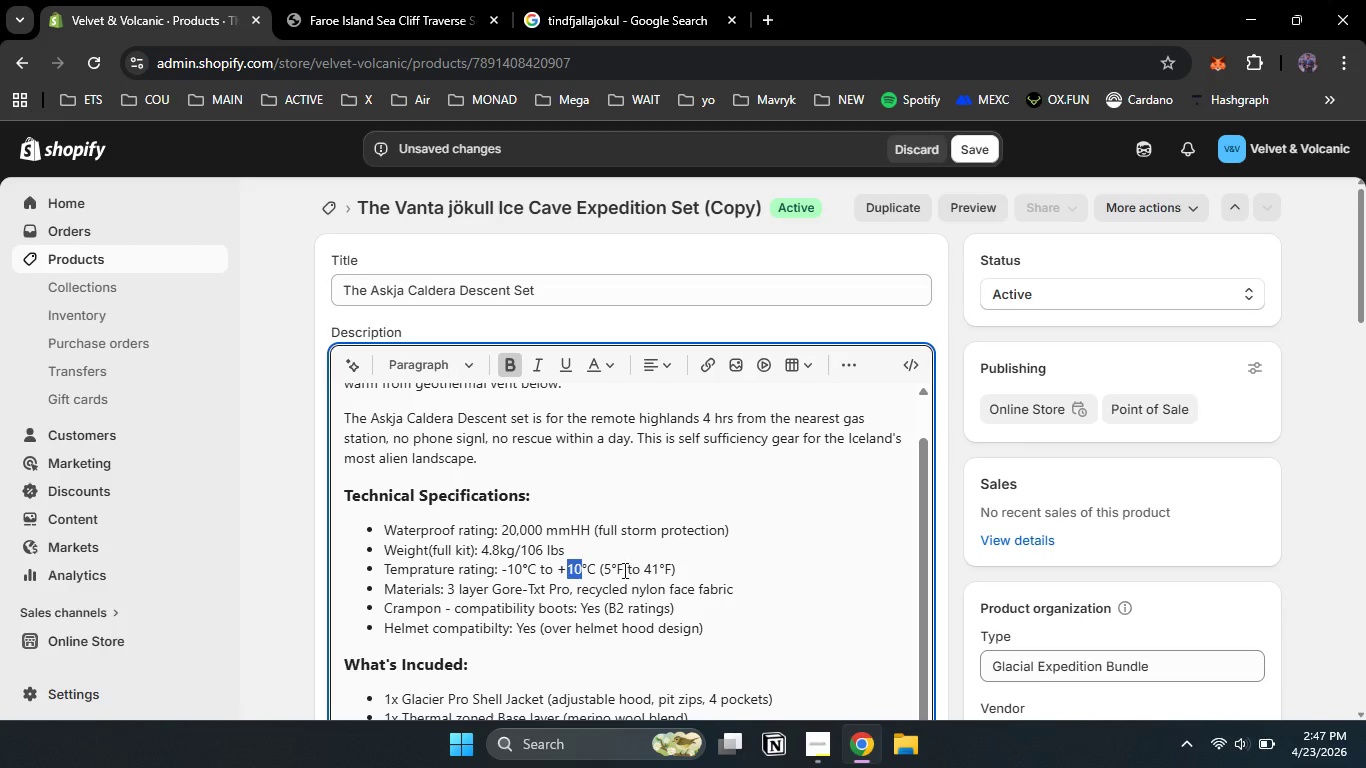 
left_click([603, 568])
 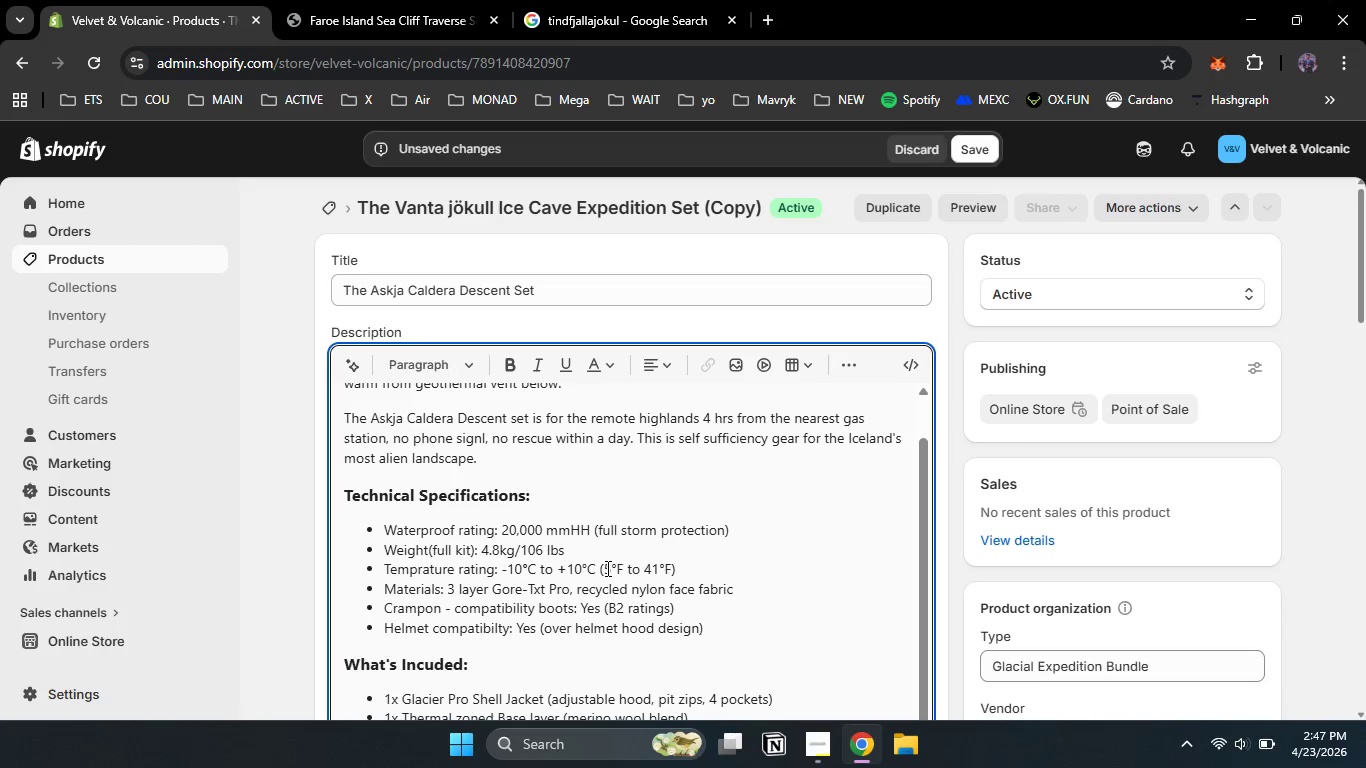 
double_click([606, 568])
 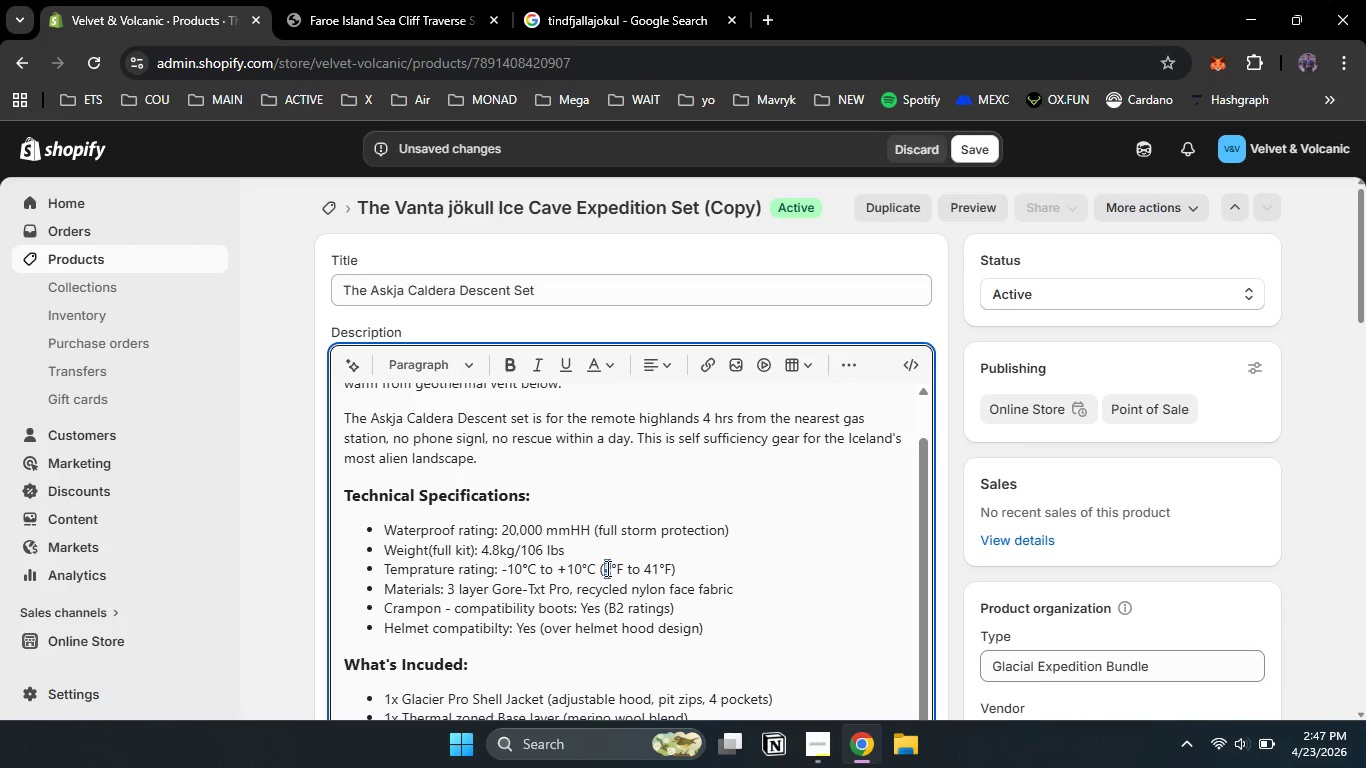 
key(Numpad1)
 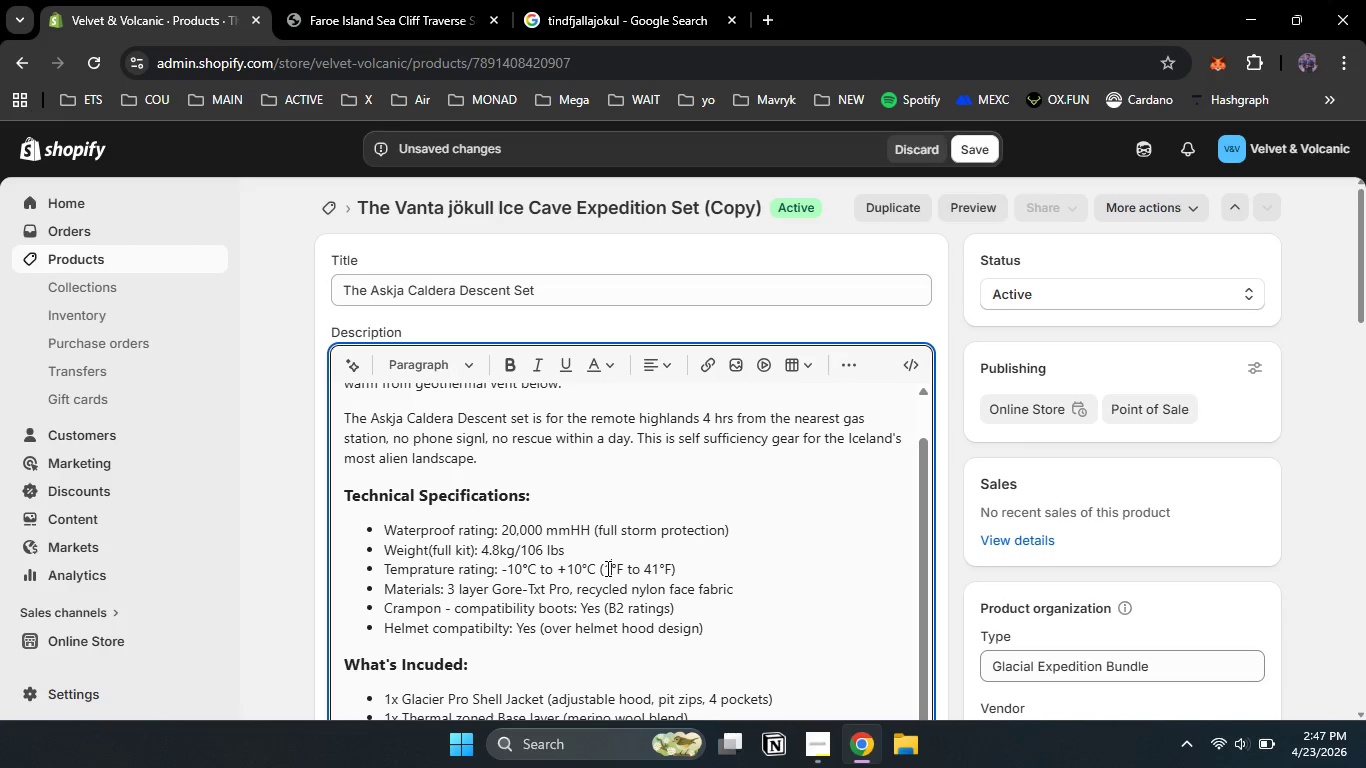 
key(Numpad4)
 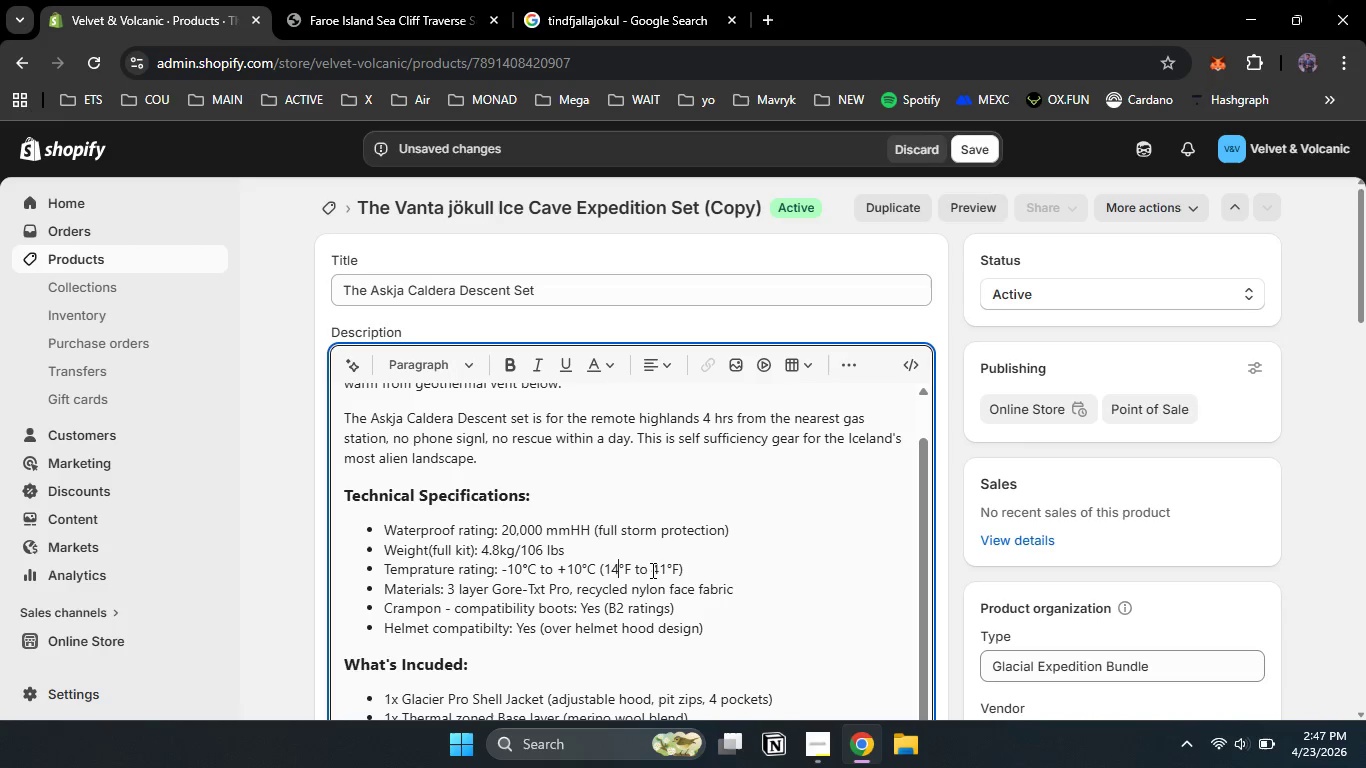 
double_click([659, 570])
 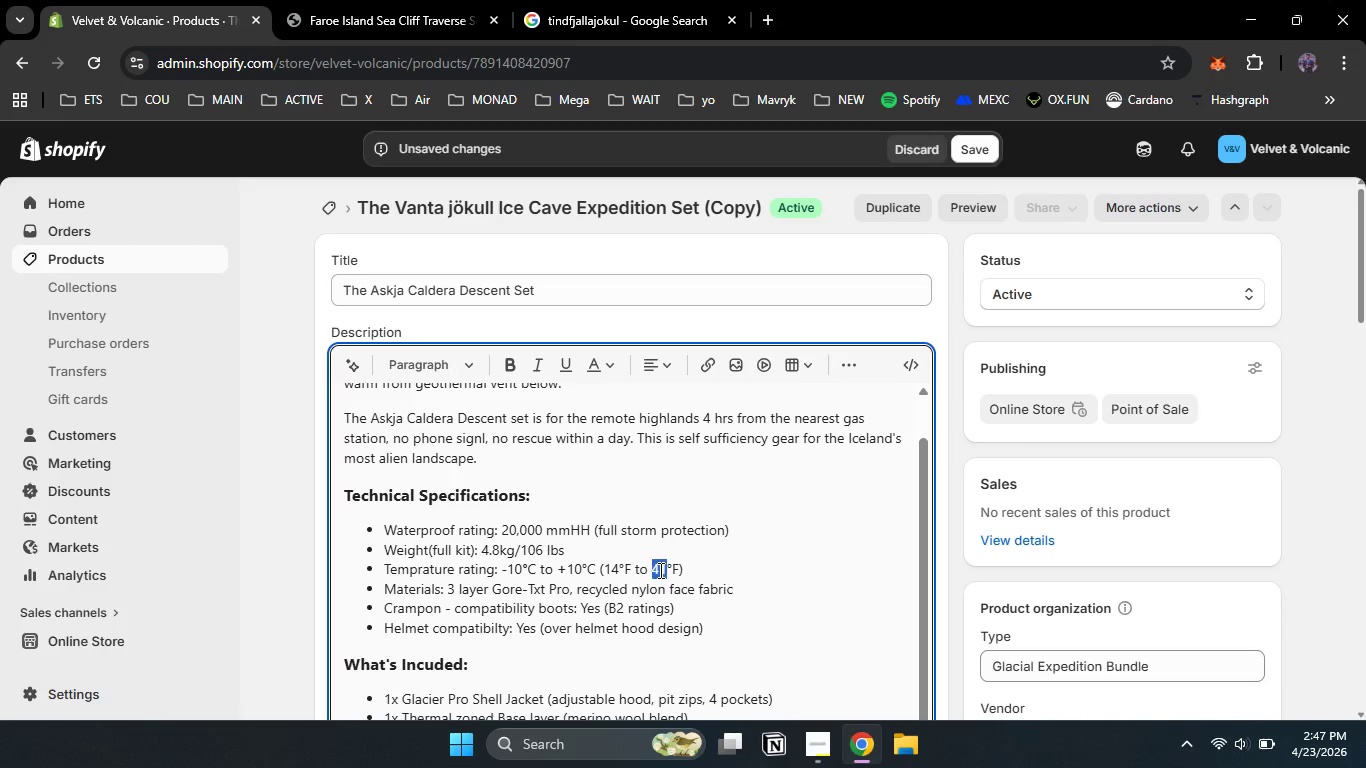 
key(Numpad5)
 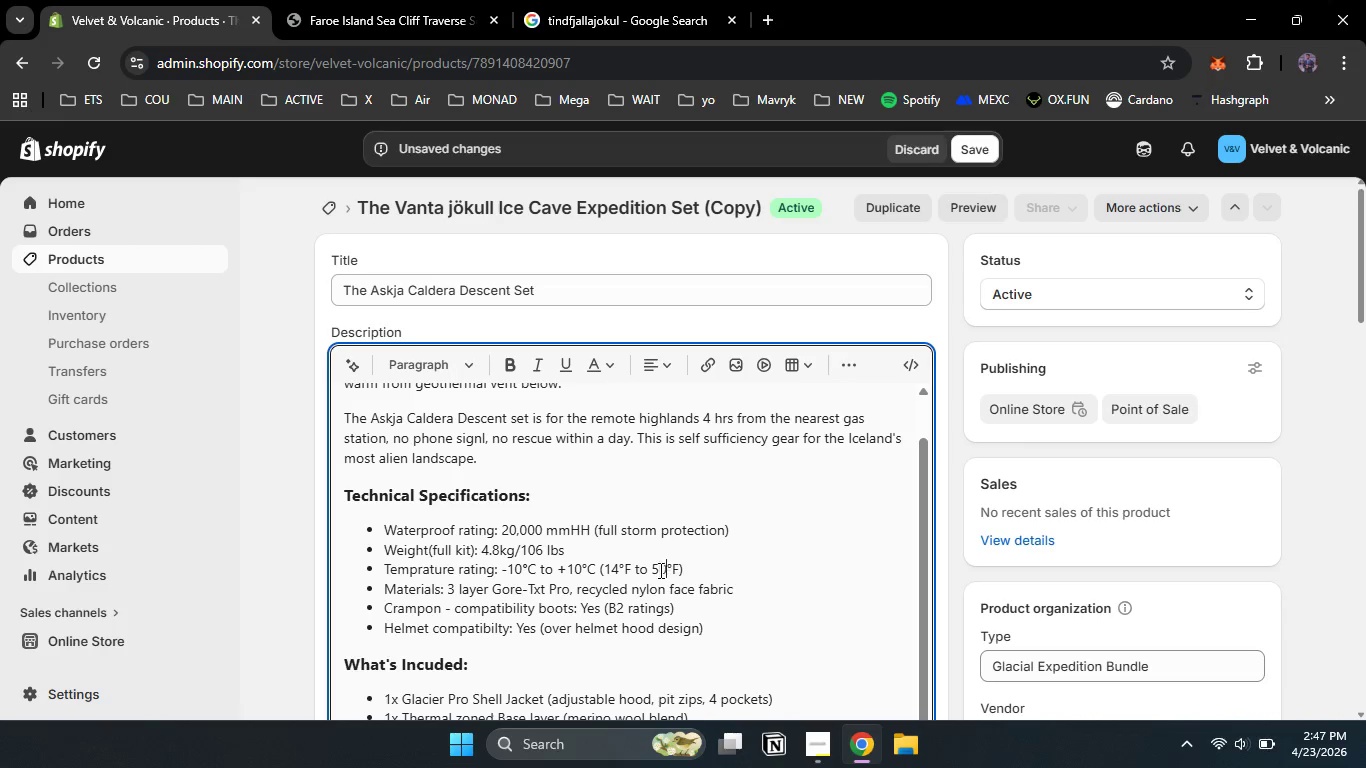 
key(Numpad0)
 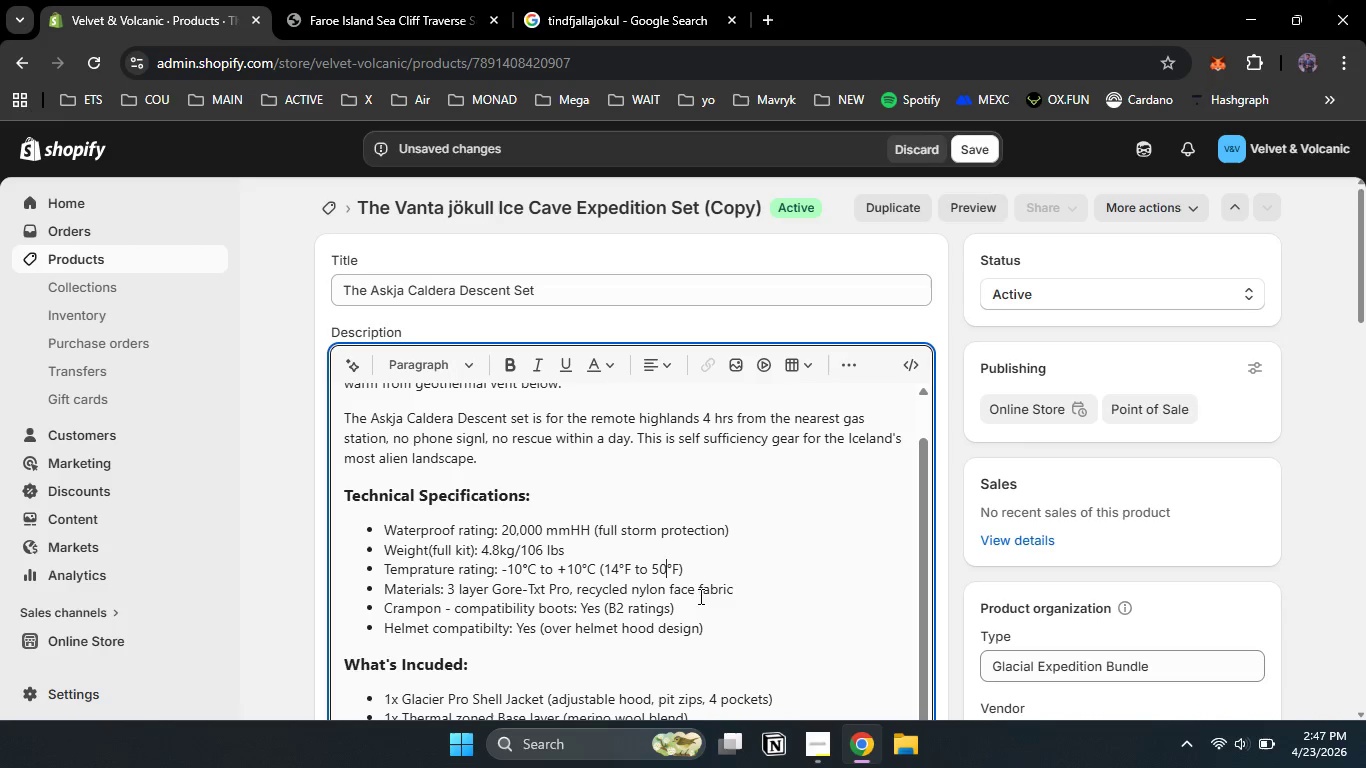 
left_click_drag(start_coordinate=[777, 584], to_coordinate=[449, 585])
 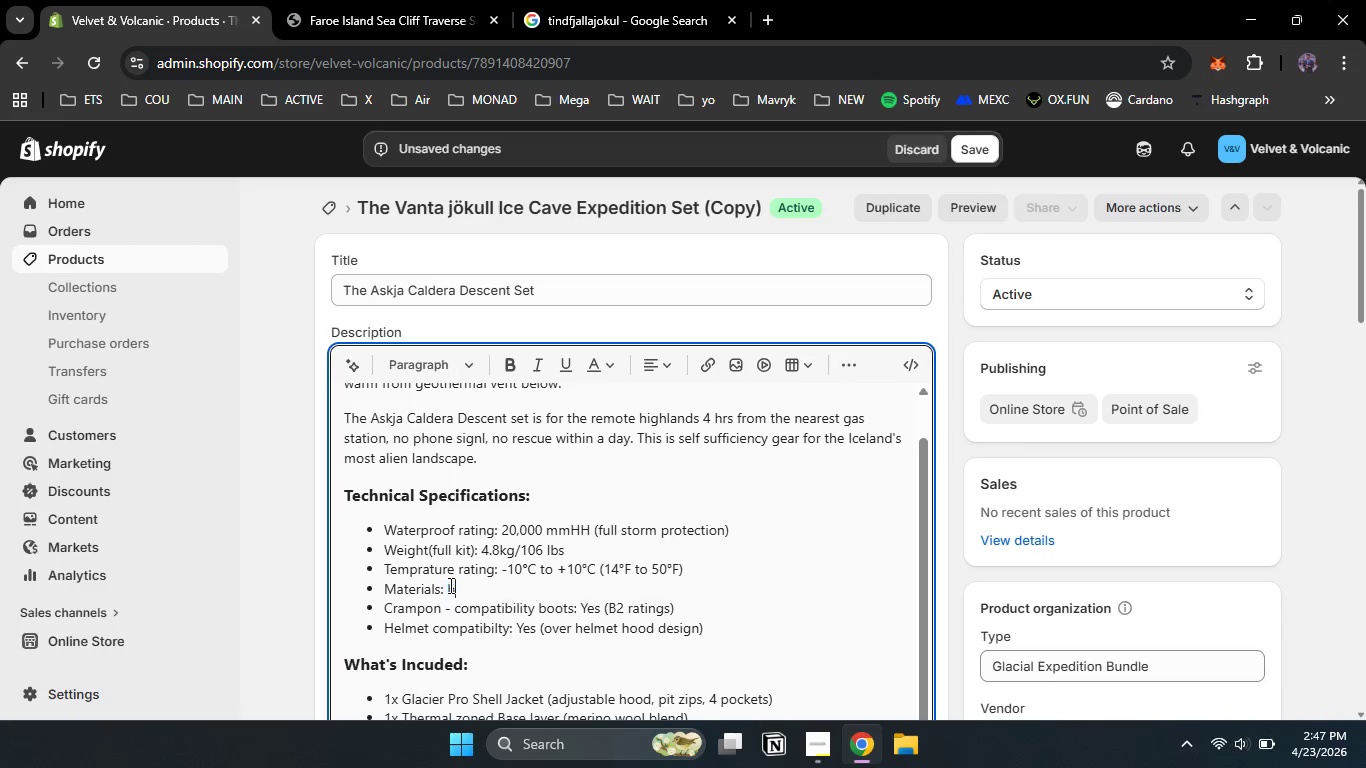 
type(heavy duty nylon )
key(Backspace)
type(, abrasion resistance 500D fabric )
key(Backspace)
type(, tapped seams)
 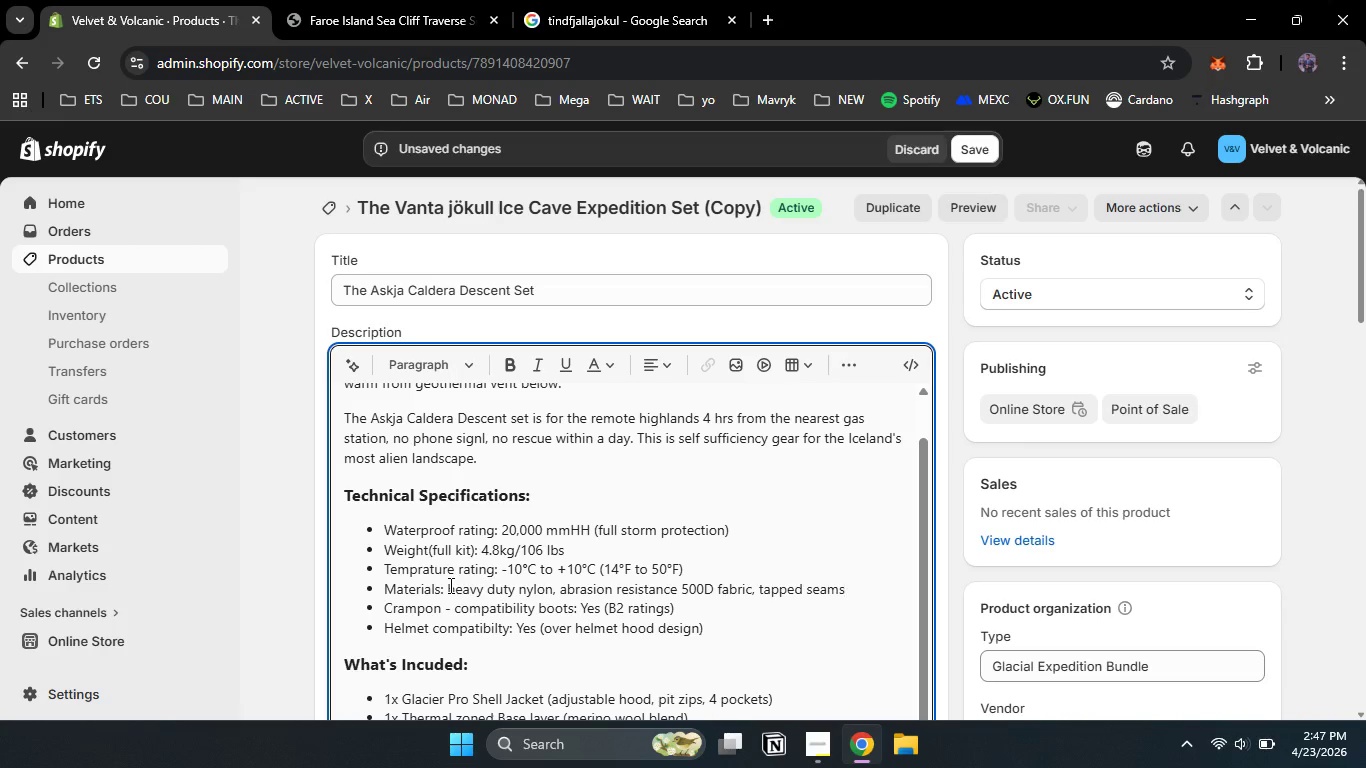 
key(Enter)
 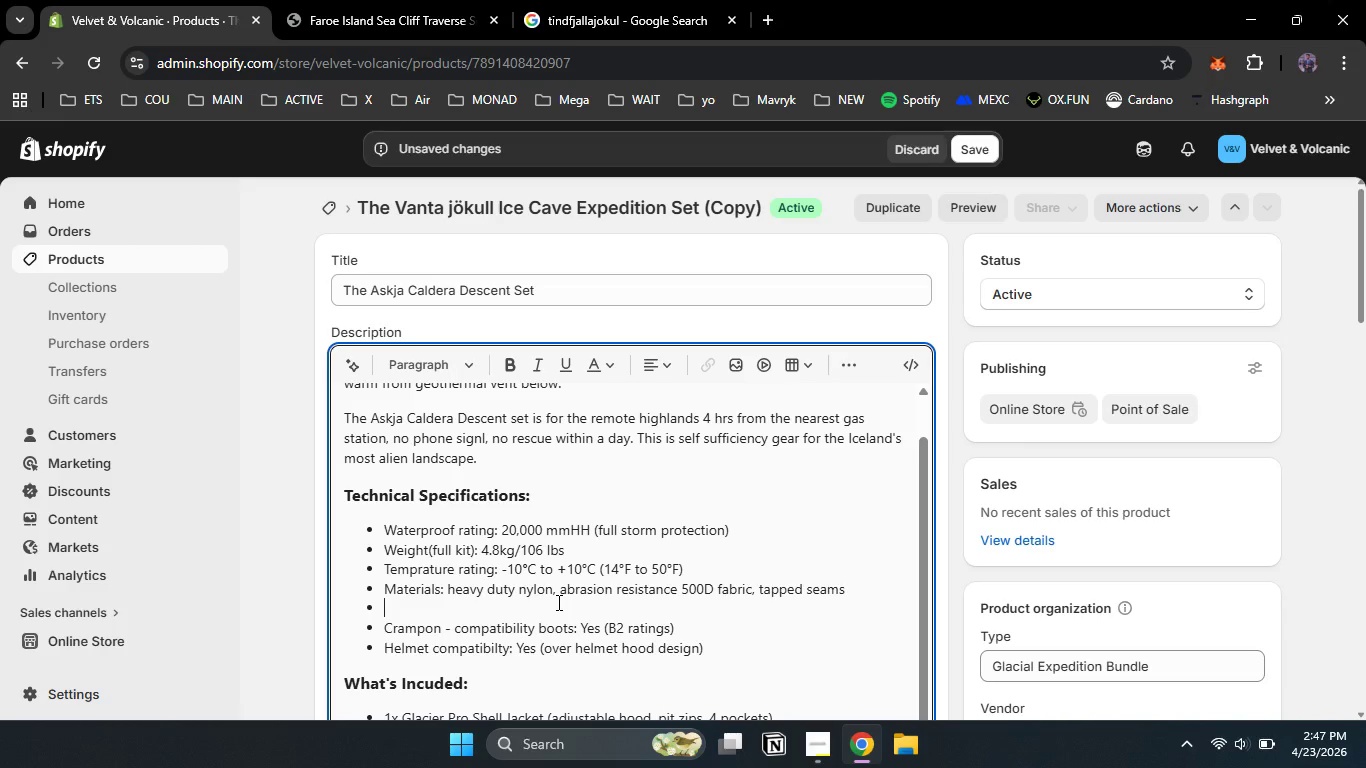 
type(emergence )
key(Backspace)
key(Backspace)
key(Backspace)
type(cy )
 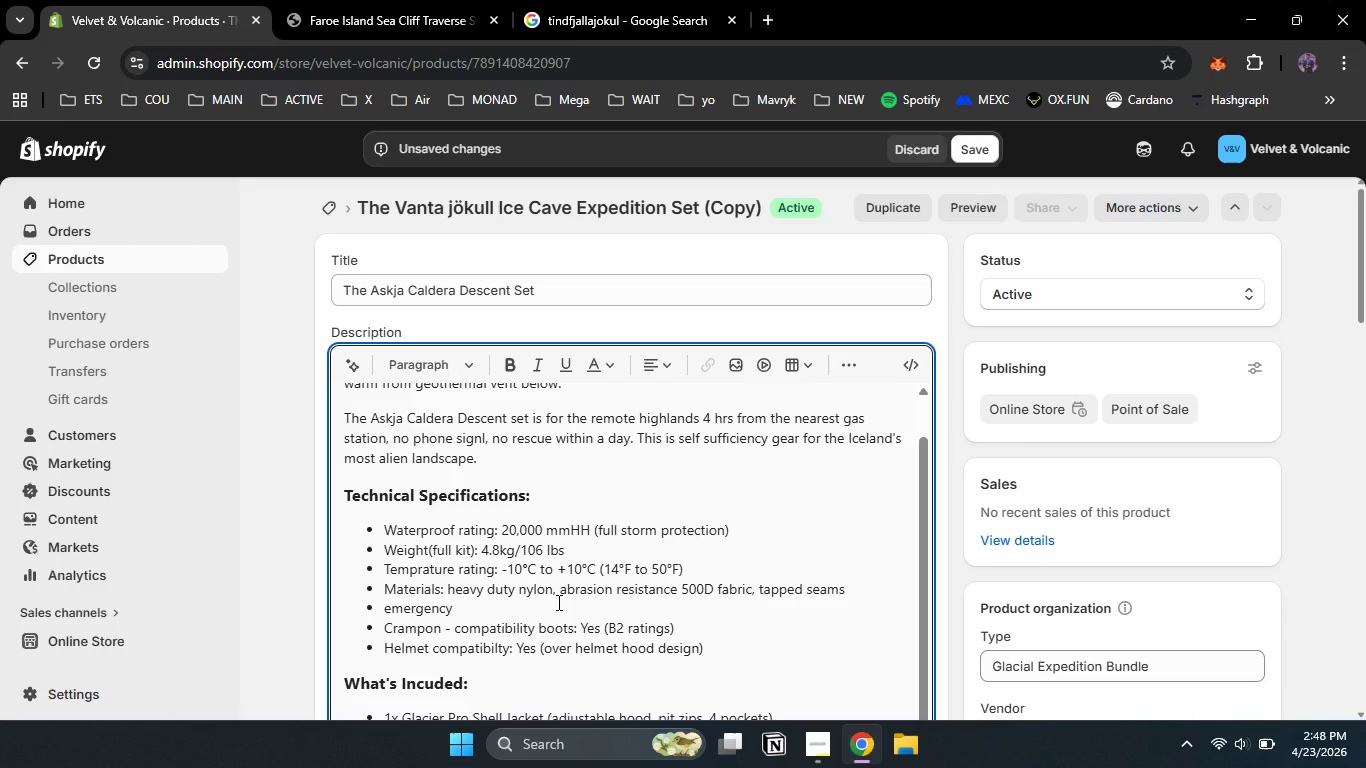 
type(bivy incu)
key(Backspace)
type(luded: Ys (0)
 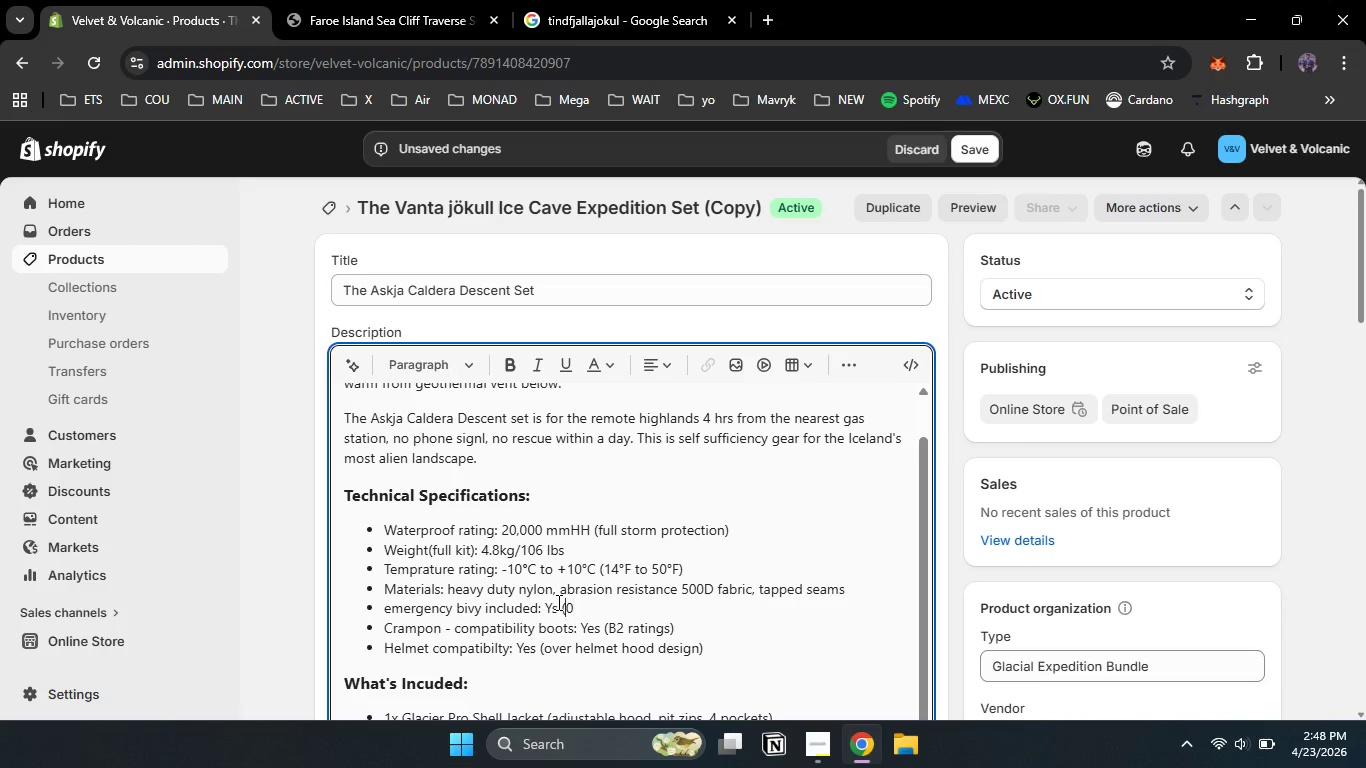 
 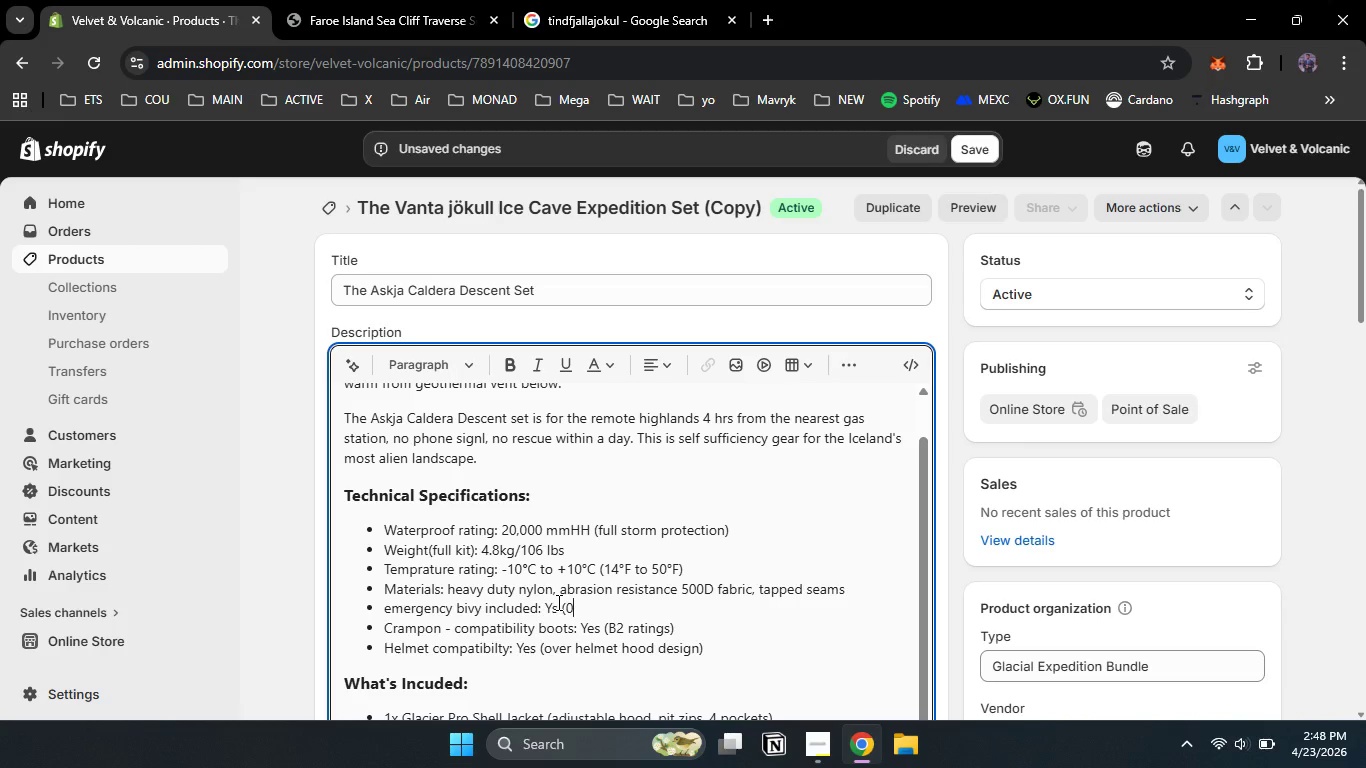 
key(ArrowLeft)
 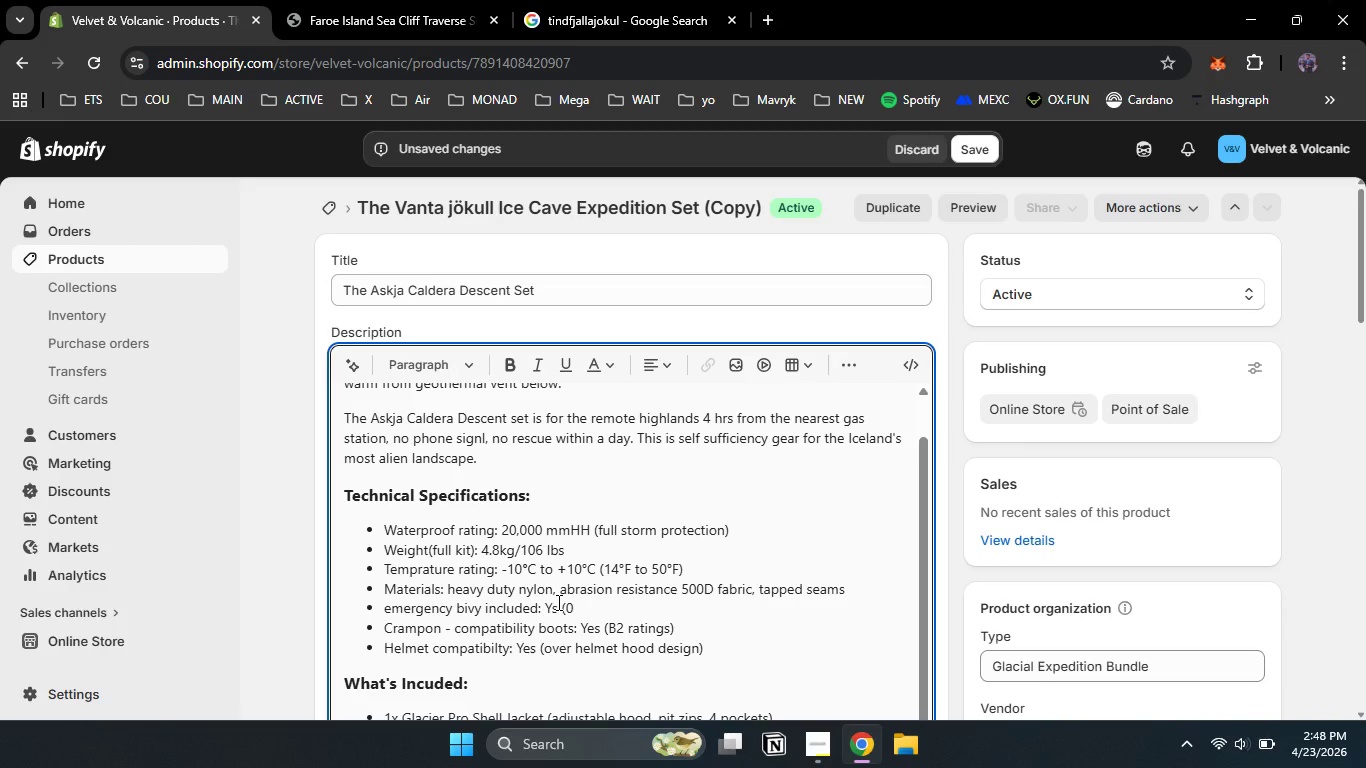 
type(reflective )
key(Backspace)
type(, waterproof[Delete]. 200g)
 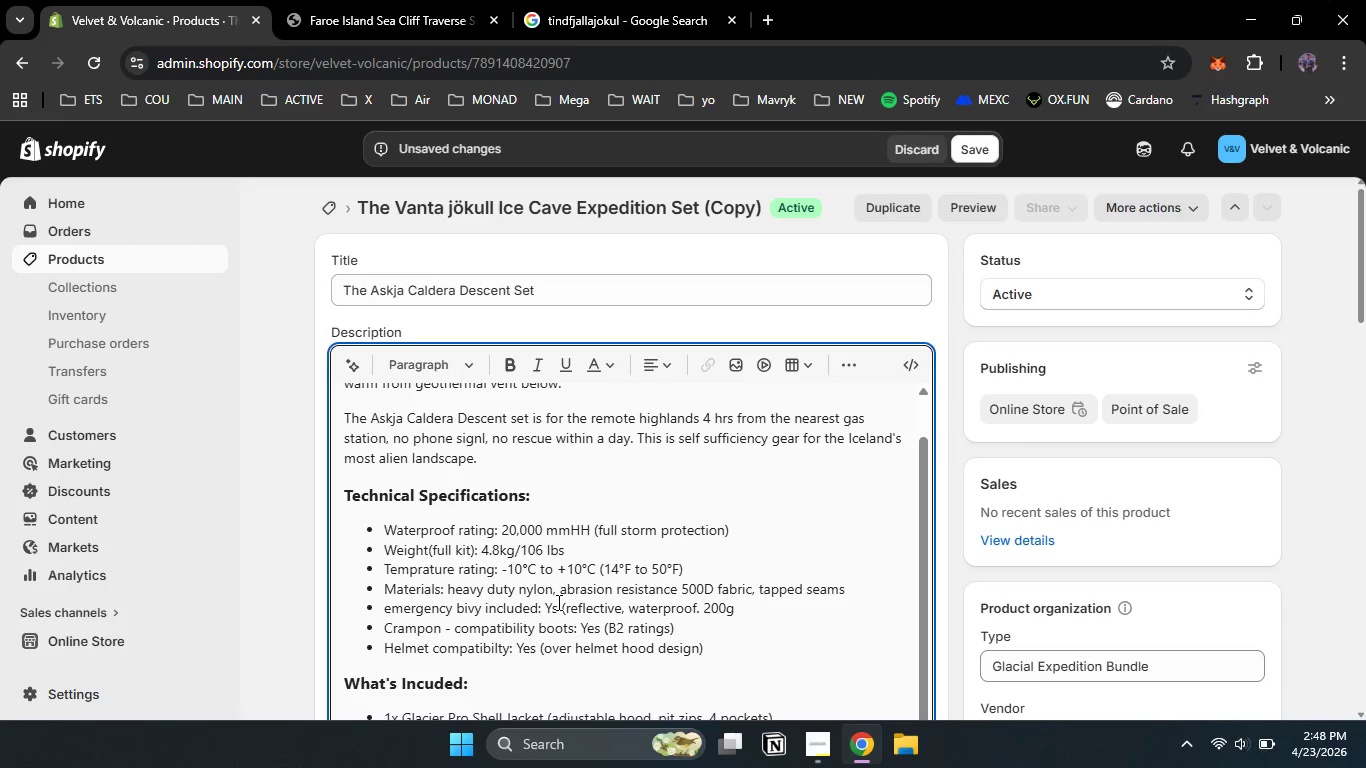 
key(ArrowRight)
 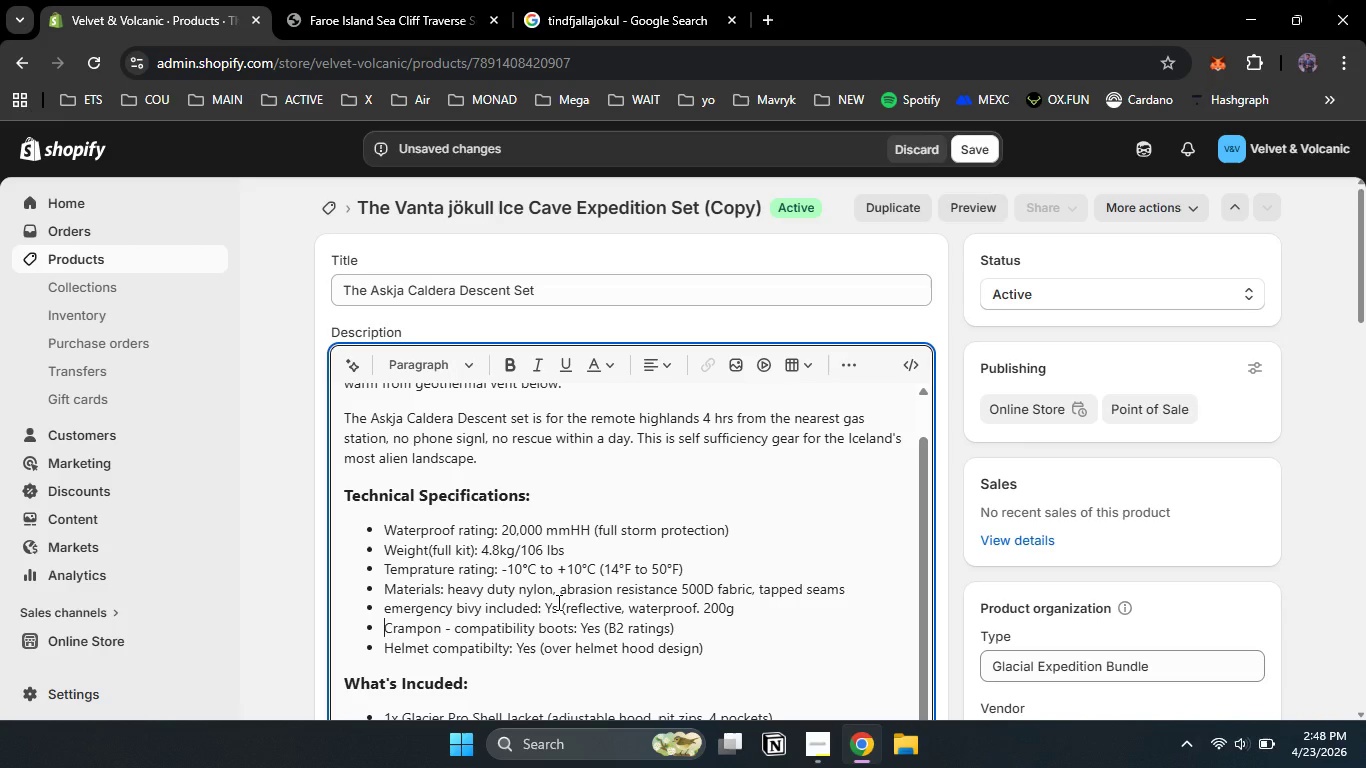 
key(Shift+0)
 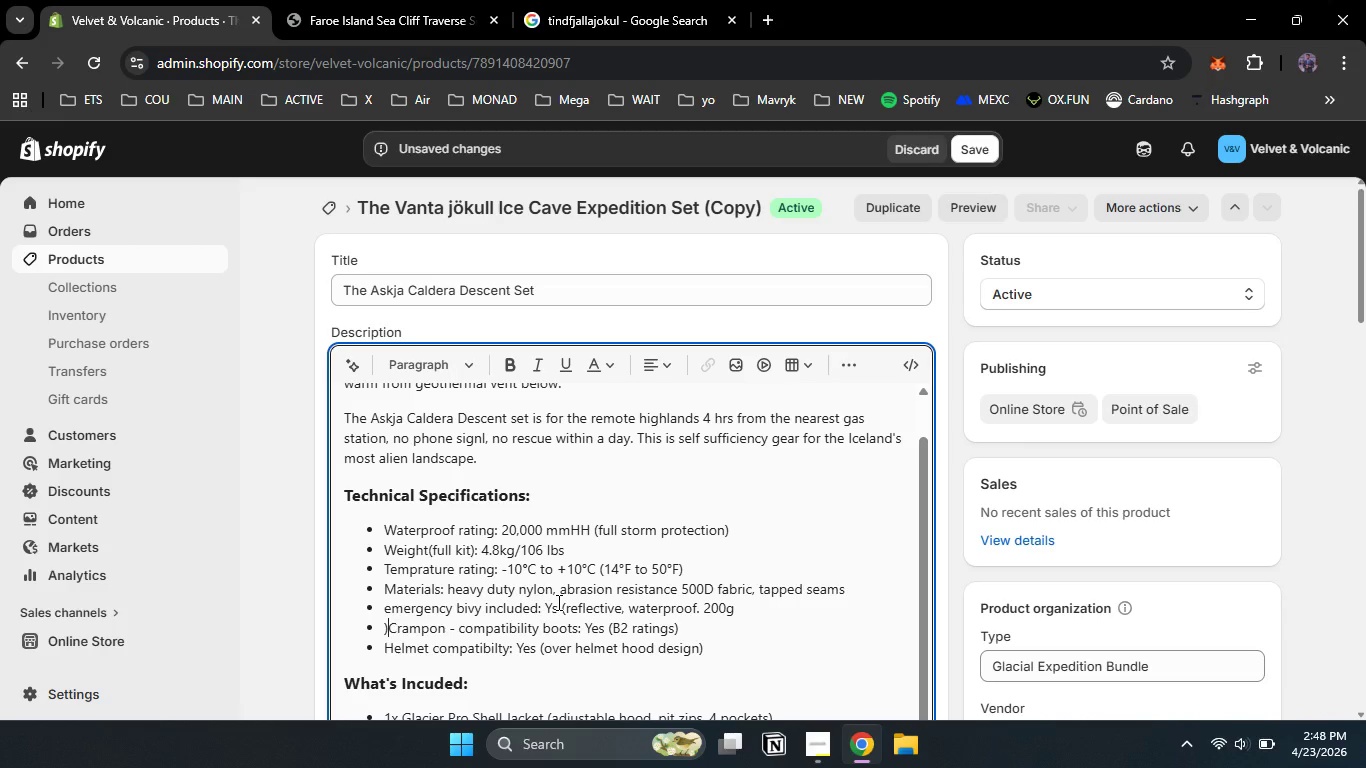 
key(Backspace)
 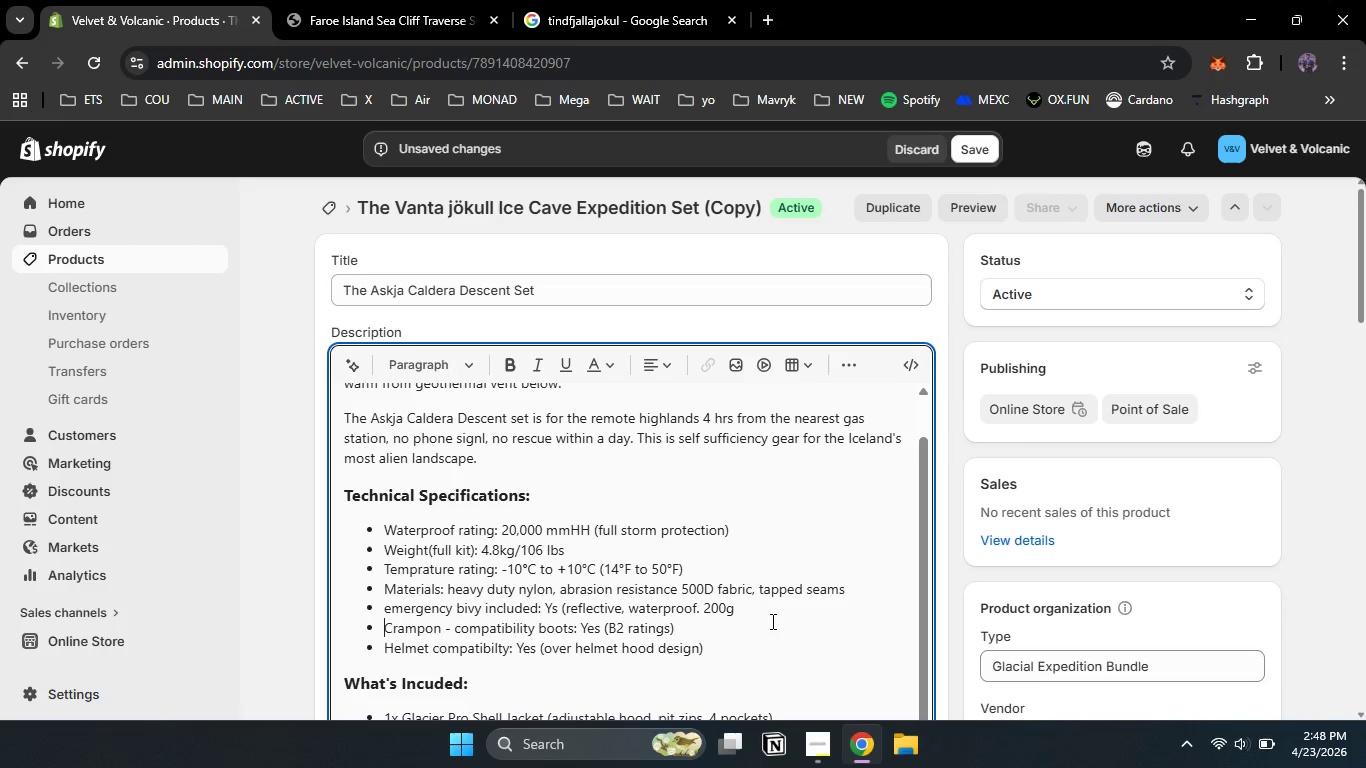 
left_click([762, 617])
 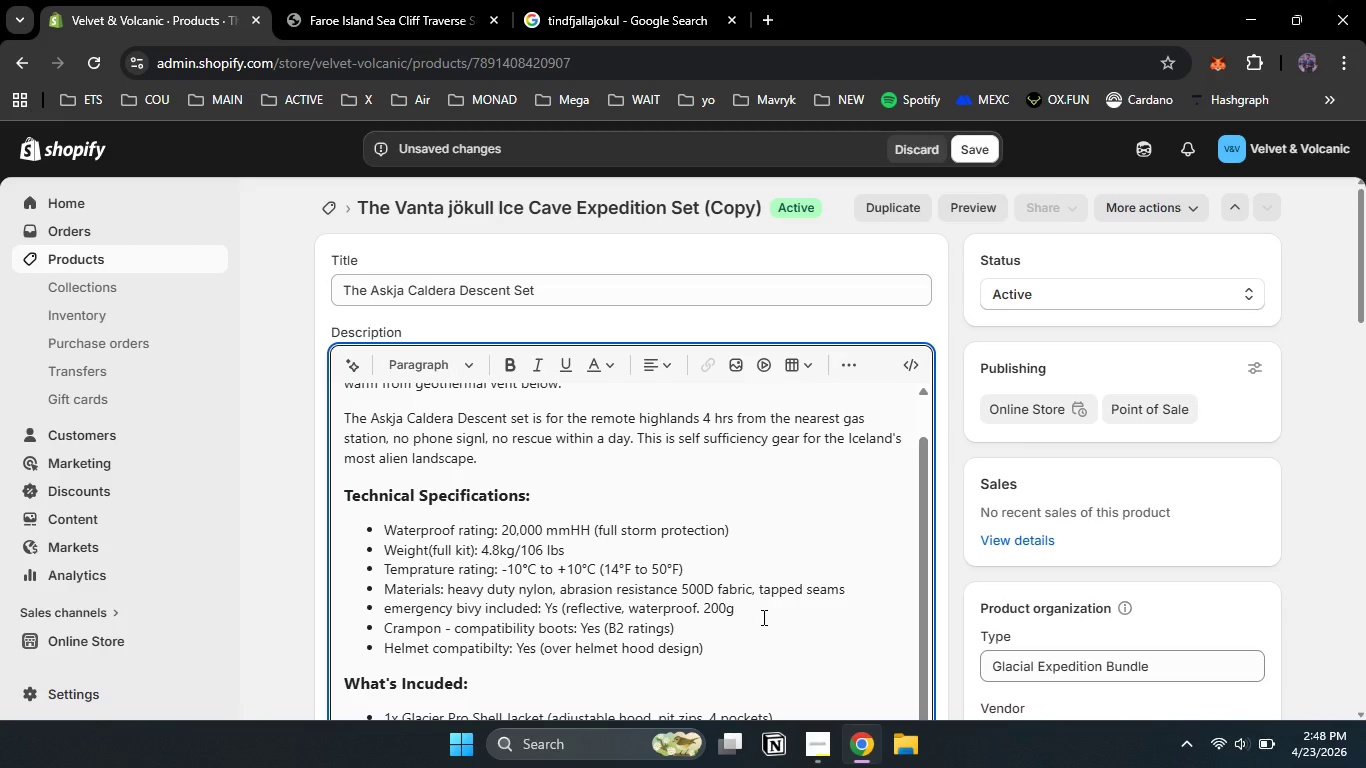 
key(Shift+Minus)
 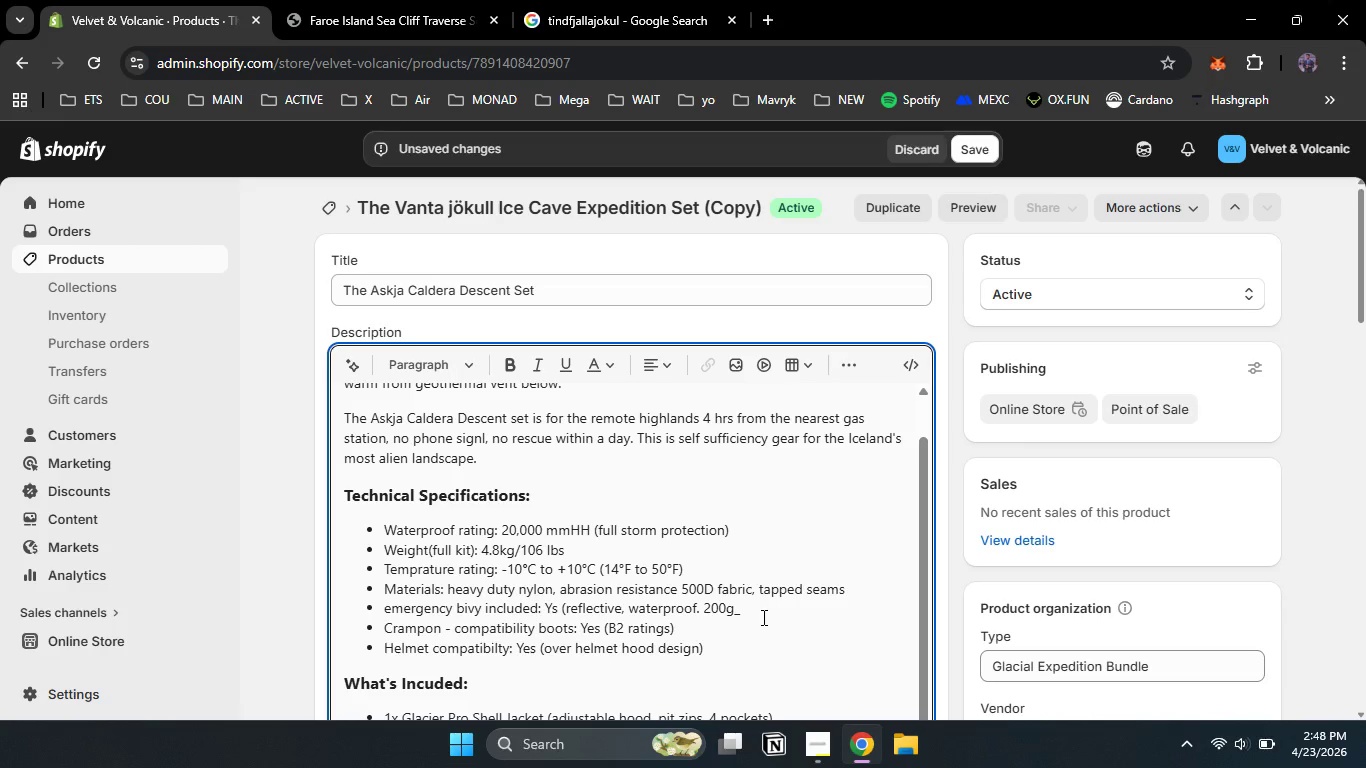 
key(Backspace)
 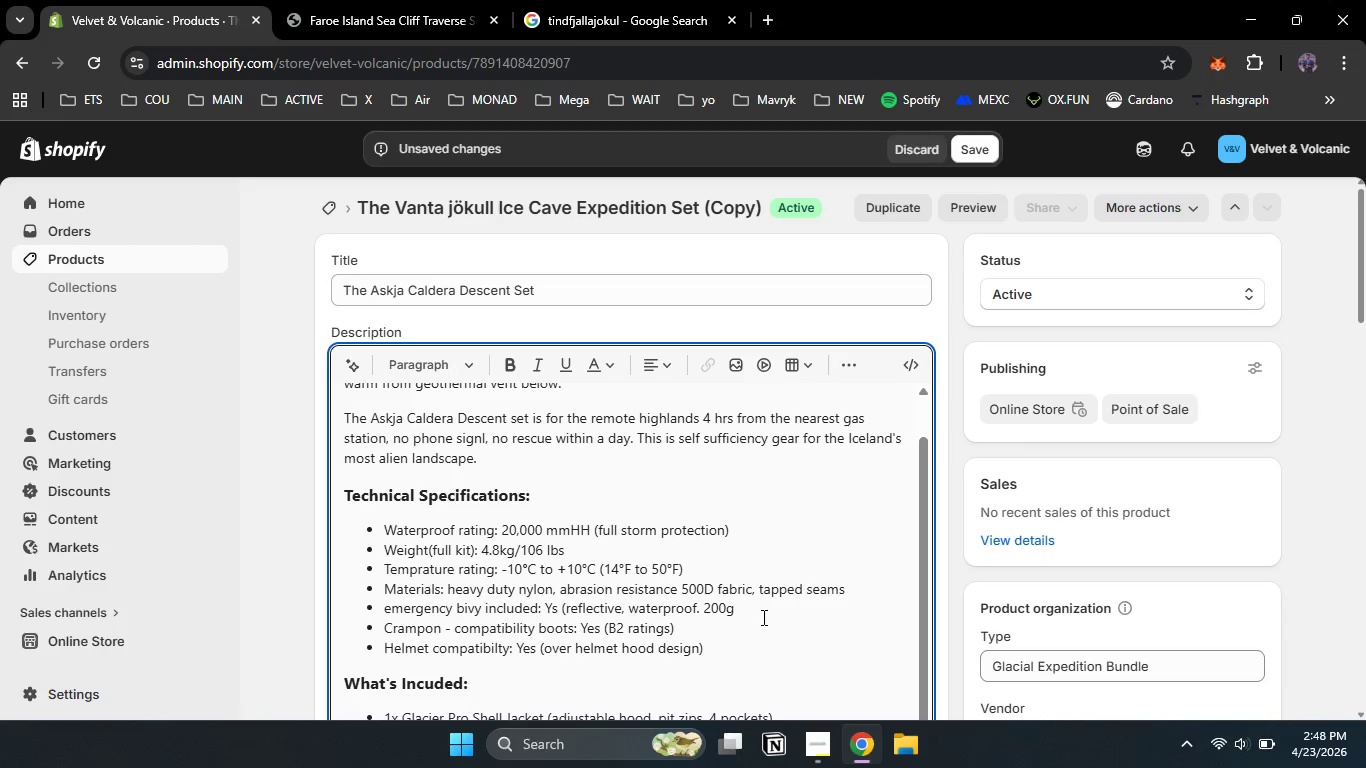 
key(Shift+0)
 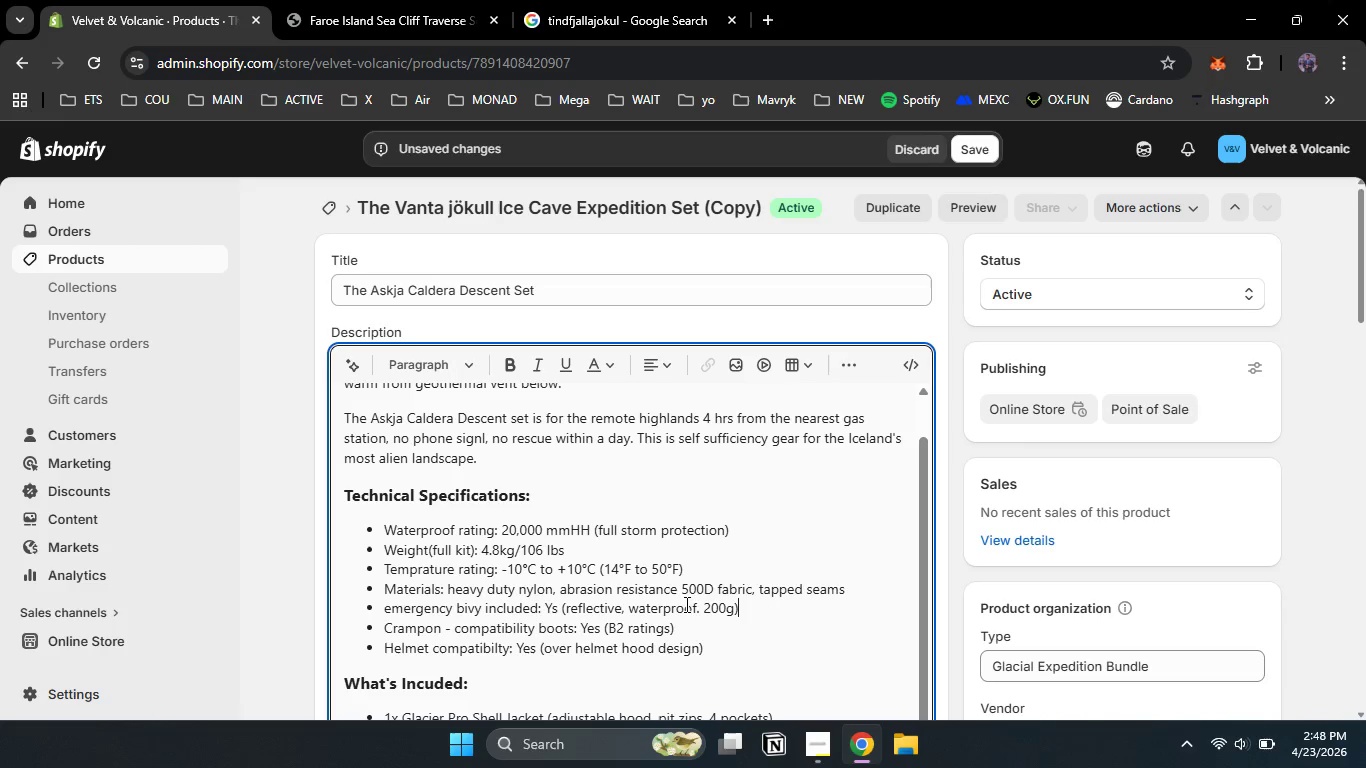 
left_click([702, 611])
 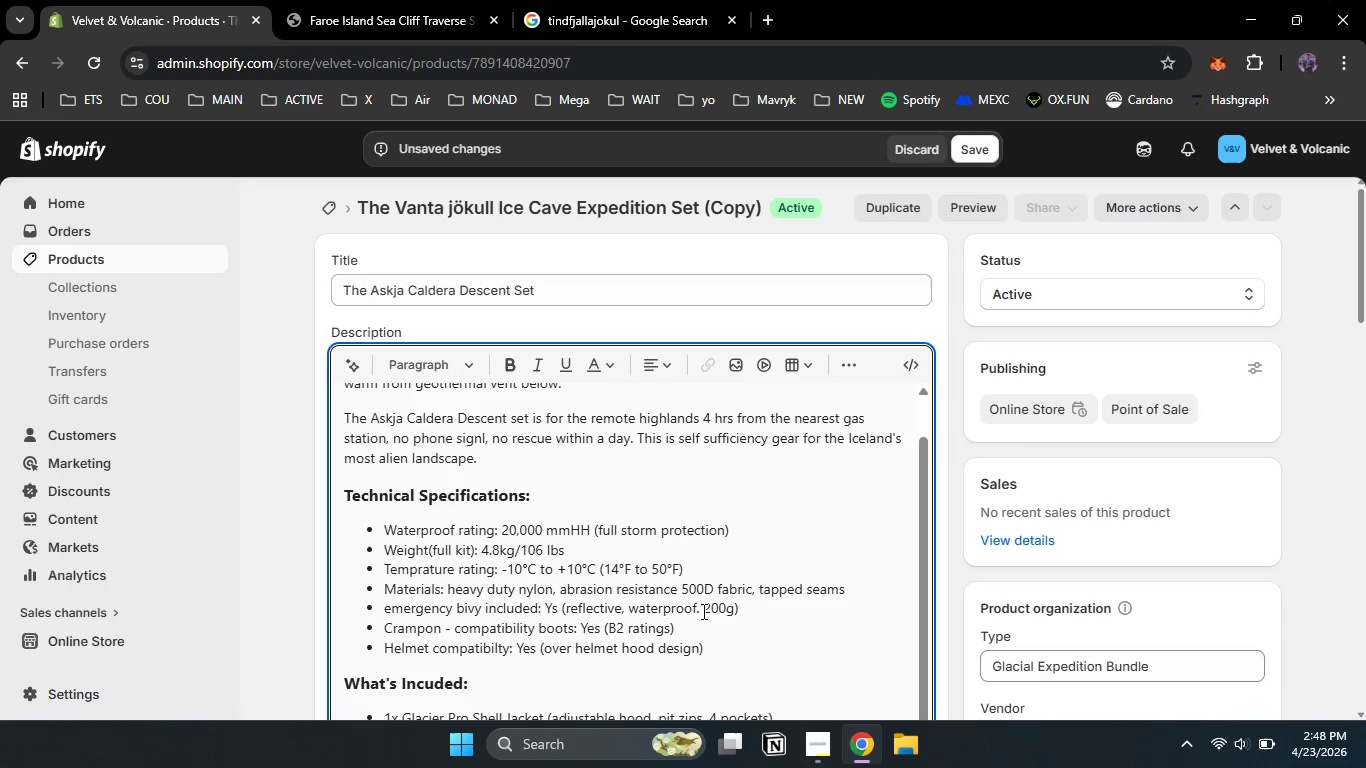 
key(ArrowLeft)
 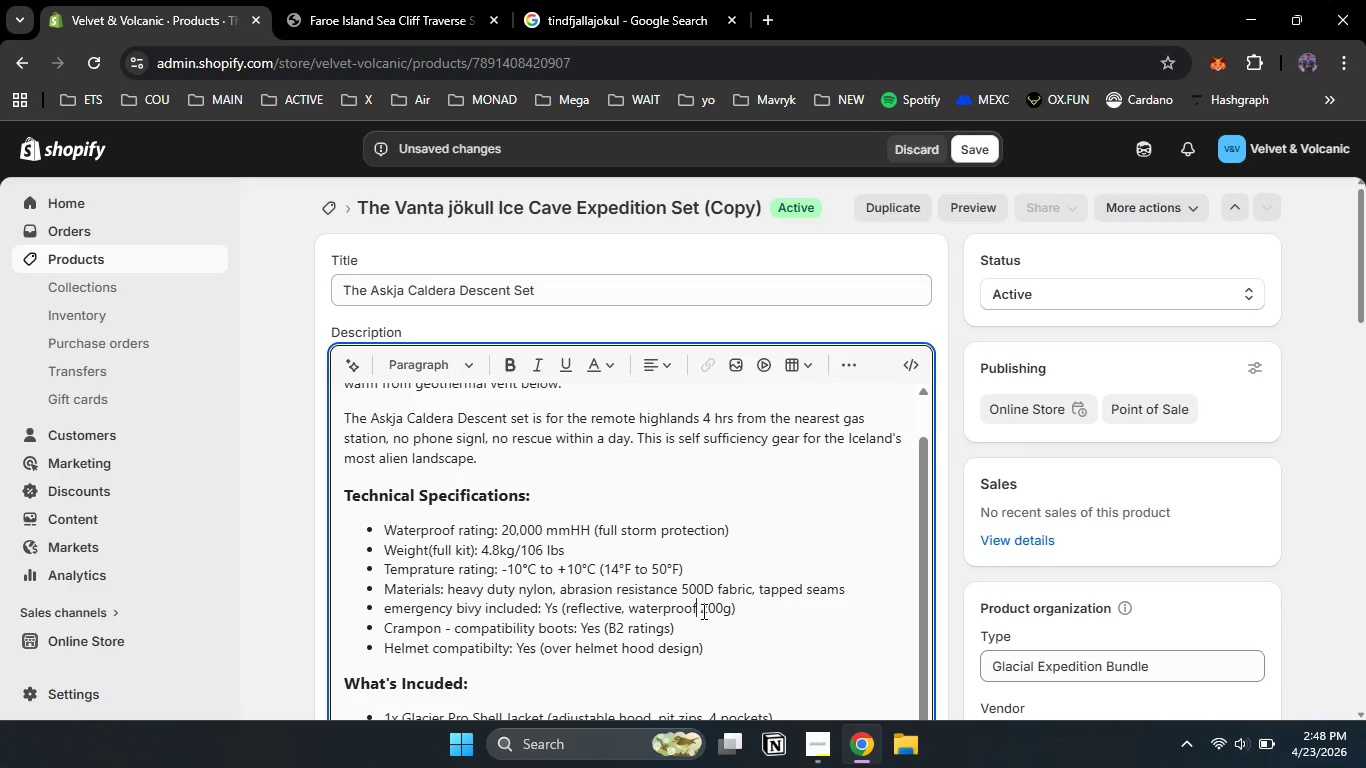 
key(Backspace)
 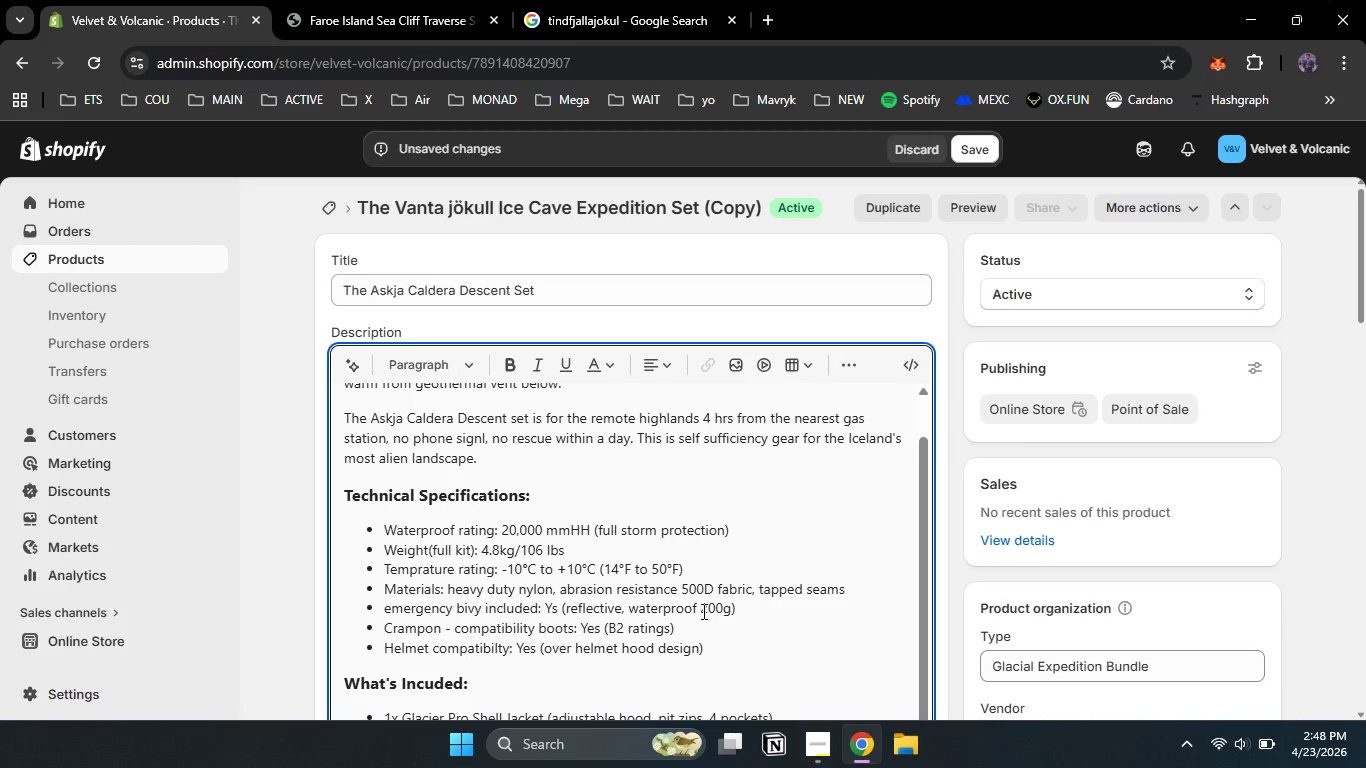 
key(Comma)
 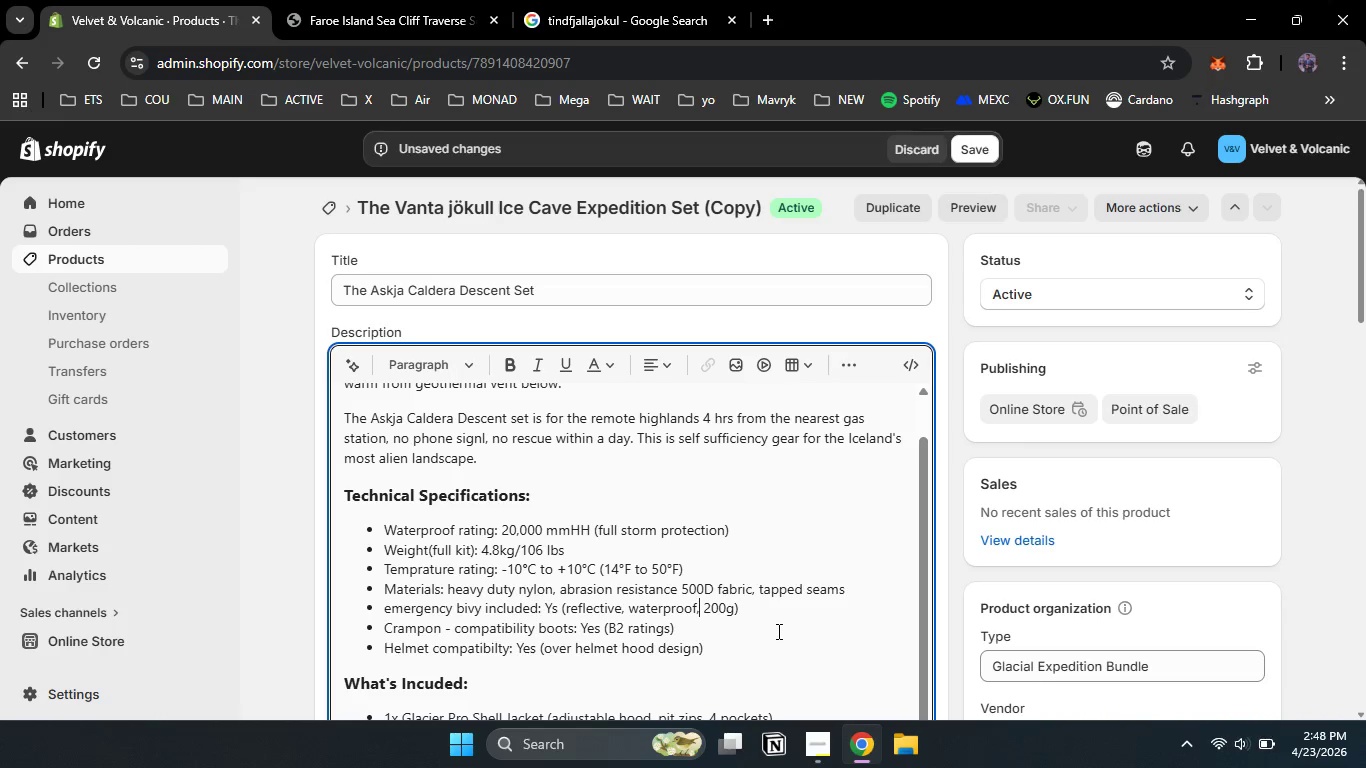 
left_click([775, 611])
 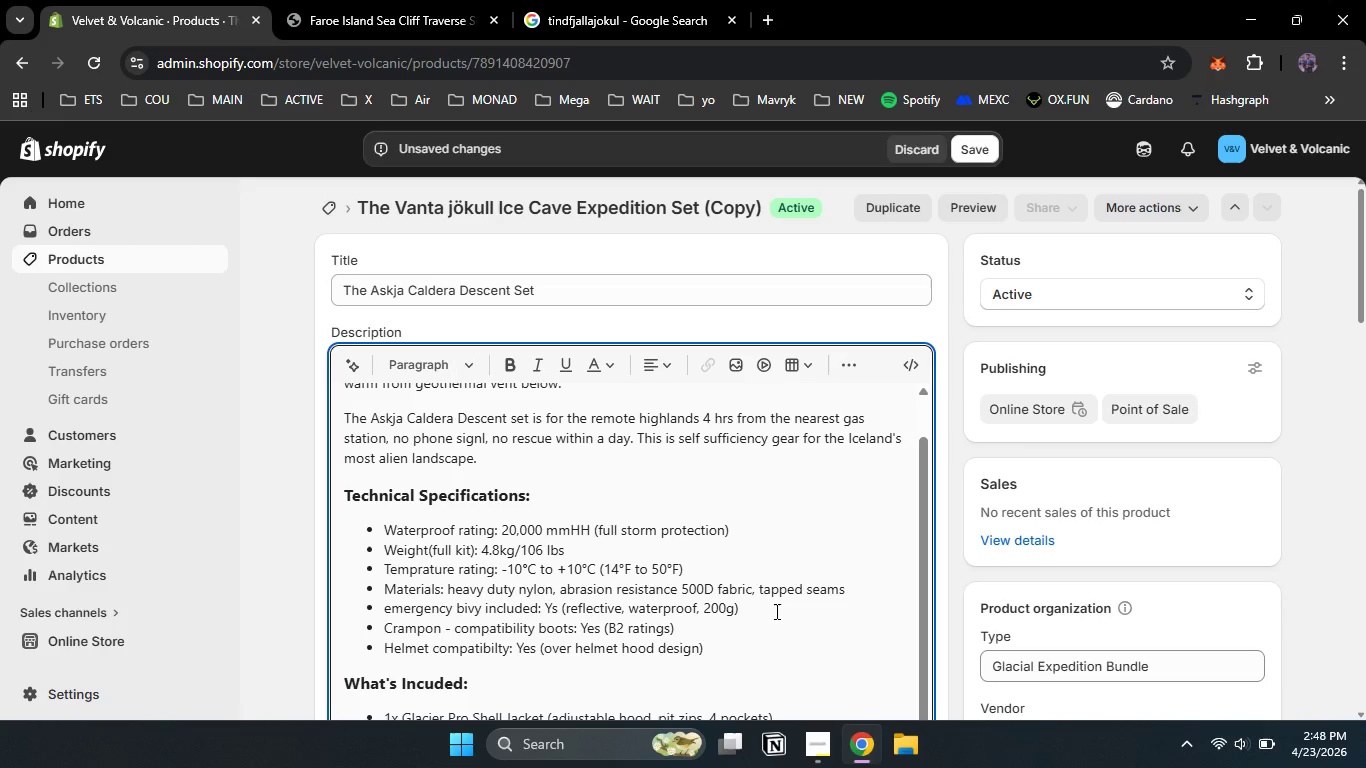 
key(Enter)
 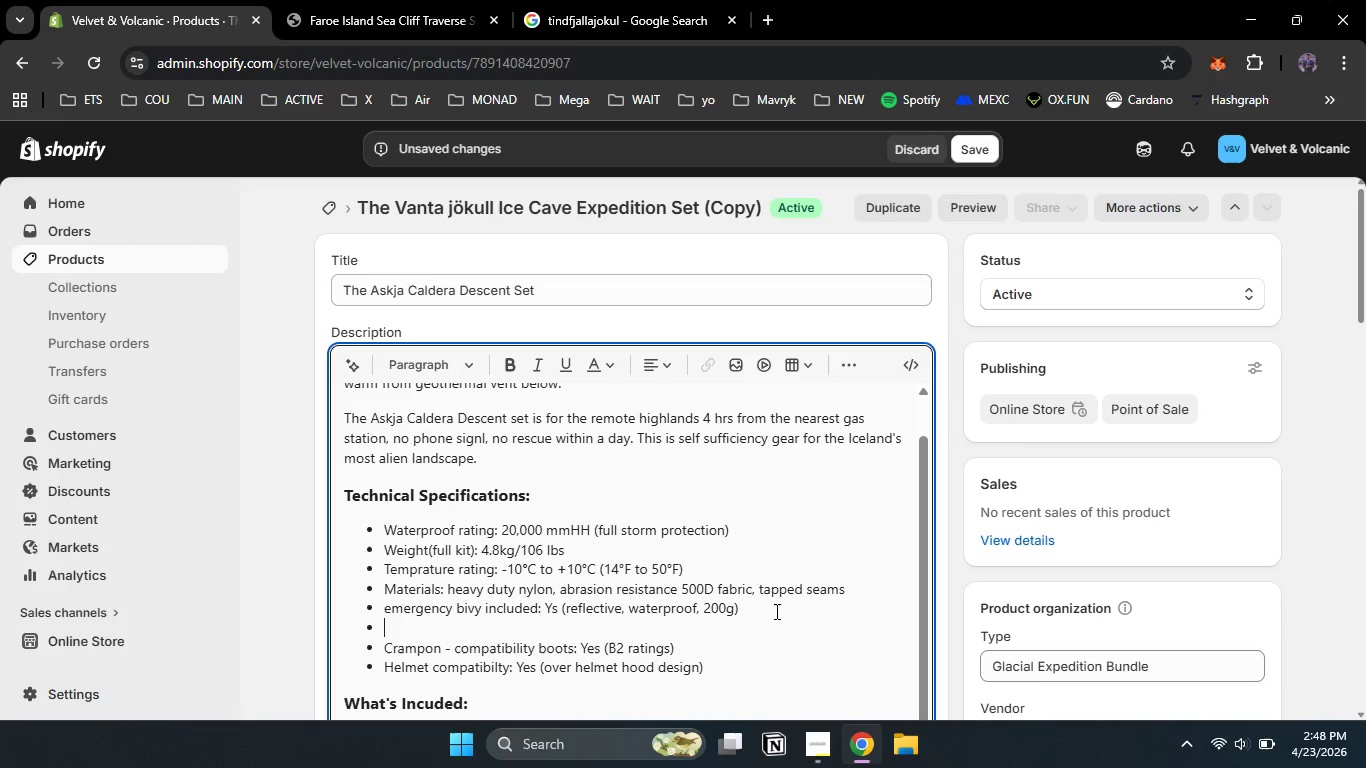 
type(Satellite communication capability: Yes ())
 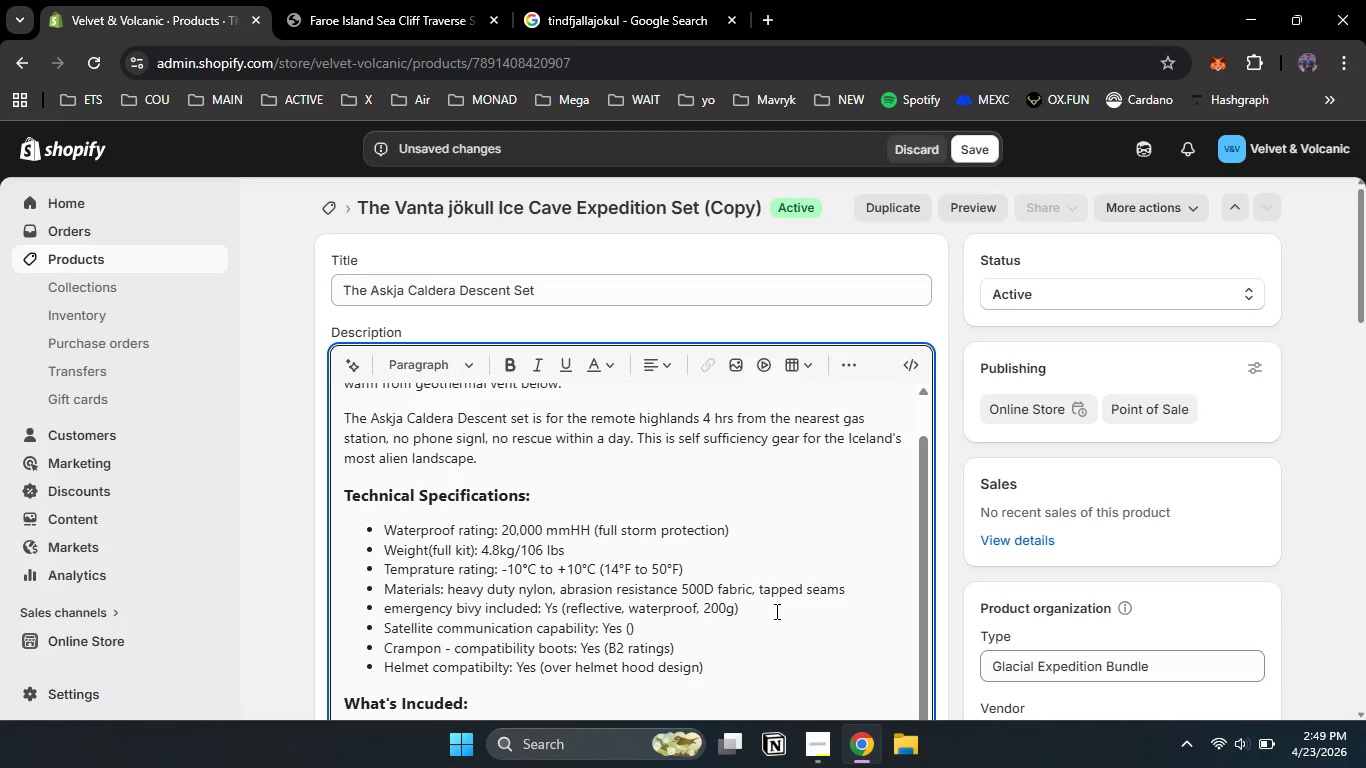 
key(ArrowLeft)
 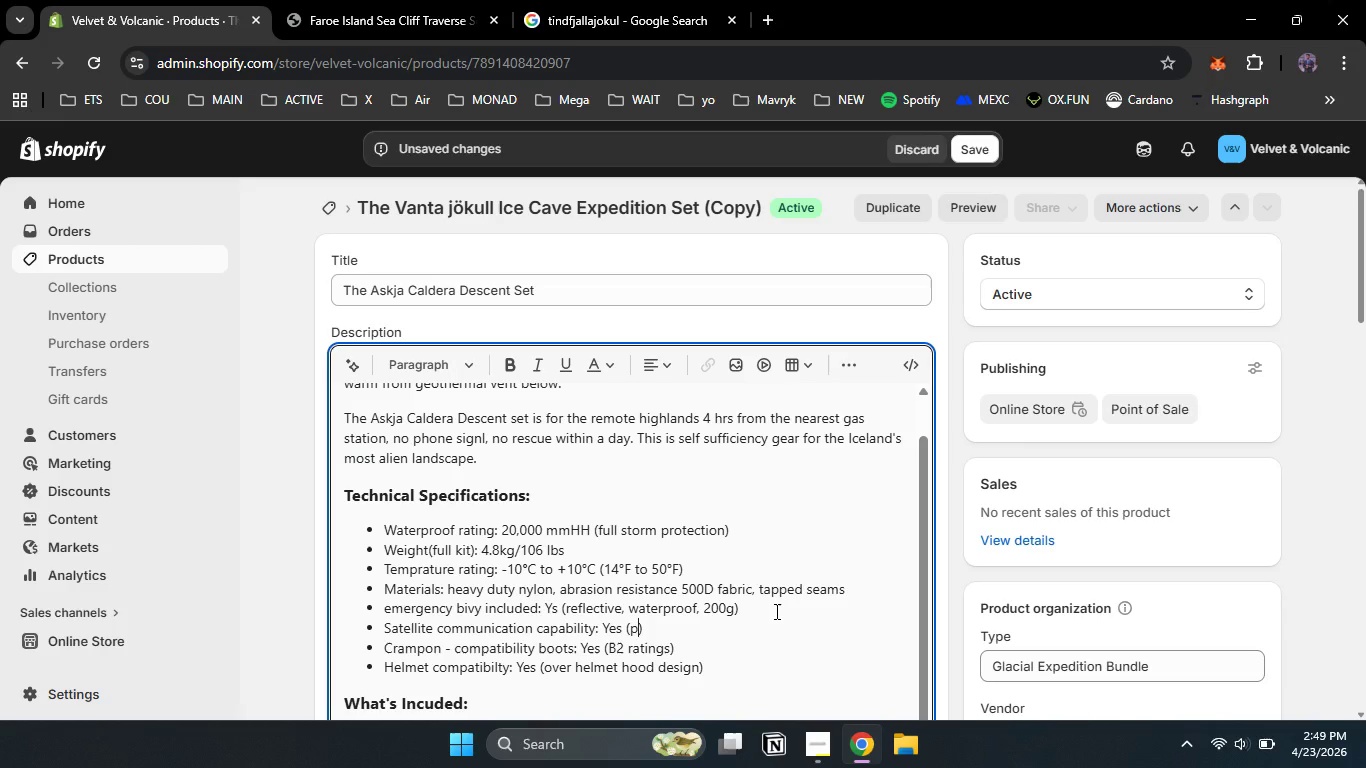 
type(pokcet )
key(Backspace)
key(Backspace)
key(Backspace)
key(Backspace)
key(Backspace)
type(cket for inreach)
 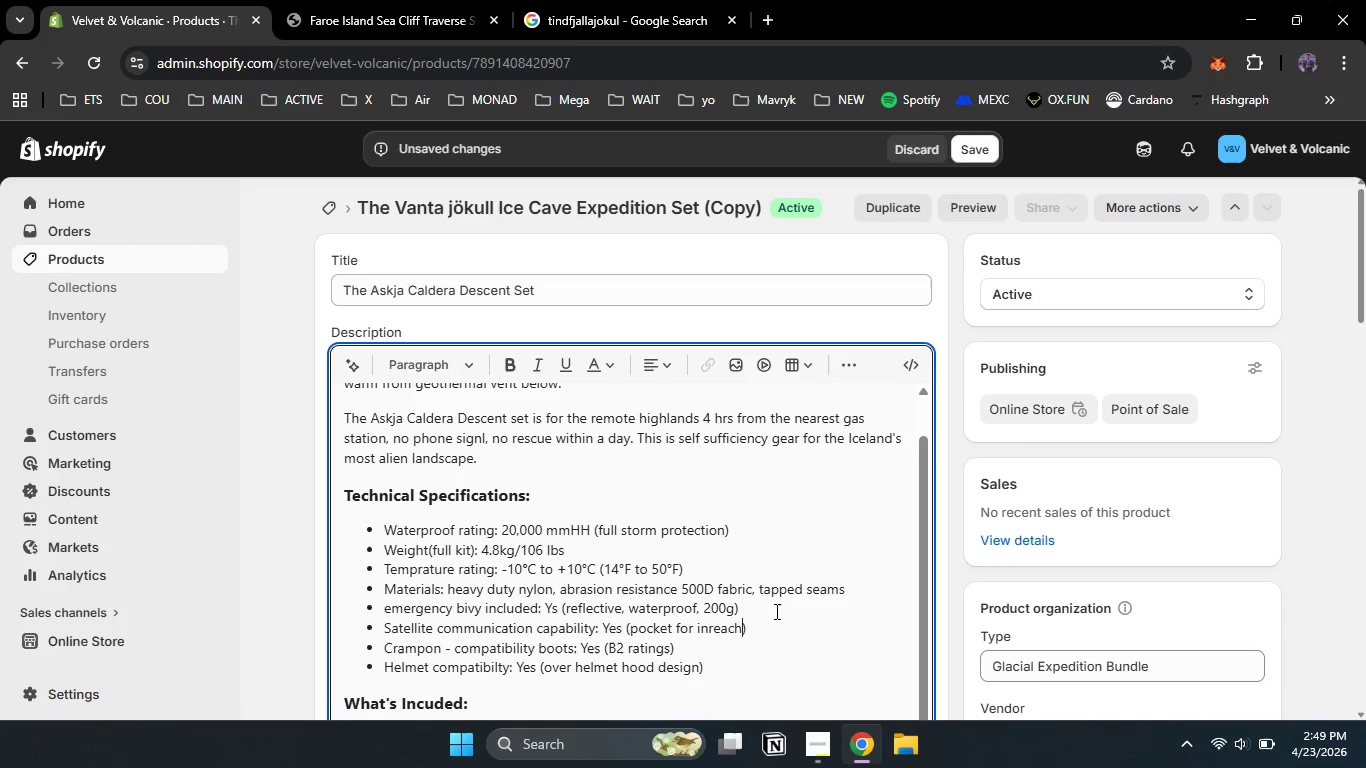 
key(ArrowRight)
 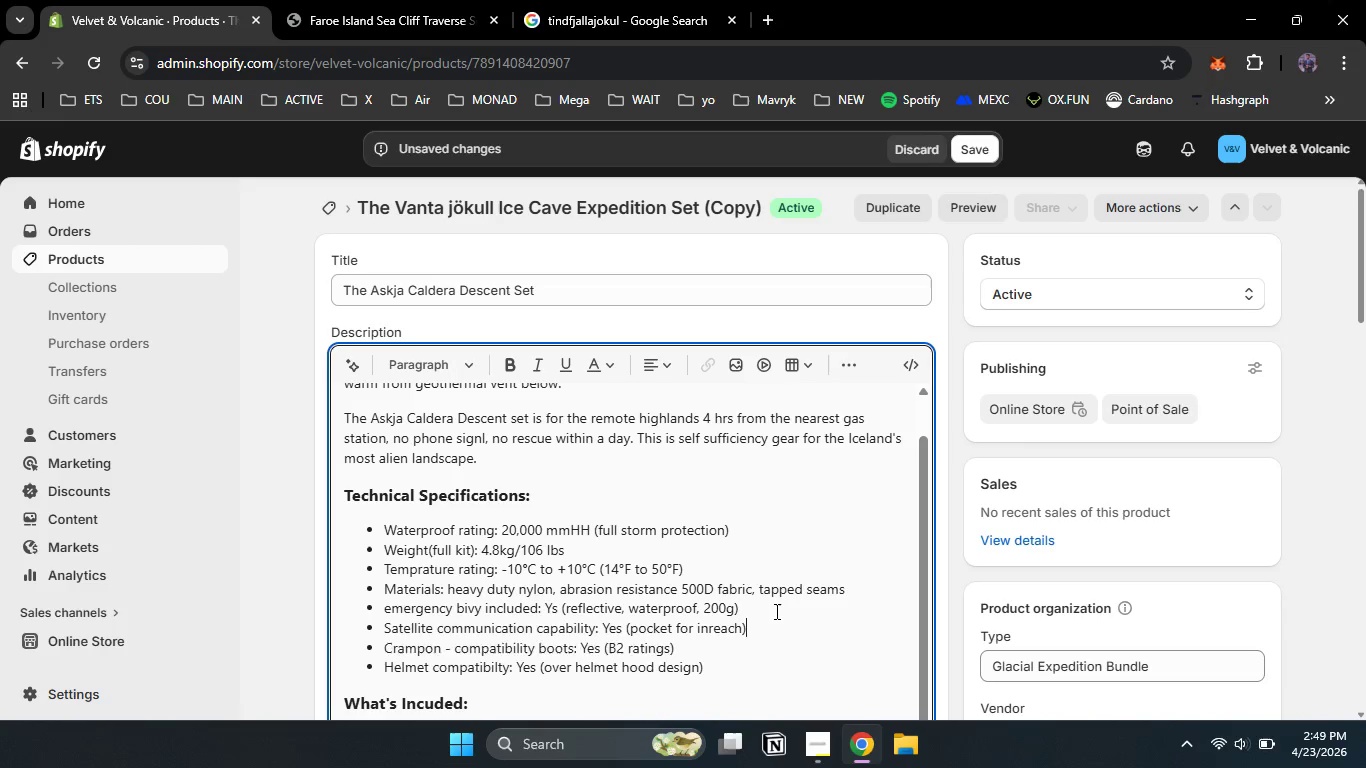 
key(Shift+ArrowDown)
 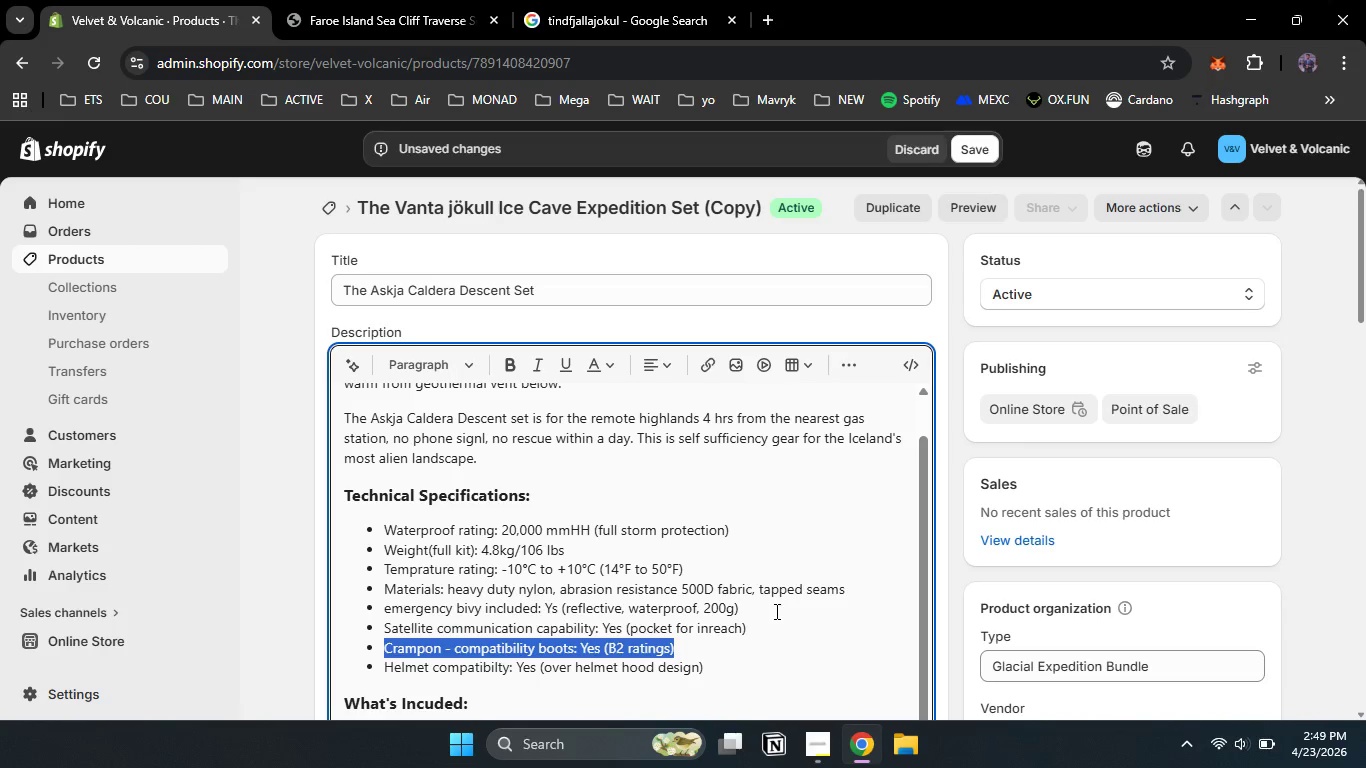 
key(Shift+ArrowDown)
 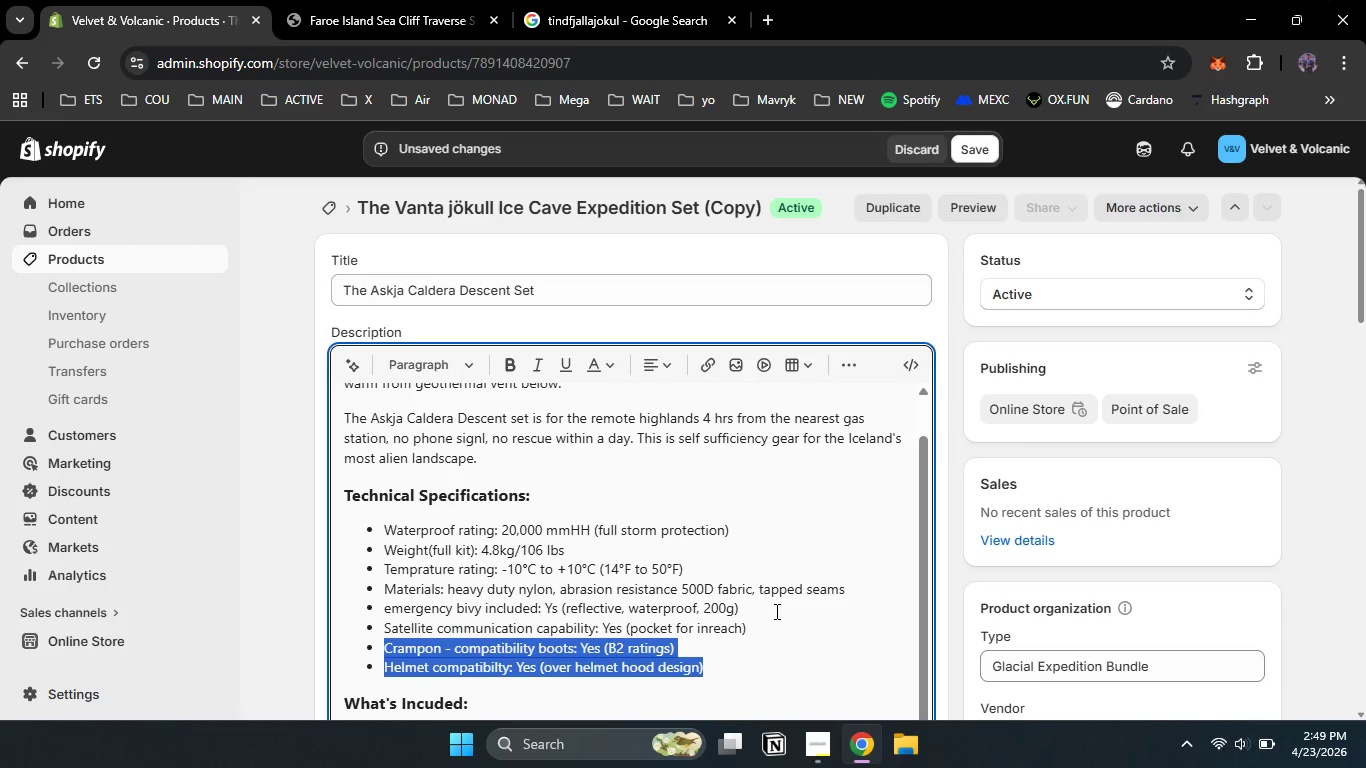 
key(Backspace)
 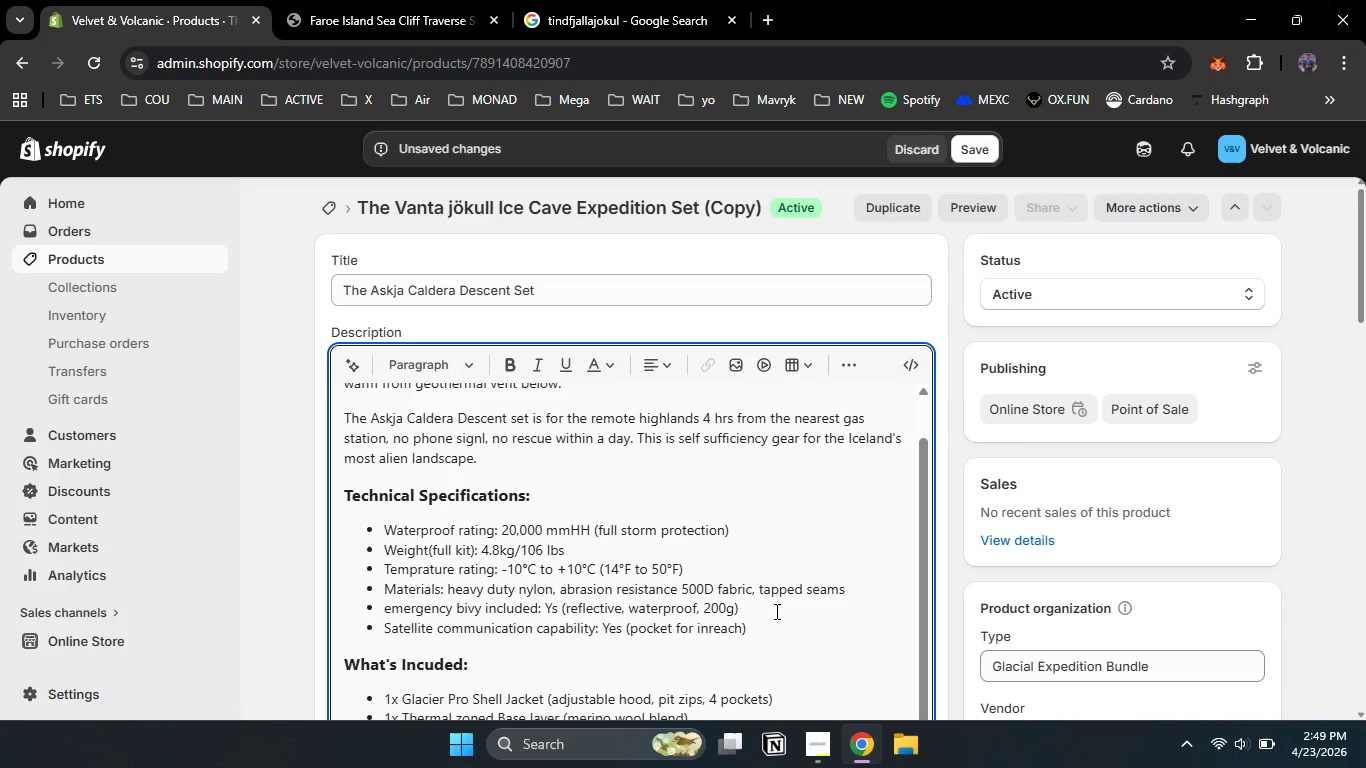 
scroll: coordinate [775, 611], scroll_direction: down, amount: 2.0
 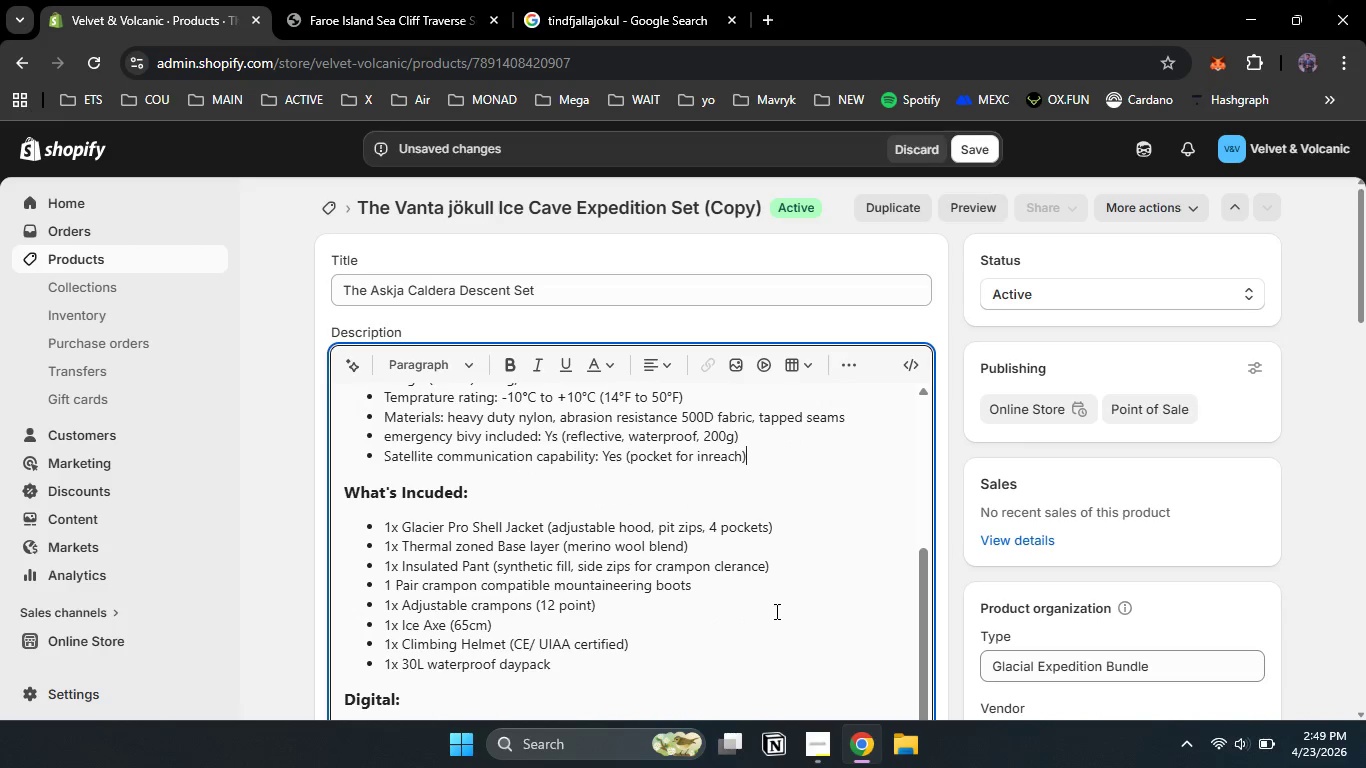 
wait(7.85)
 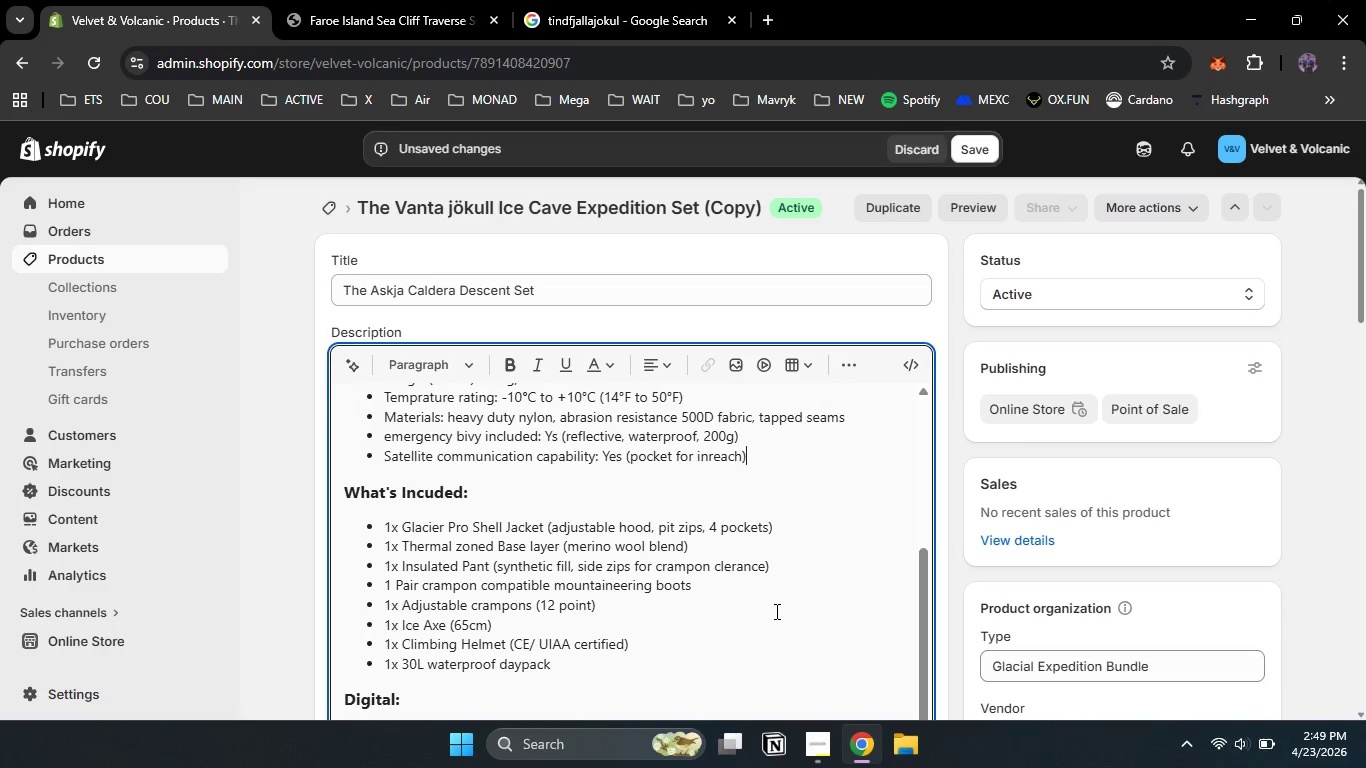 
left_click_drag(start_coordinate=[568, 668], to_coordinate=[402, 531])
 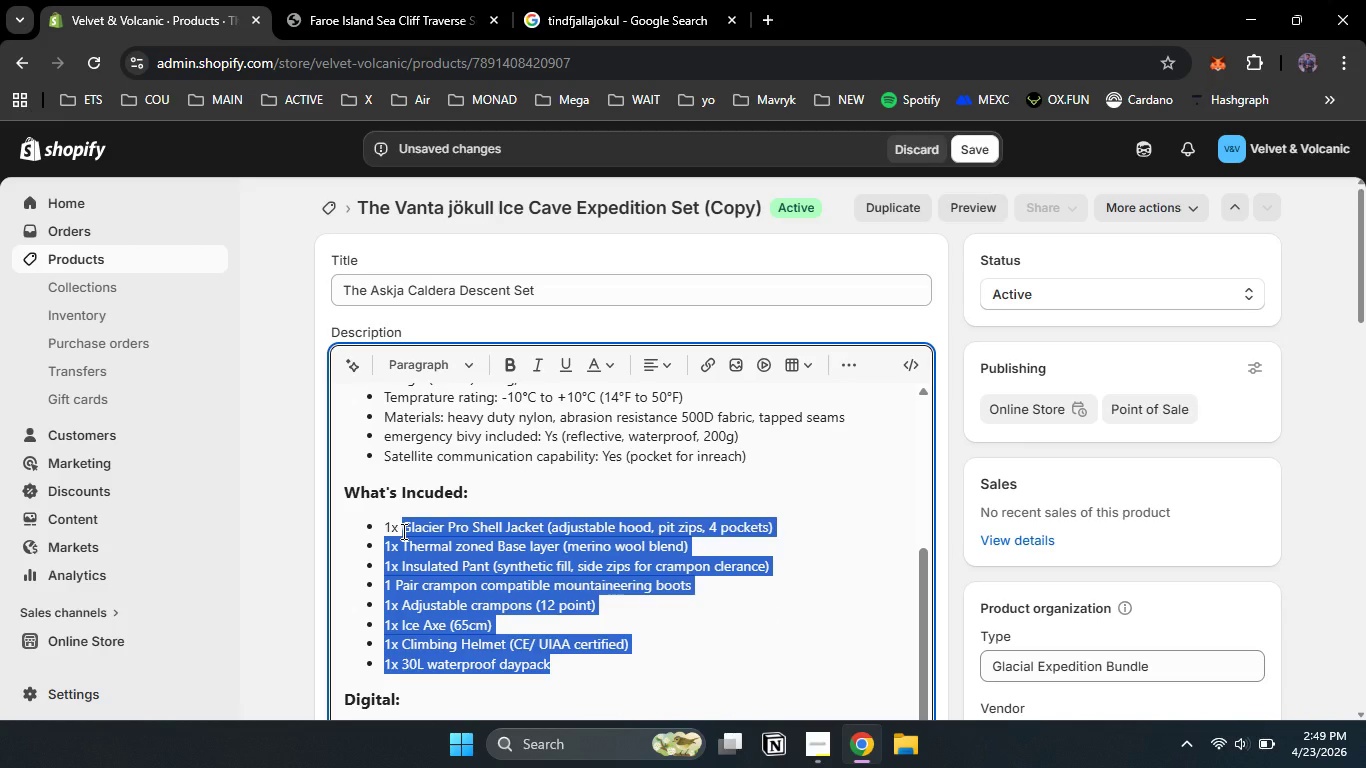 
type(expedition parka ())
 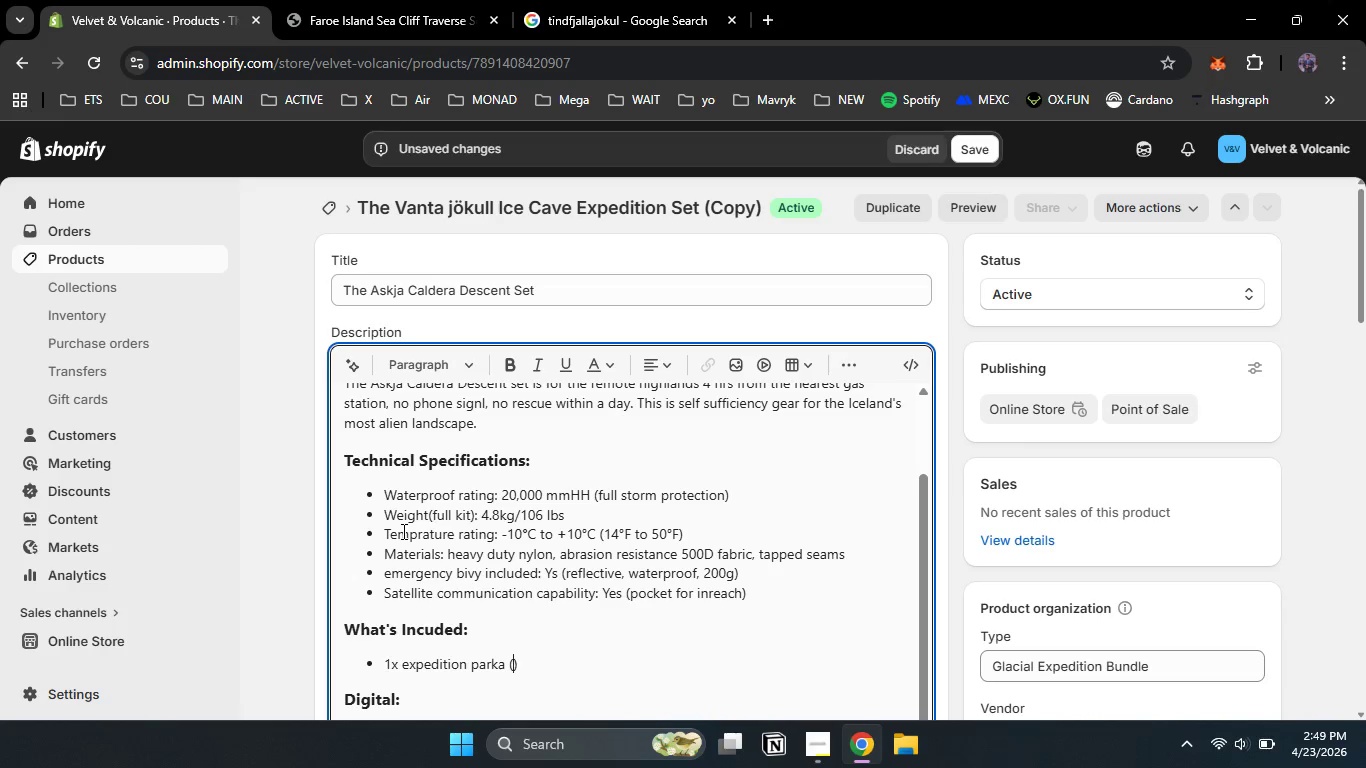 
 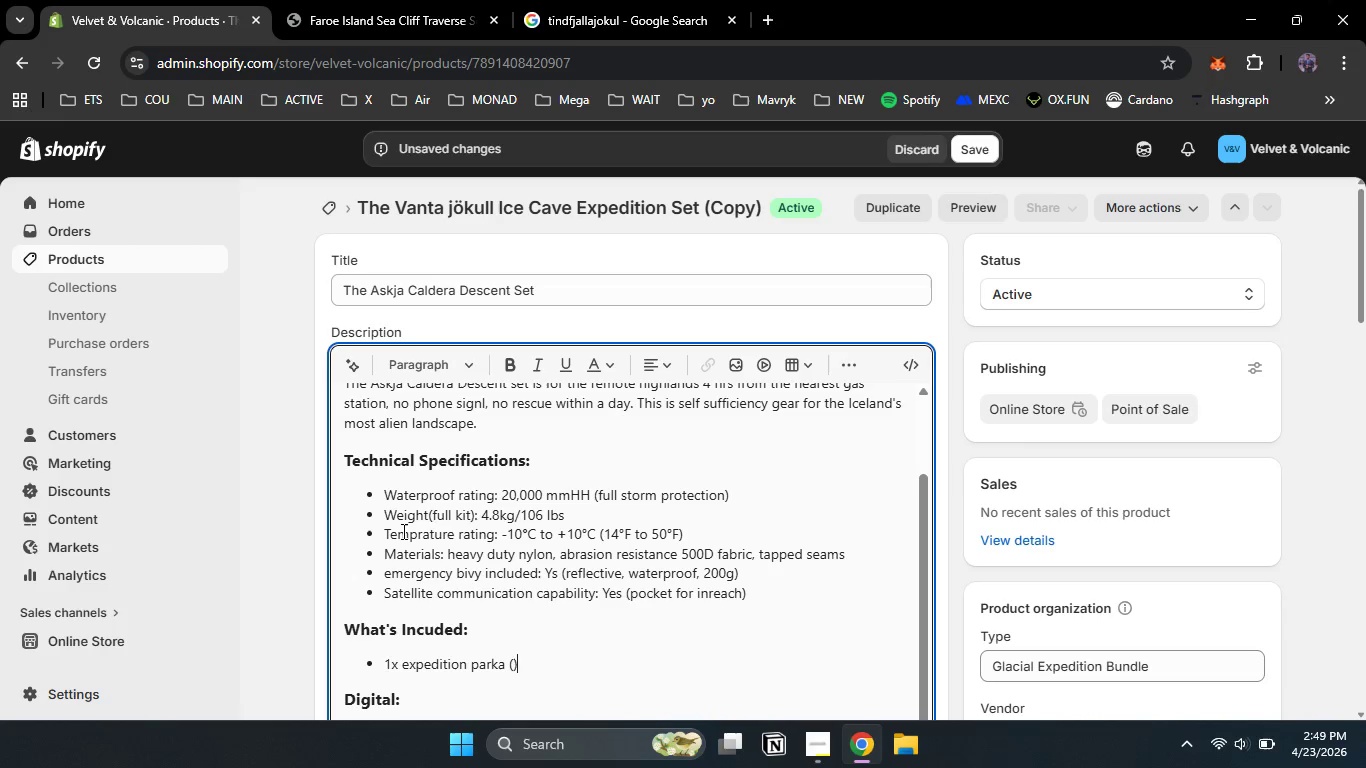 
key(ArrowLeft)
 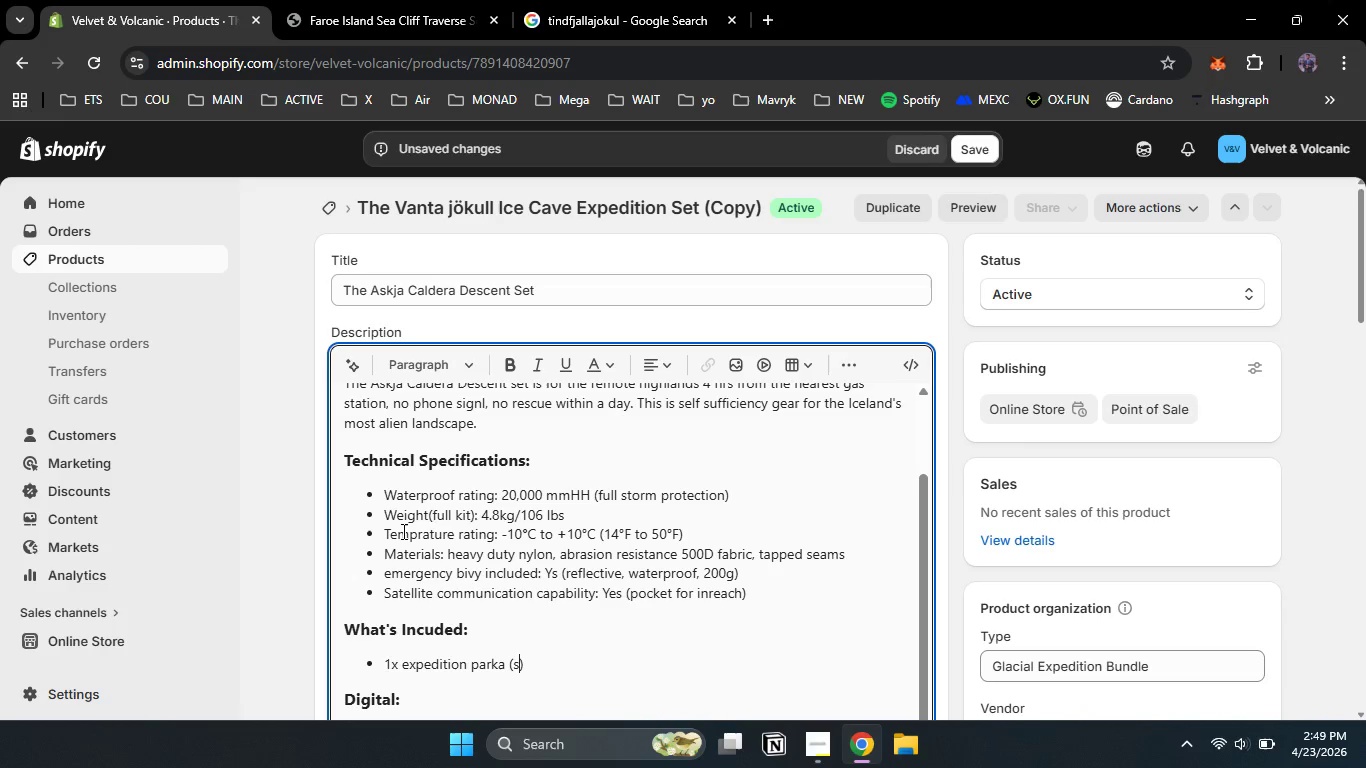 
type(synthetic insulation, adjustable power skirt, 6 pockets)
 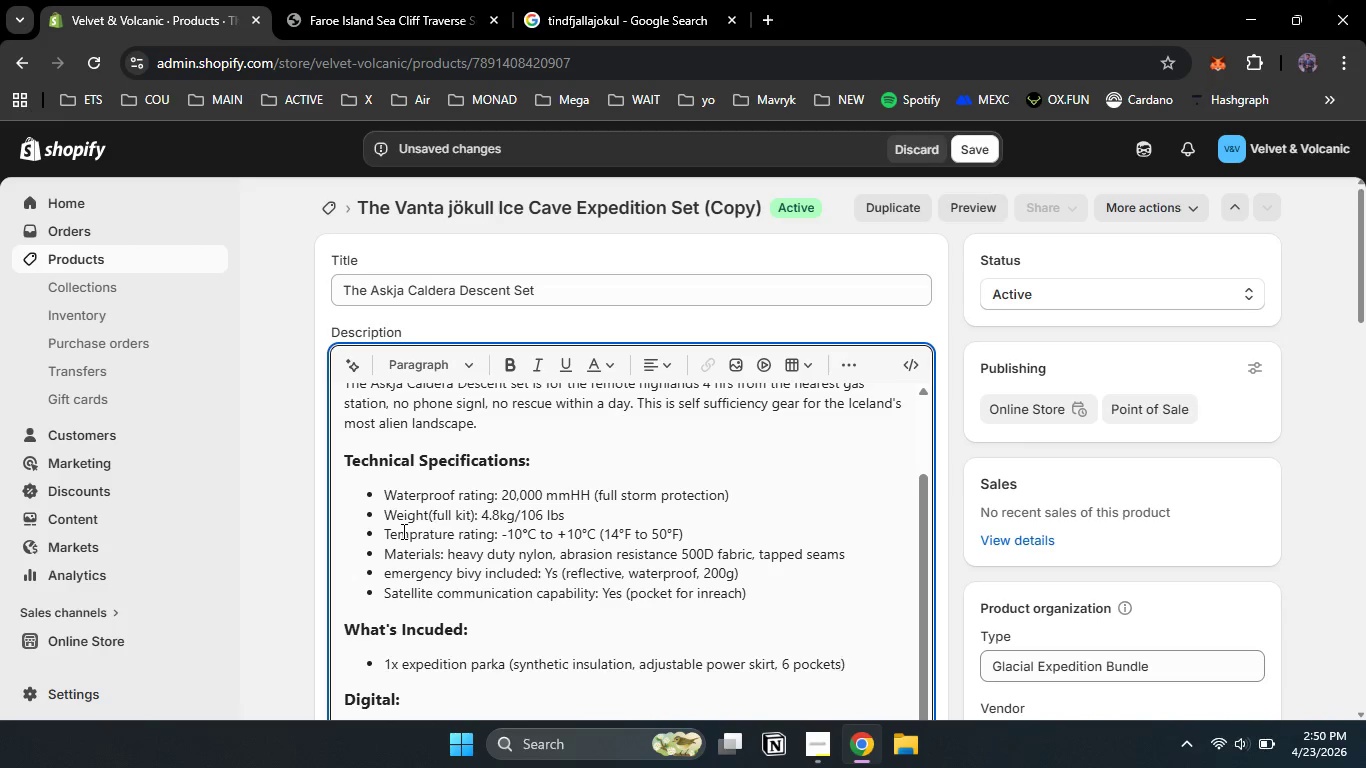 
key(ArrowRight)
 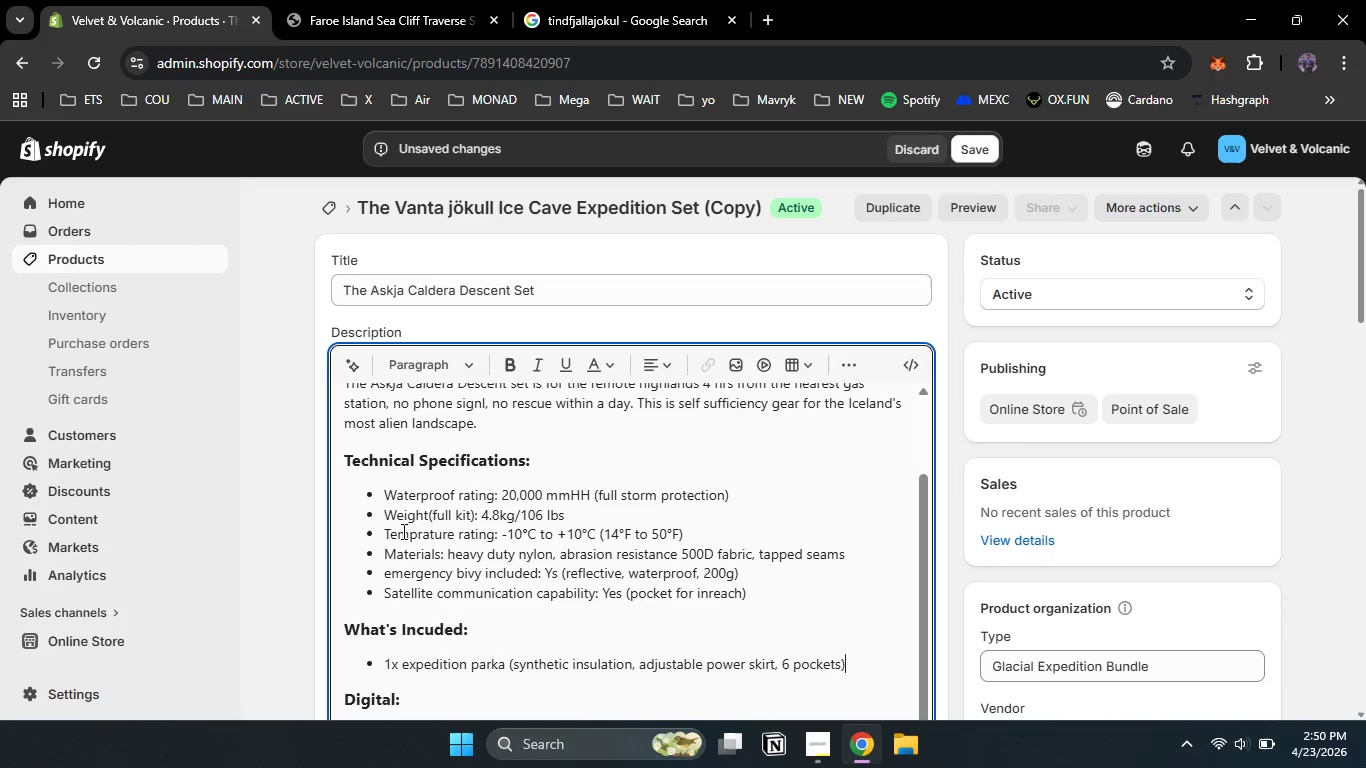 
key(Enter)
 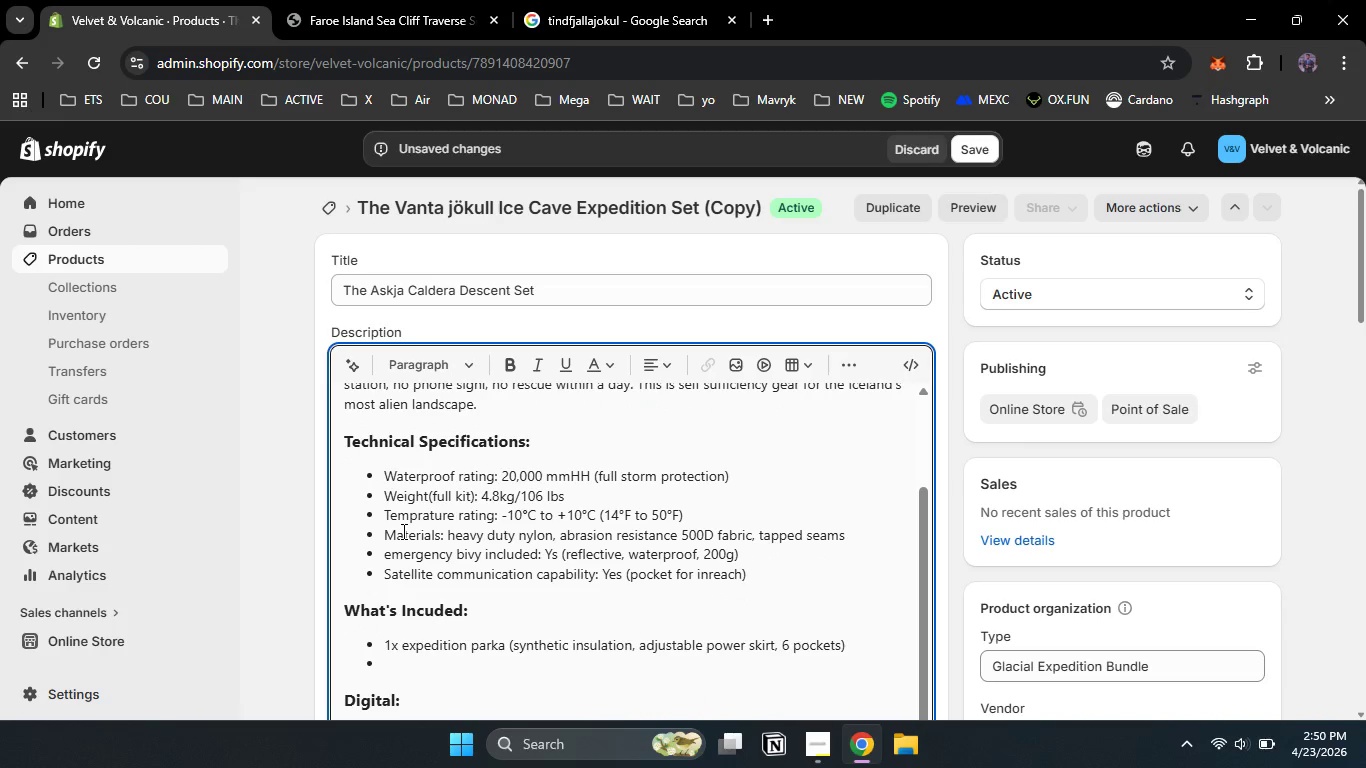 
type(1x heavyweigjt )
key(Backspace)
key(Backspace)
key(Backspace)
key(Backspace)
type(ght softshee)
key(Backspace)
type(ll)
 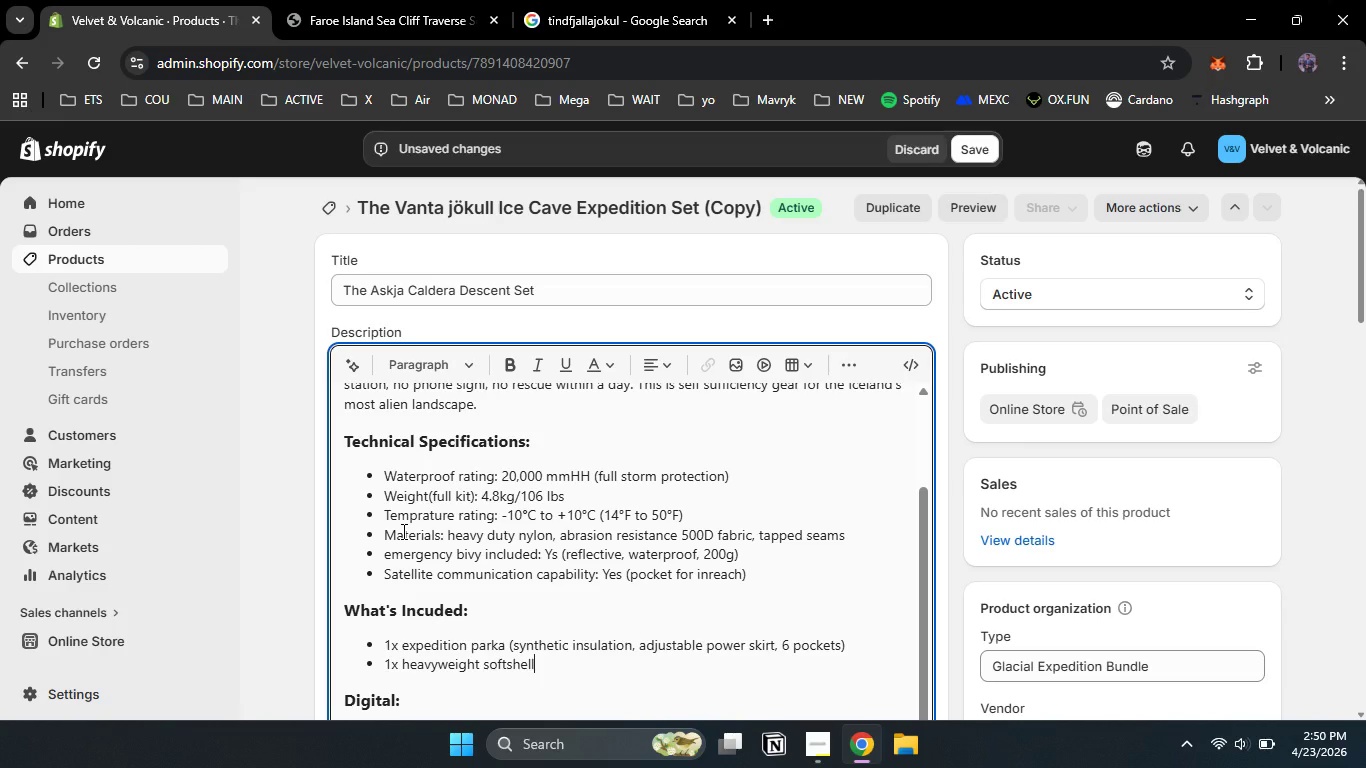 
type( pant ())
 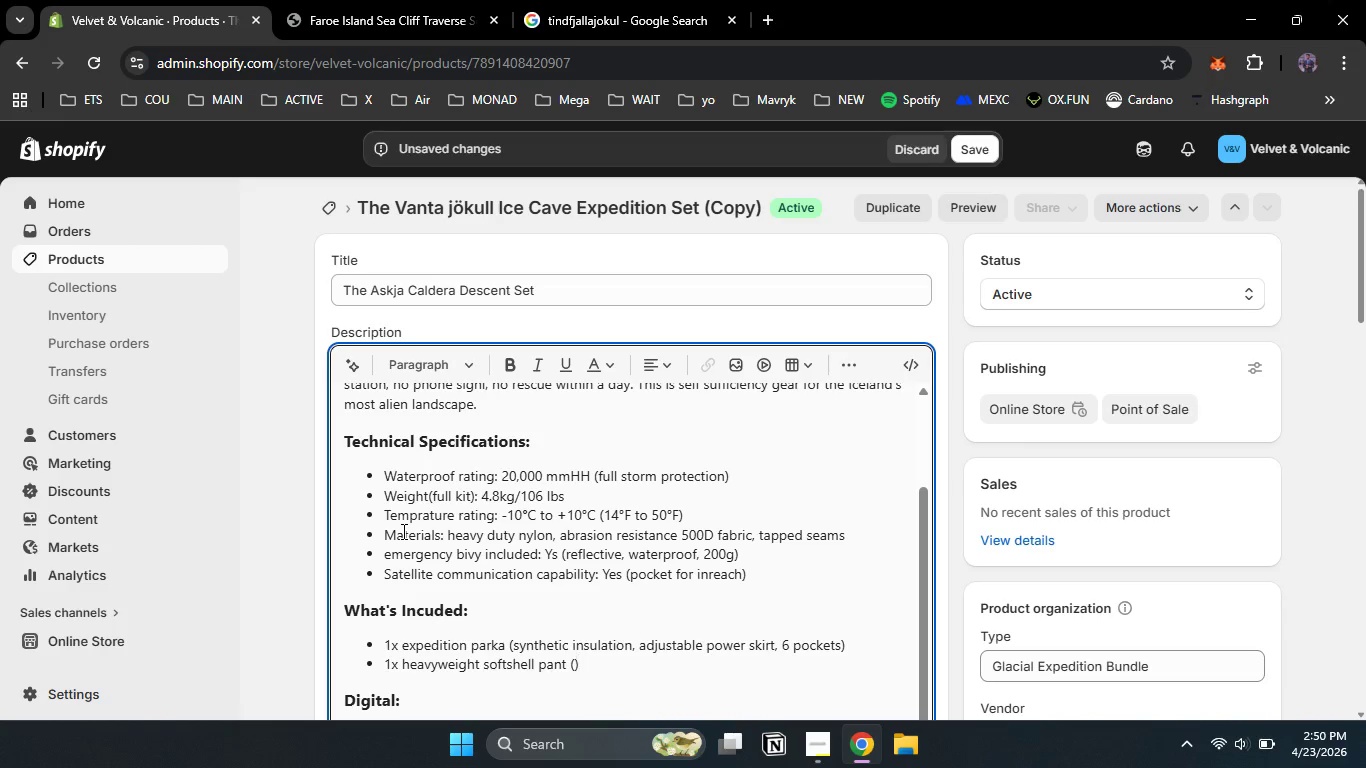 
key(ArrowLeft)
 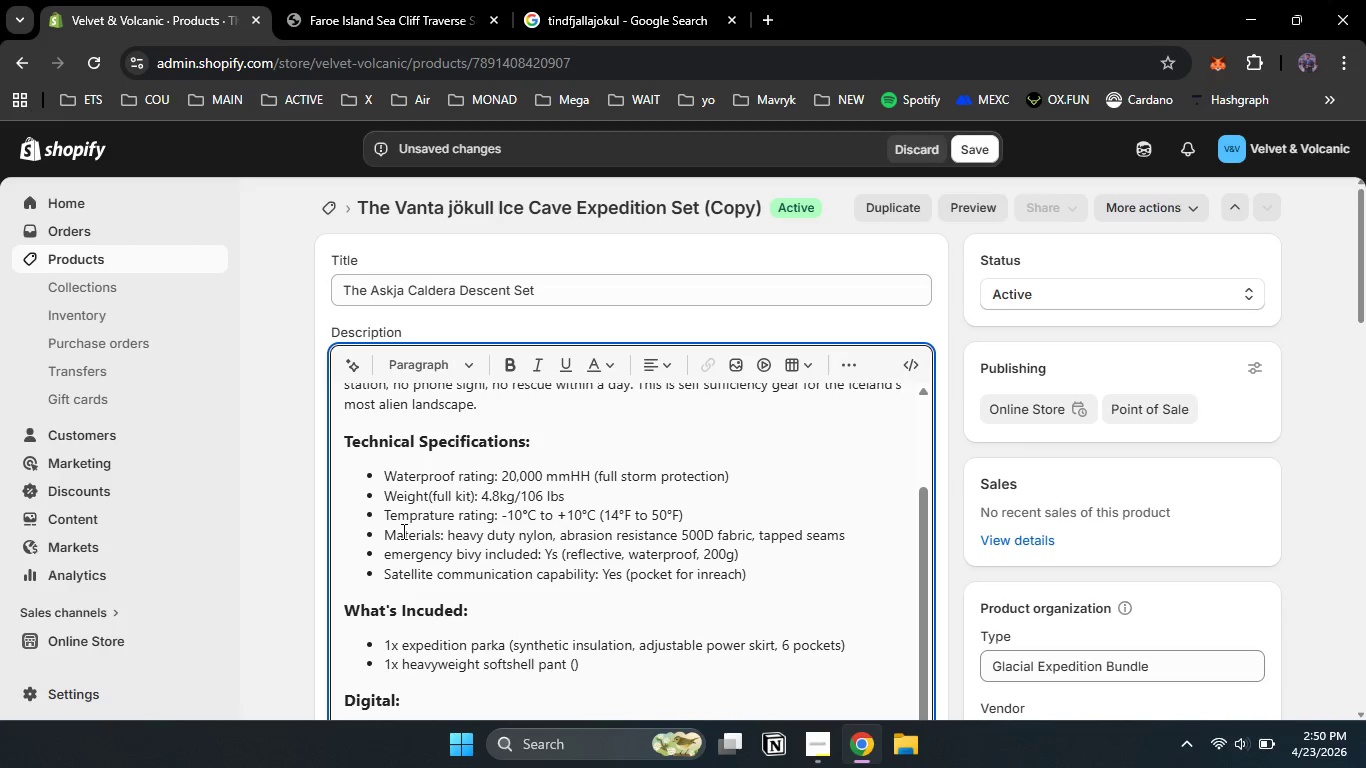 
type(full side zips, reinforced seat)
 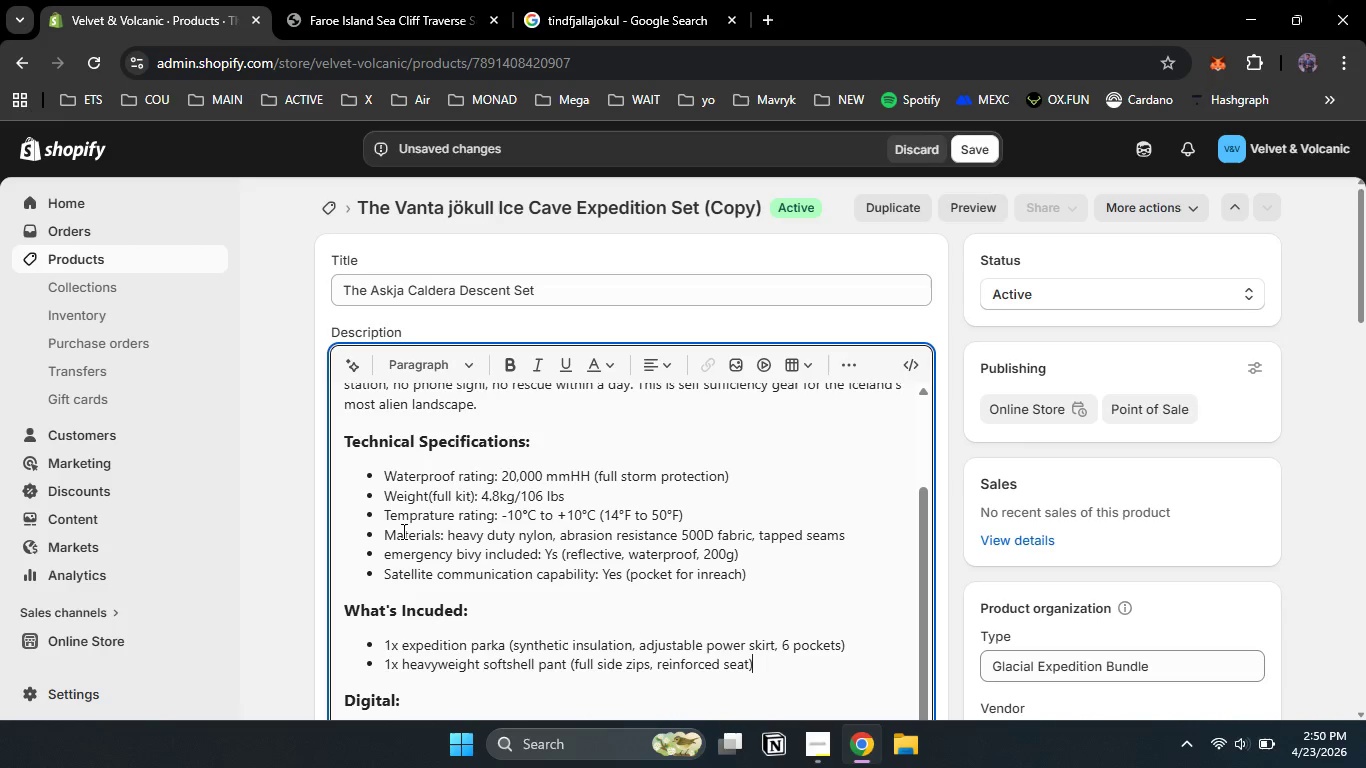 
key(ArrowRight)
 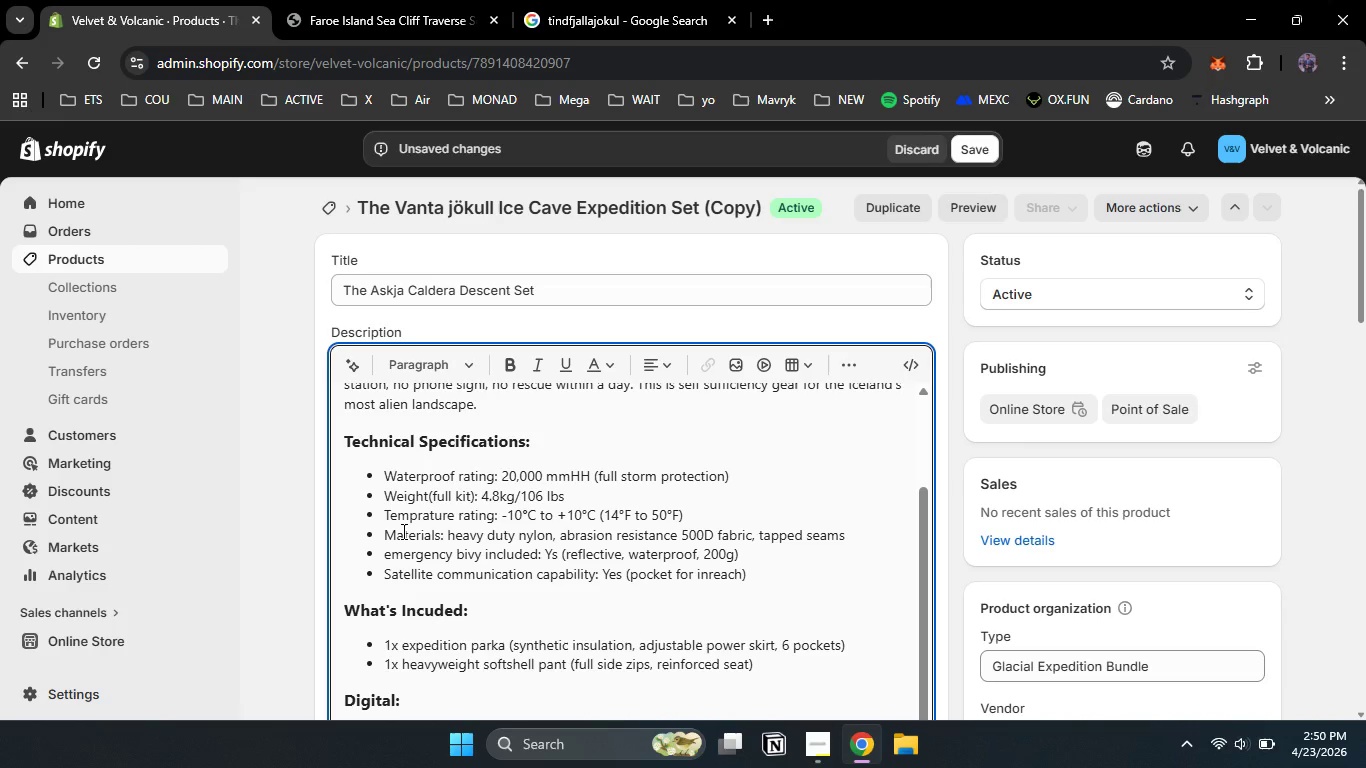 
key(Enter)
 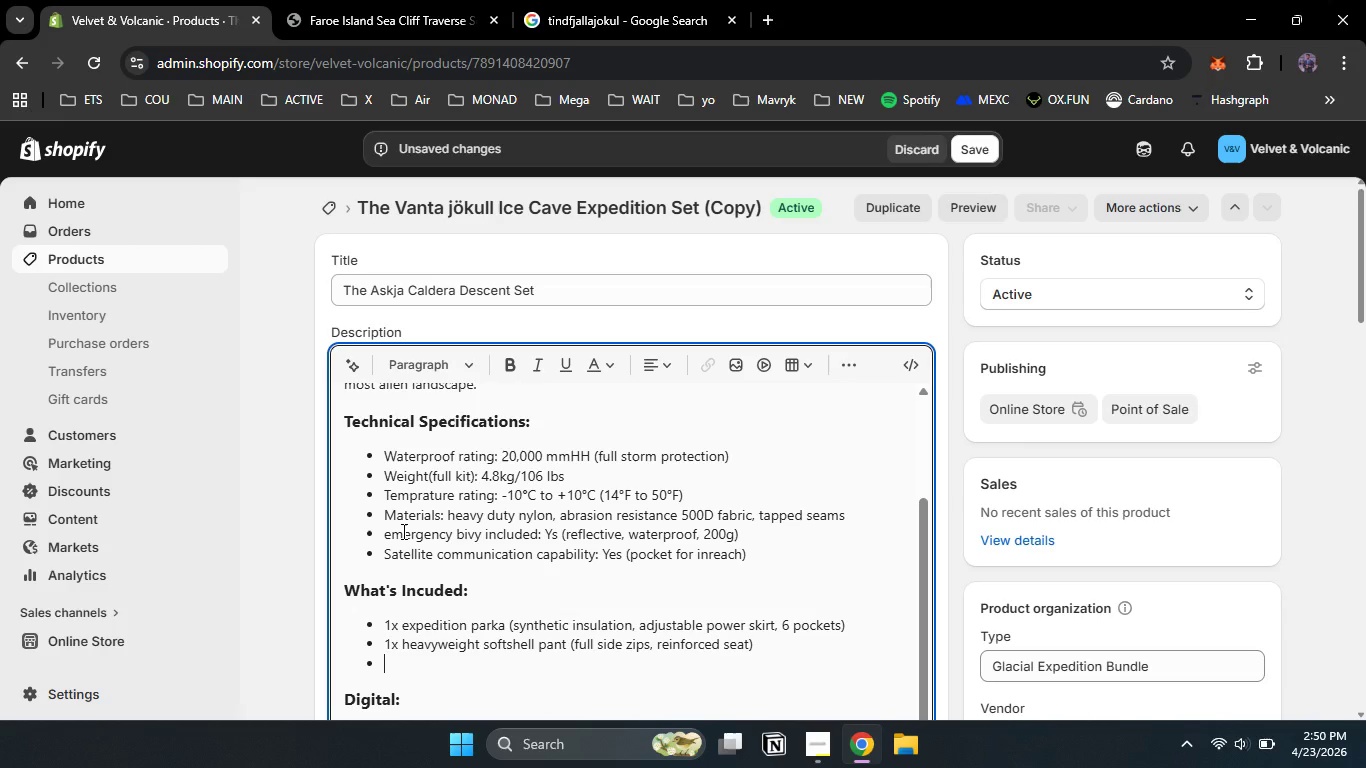 
type(1x expedition base layer set ())
 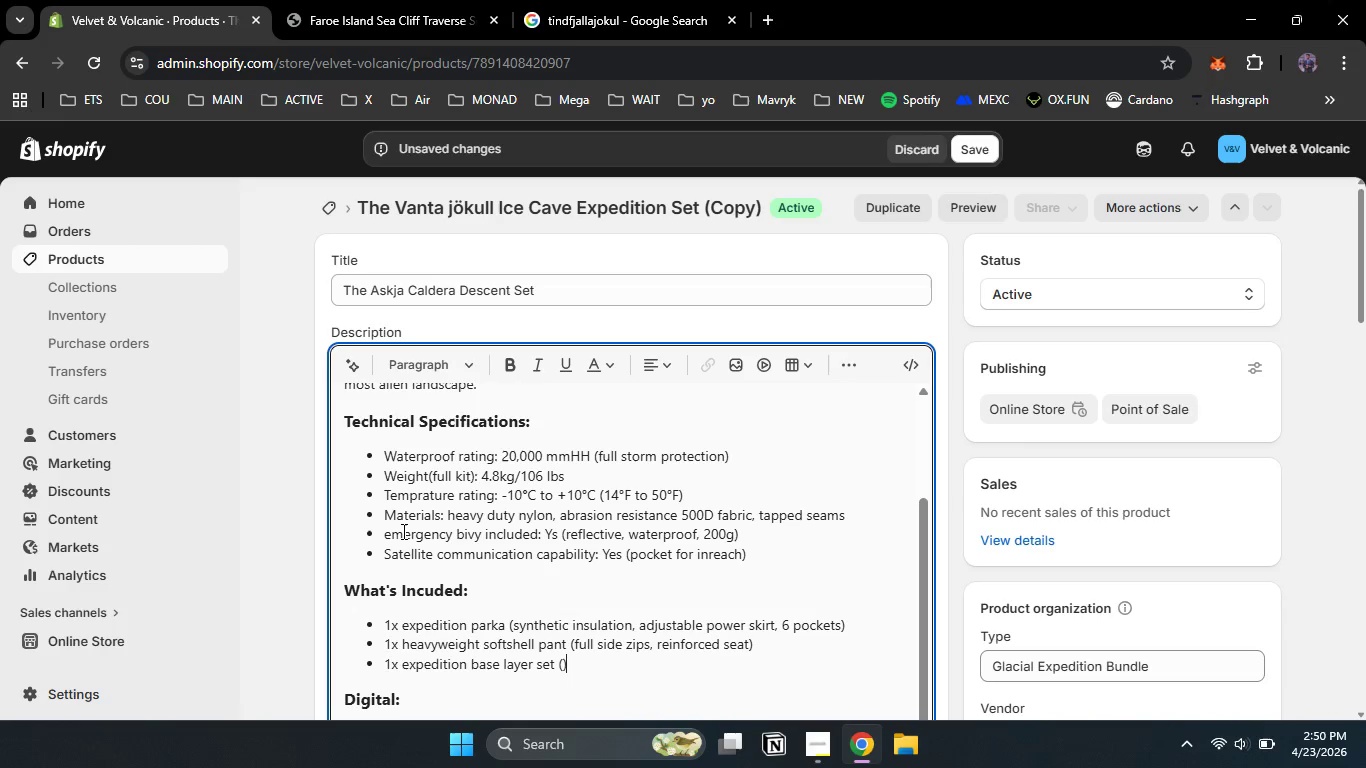 
key(ArrowLeft)
 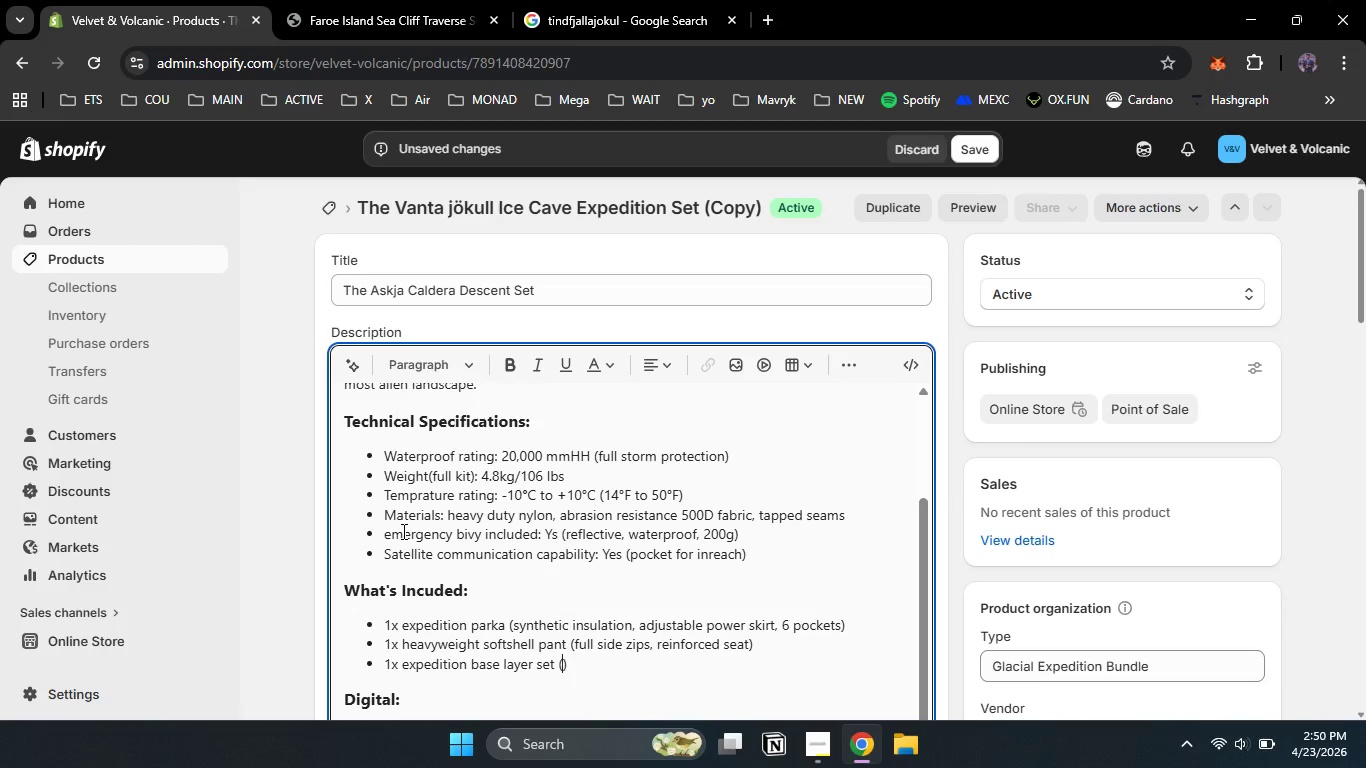 
type(merio)
key(Backspace)
type(no 260, thi)
key(Backspace)
type(um)
key(Backspace)
type(mb loops, long e)
key(Backspace)
type(rise)
 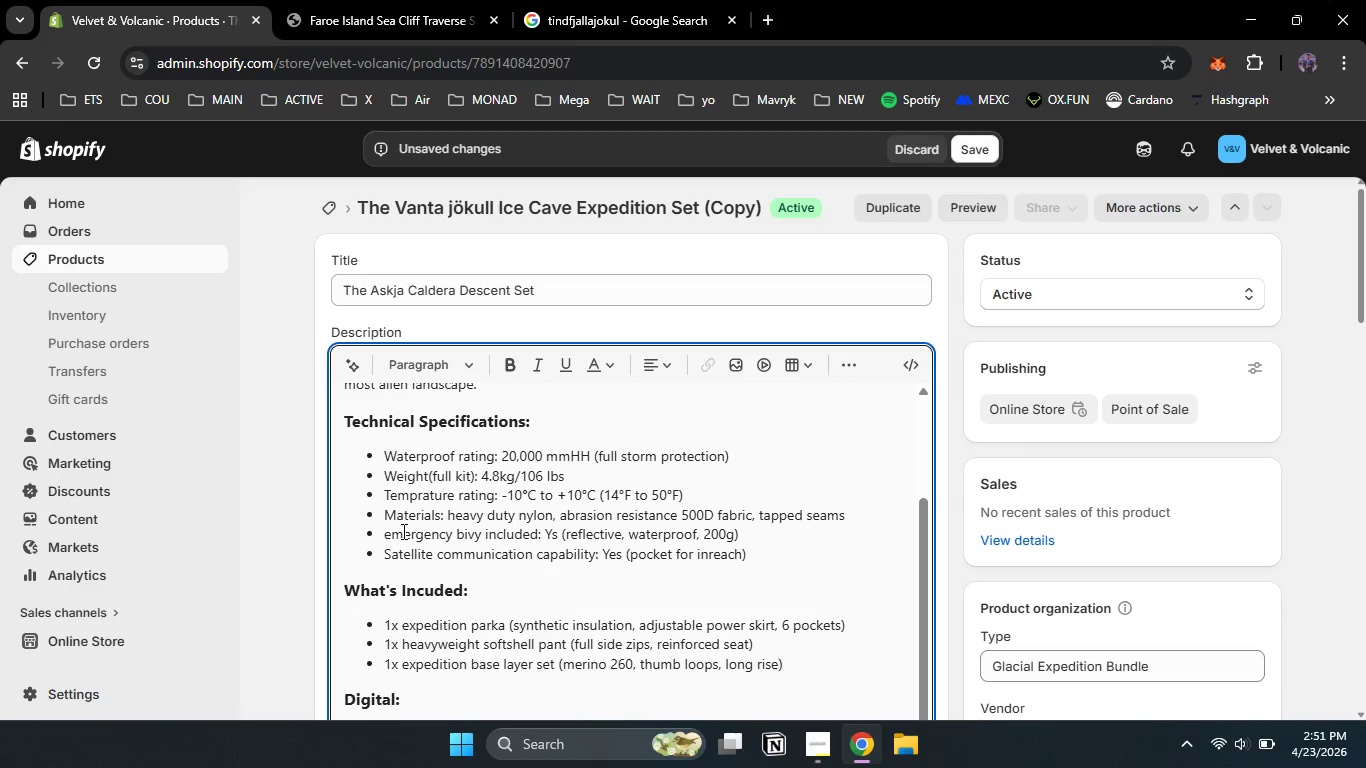 
key(ArrowRight)
 